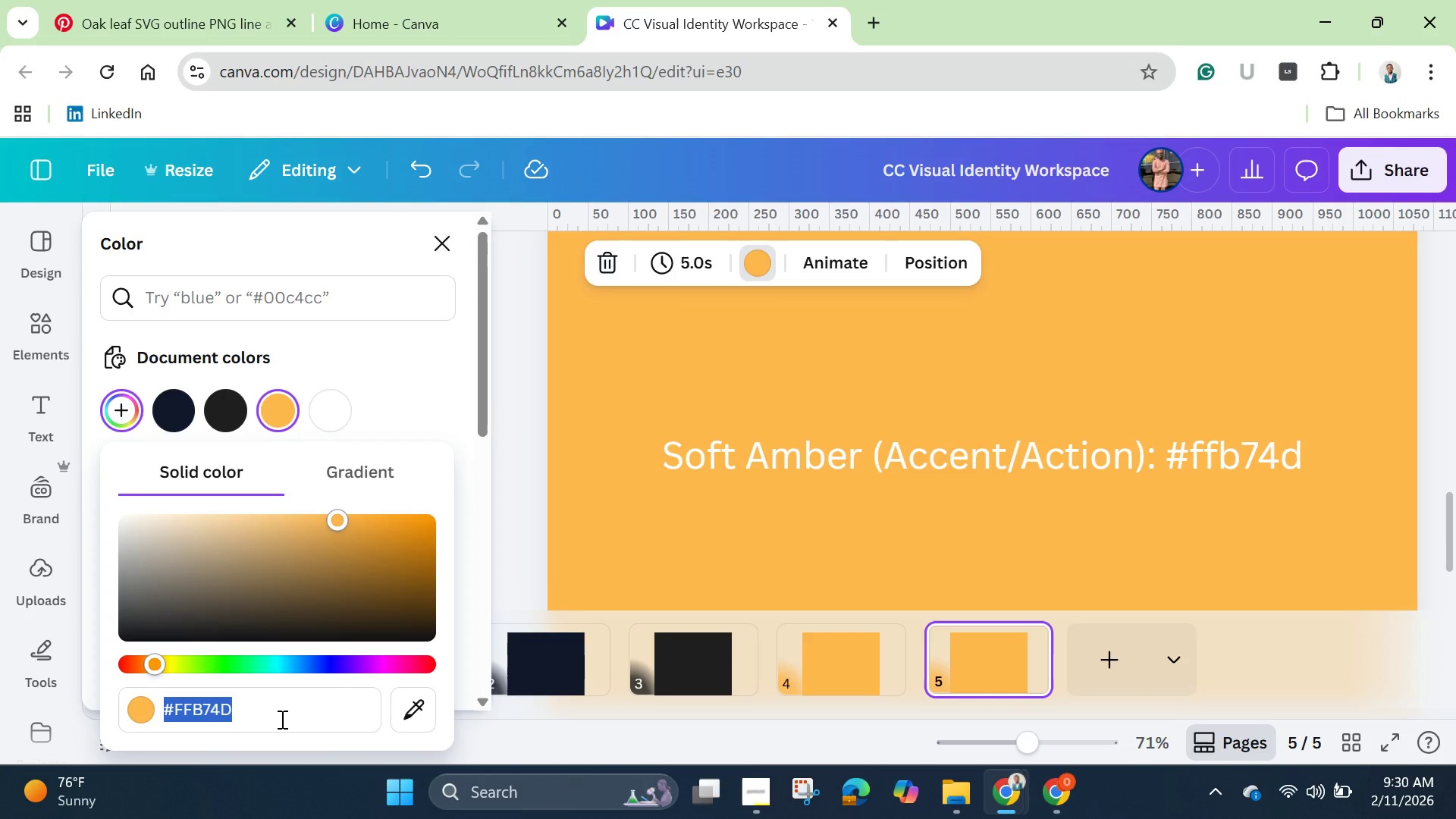 
left_click([281, 719])
 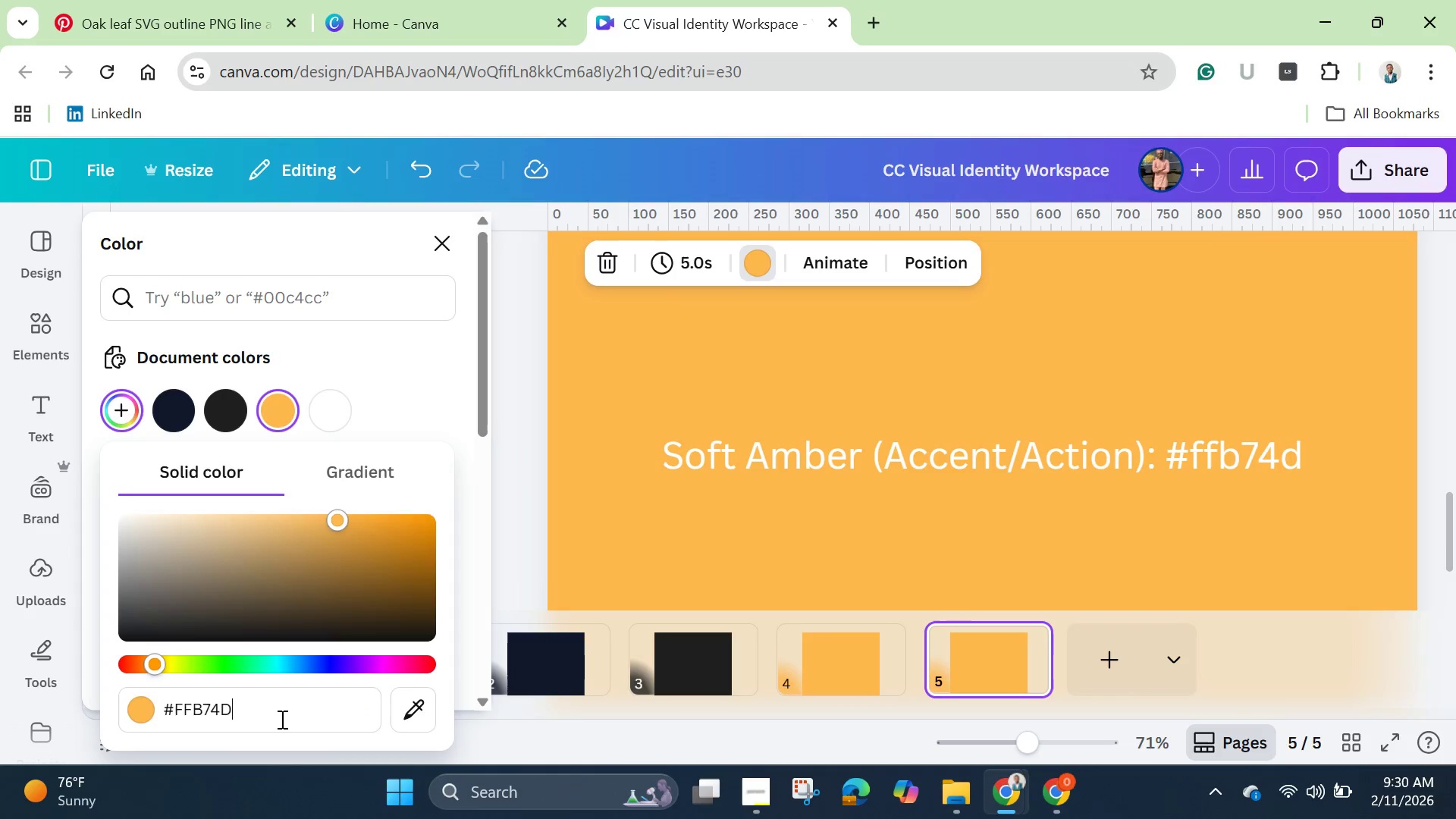 
double_click([281, 719])
 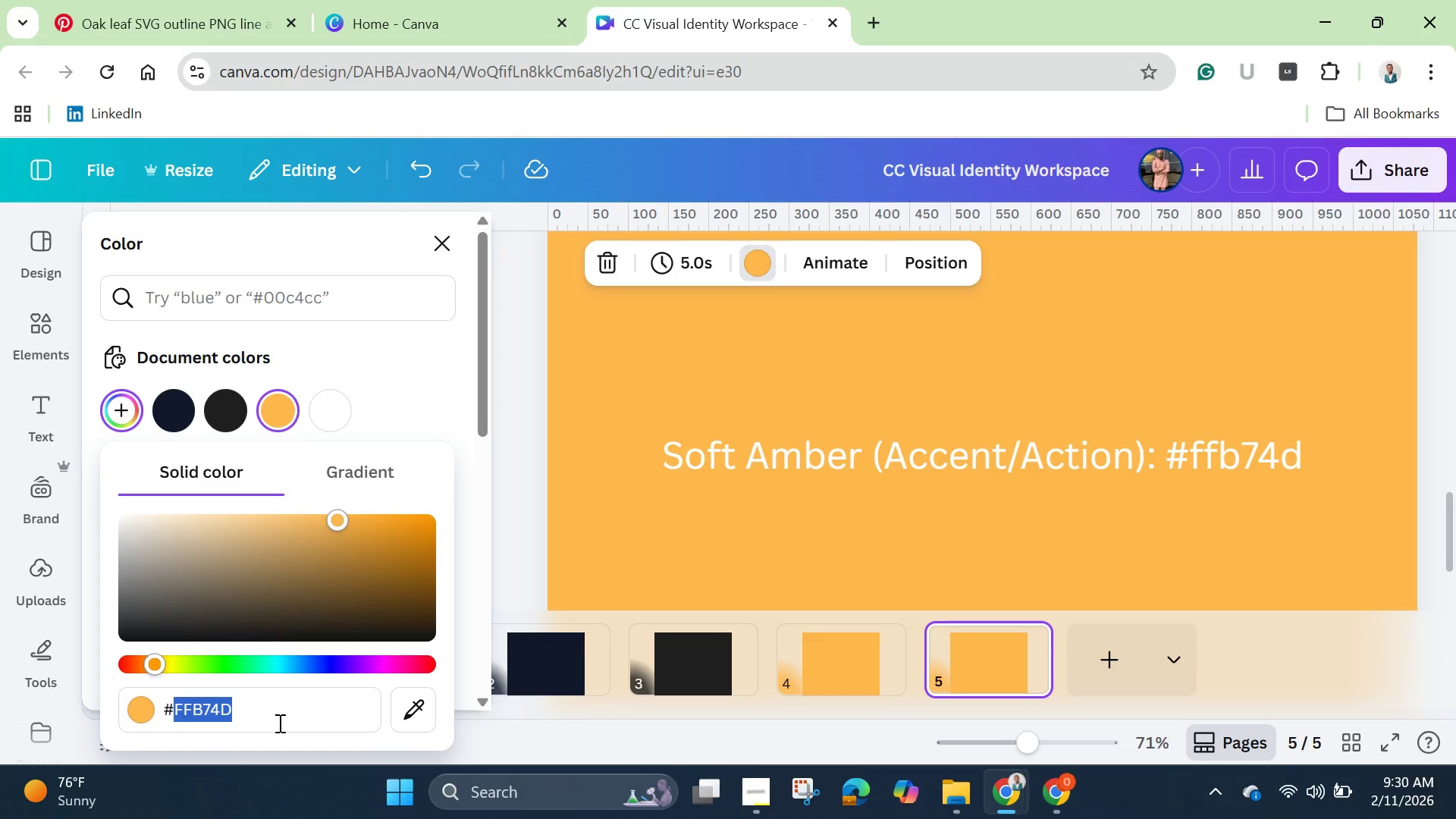 
key(Backspace)
 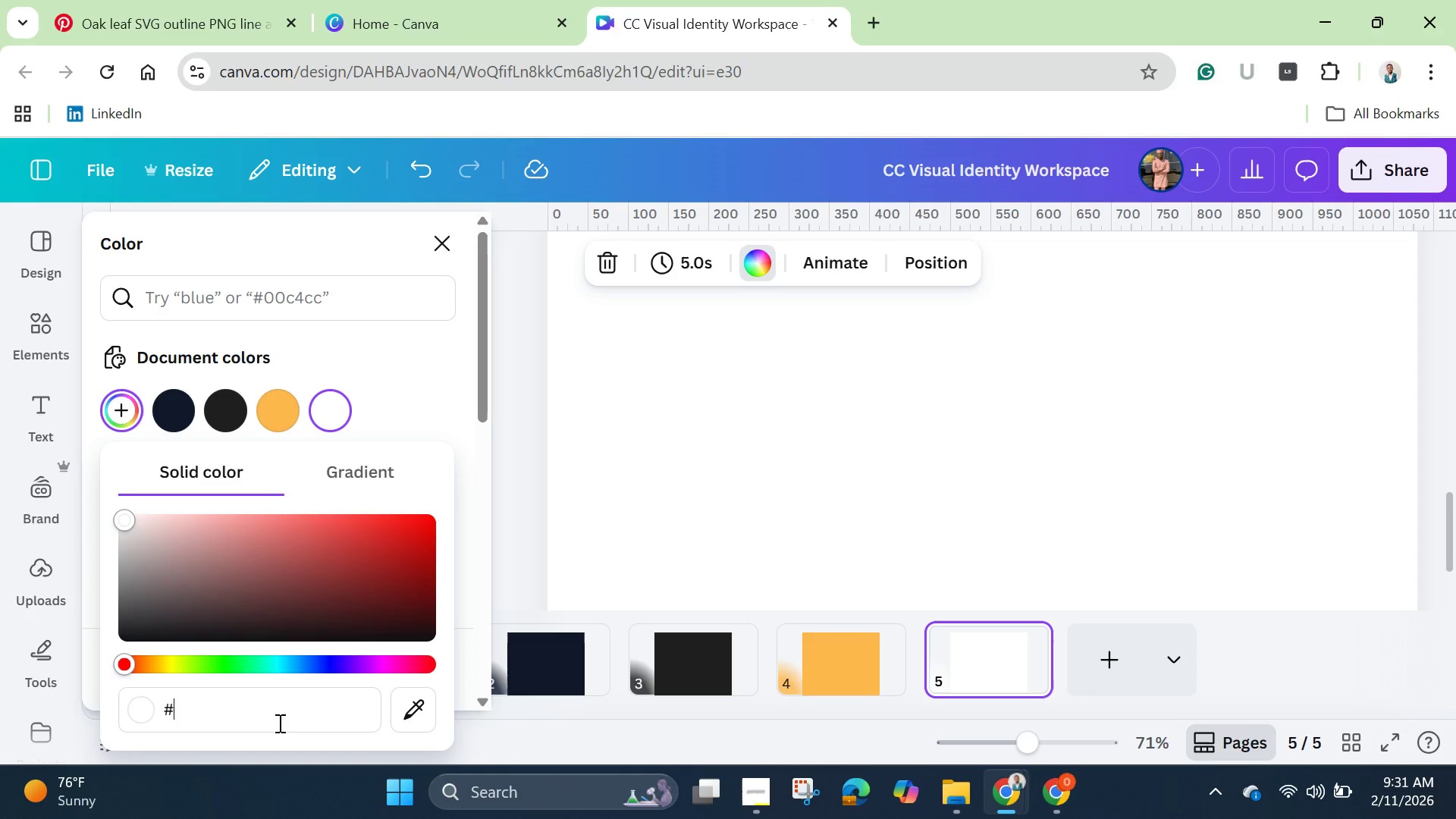 
wait(7.52)
 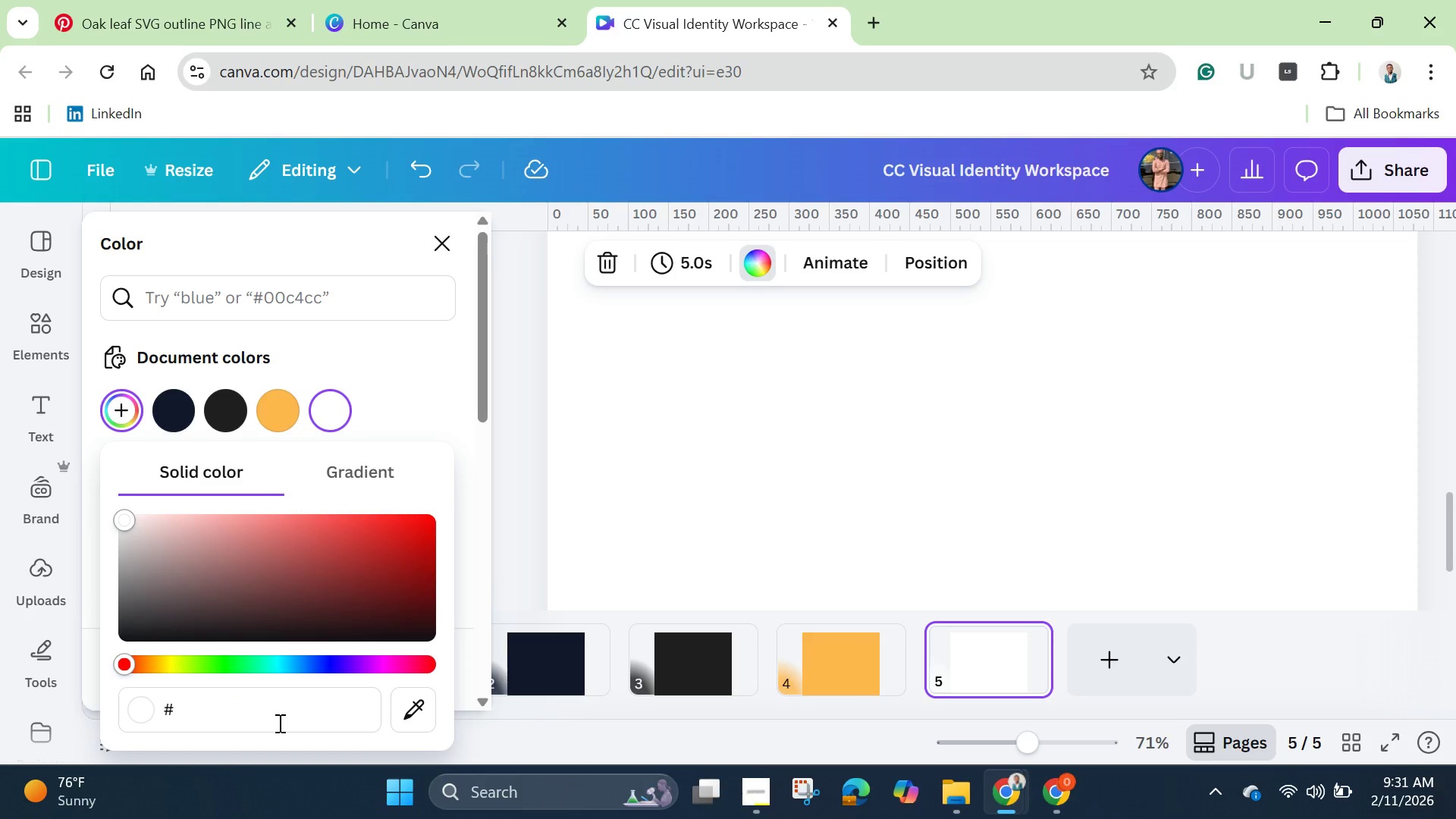 
type(fffffffff)
 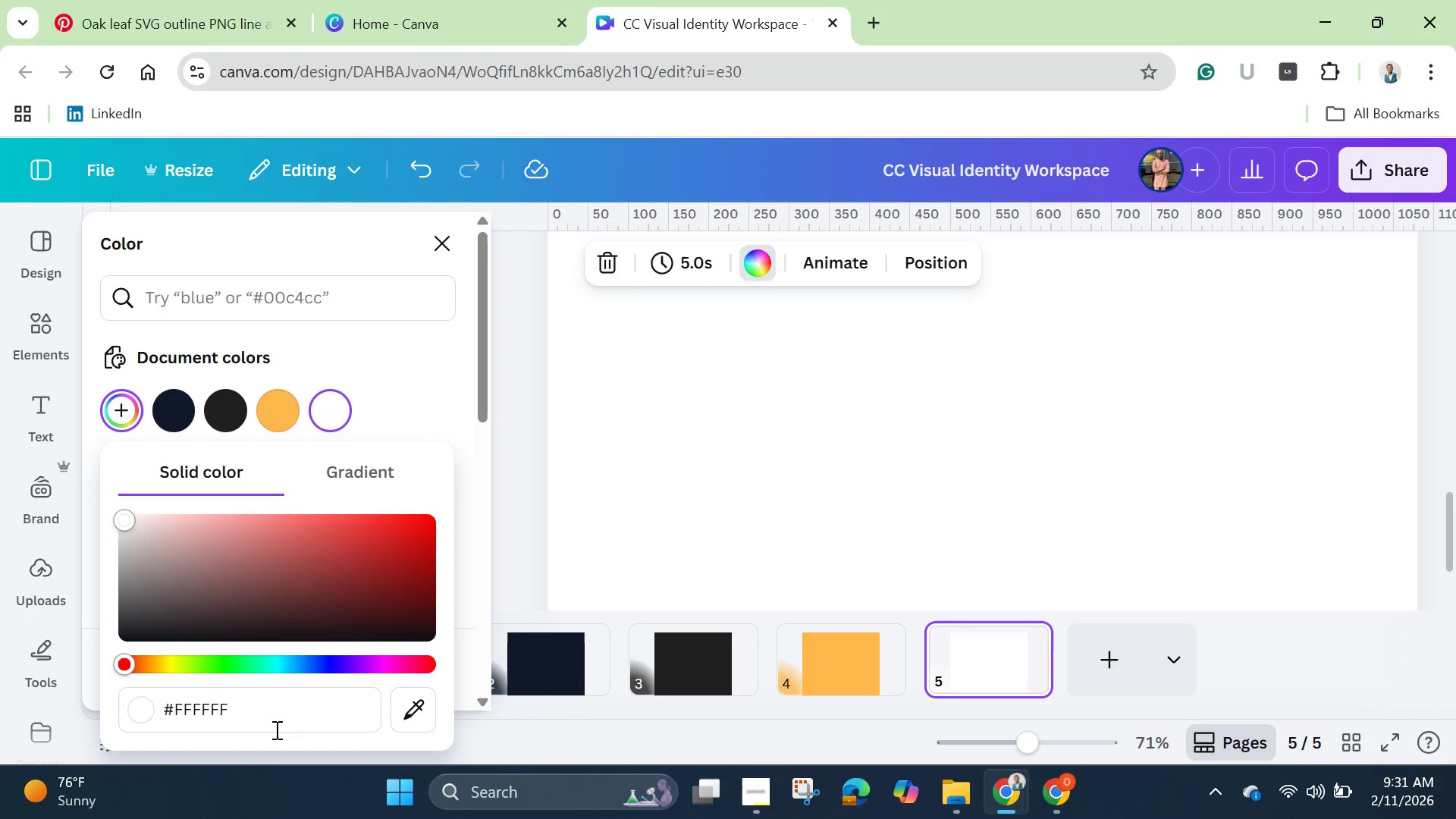 
wait(14.02)
 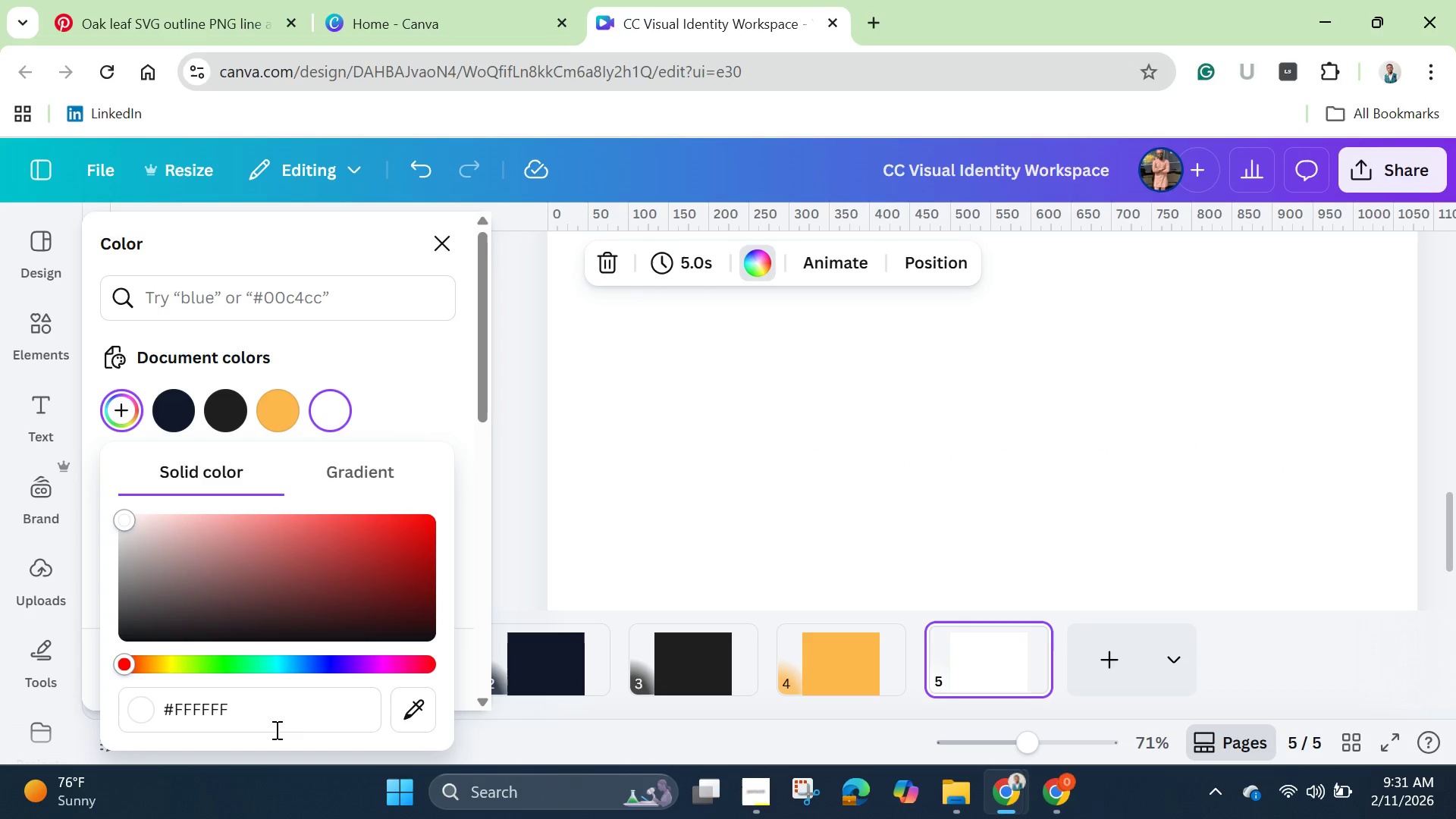 
key(Backspace)
key(Backspace)
key(Backspace)
key(Backspace)
key(Backspace)
type(e2)
 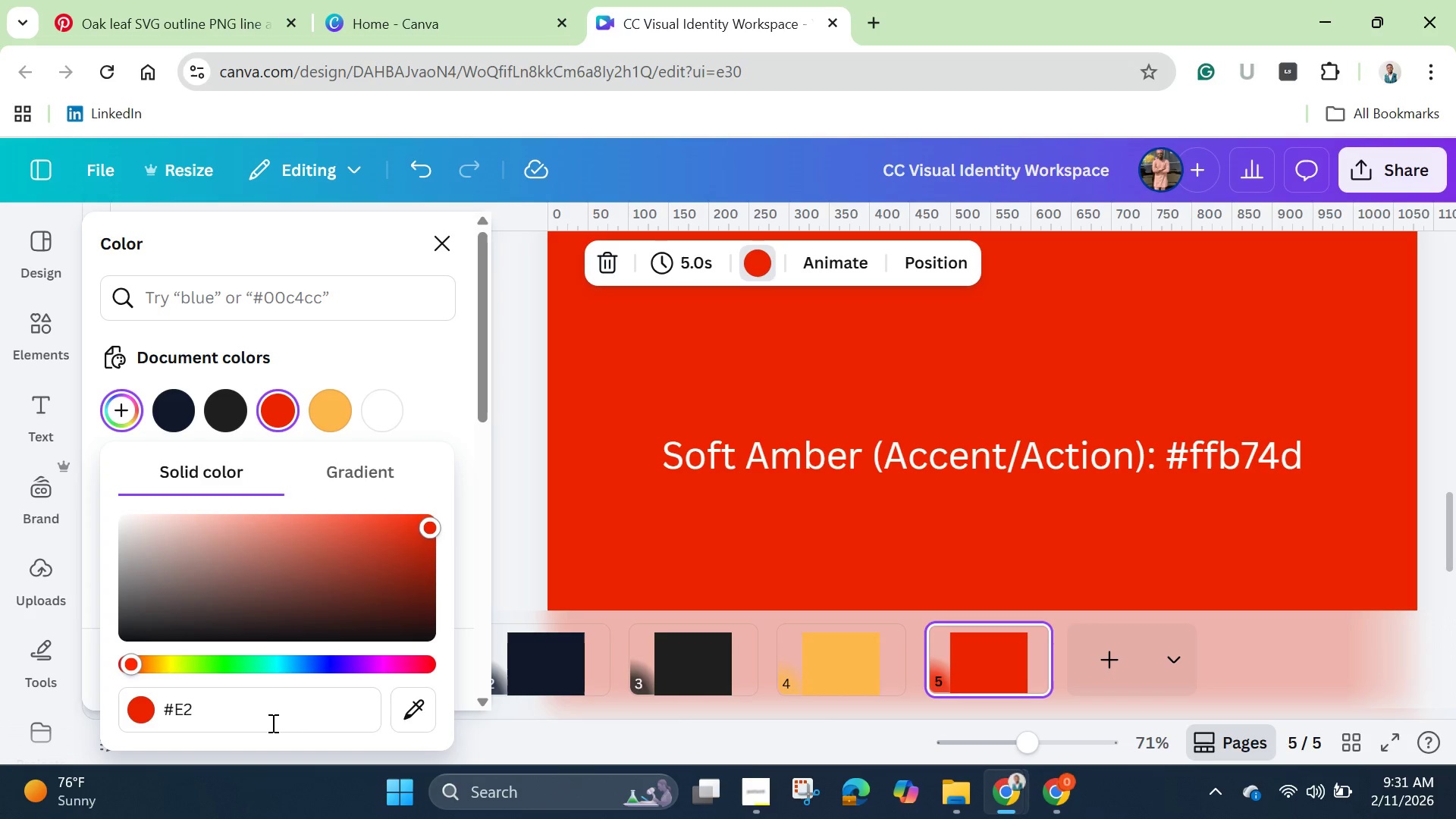 
wait(5.12)
 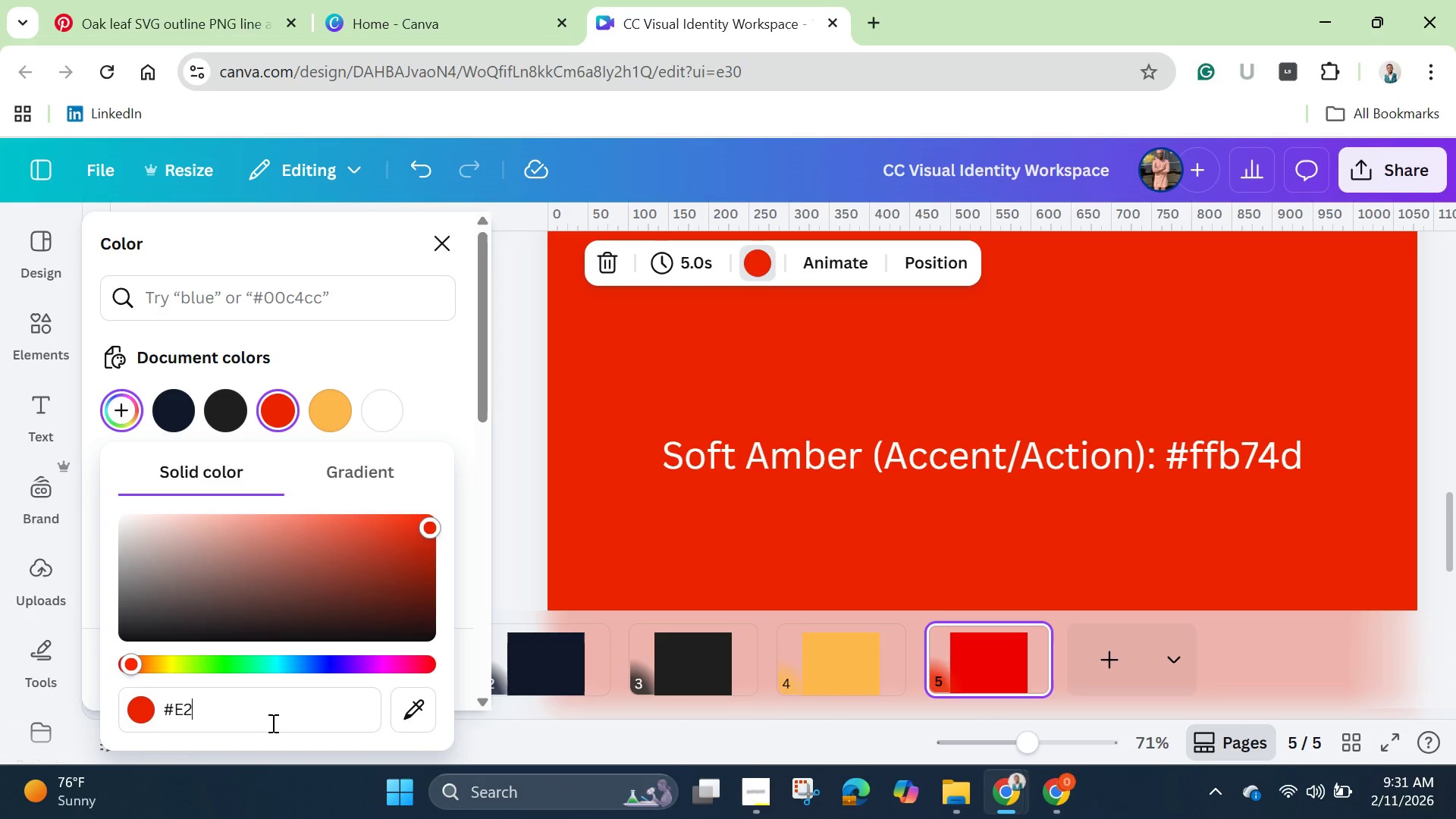 
type(e8)
 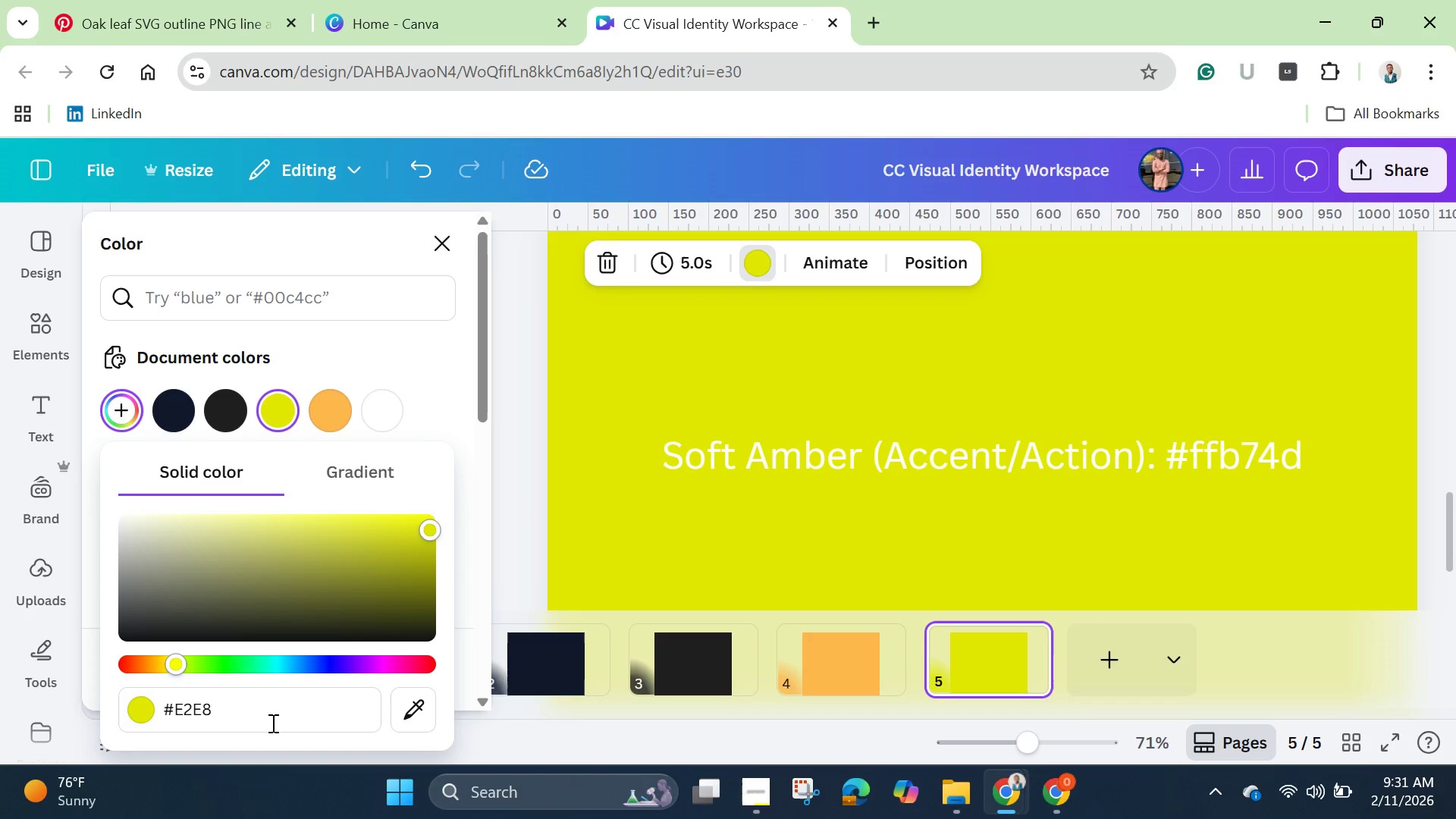 
type(f0)
 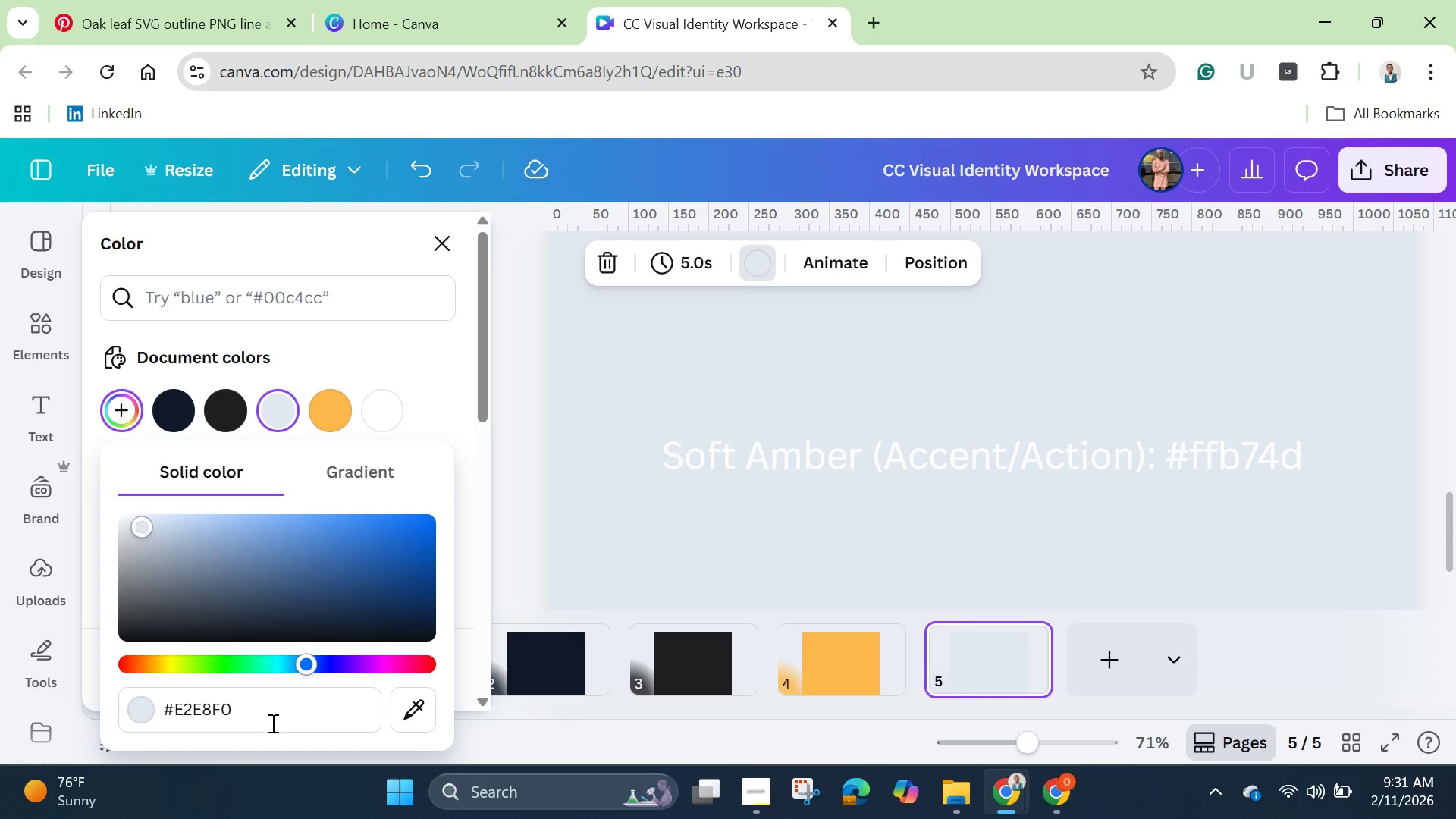 
wait(9.88)
 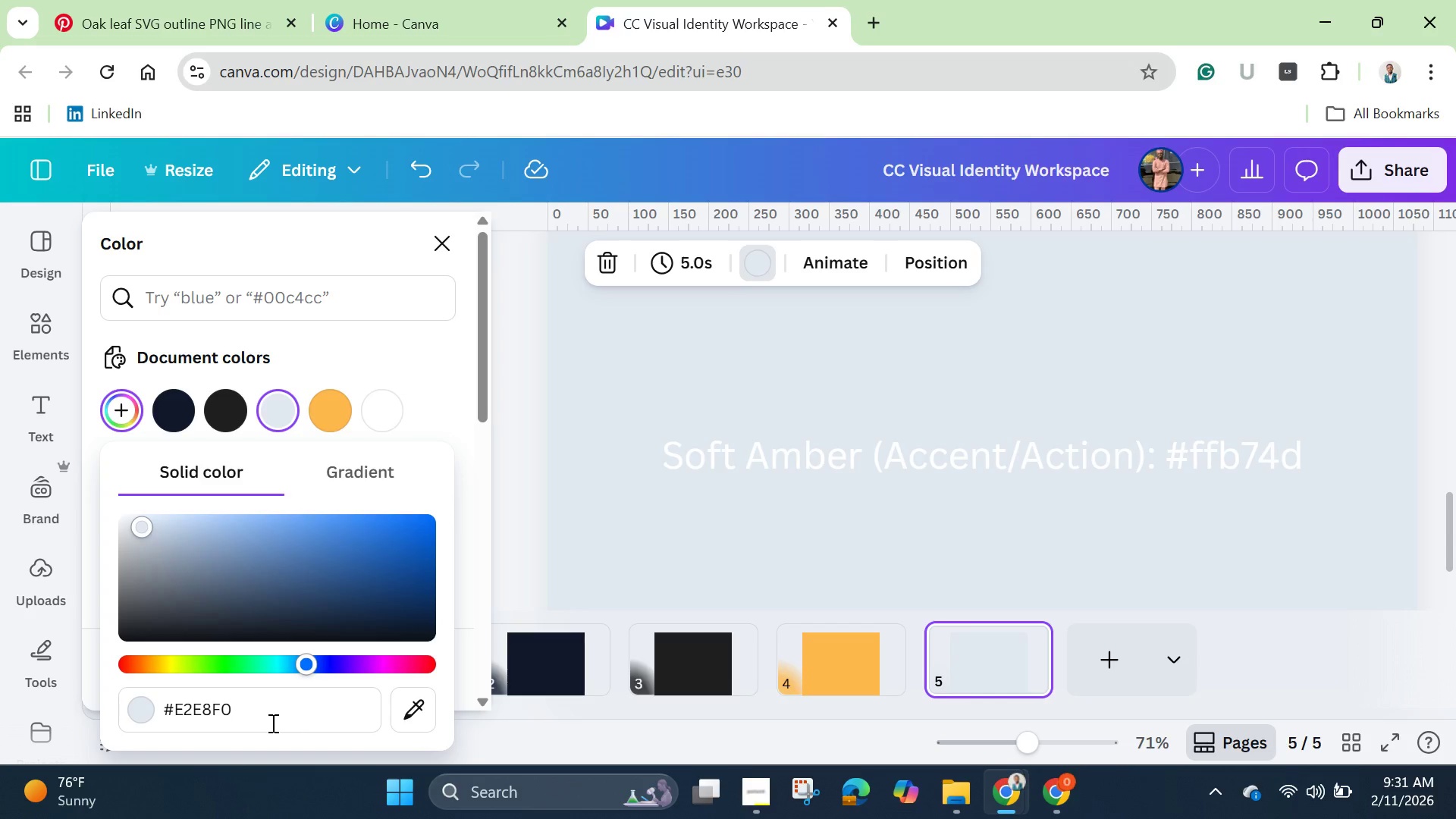 
double_click([206, 709])
 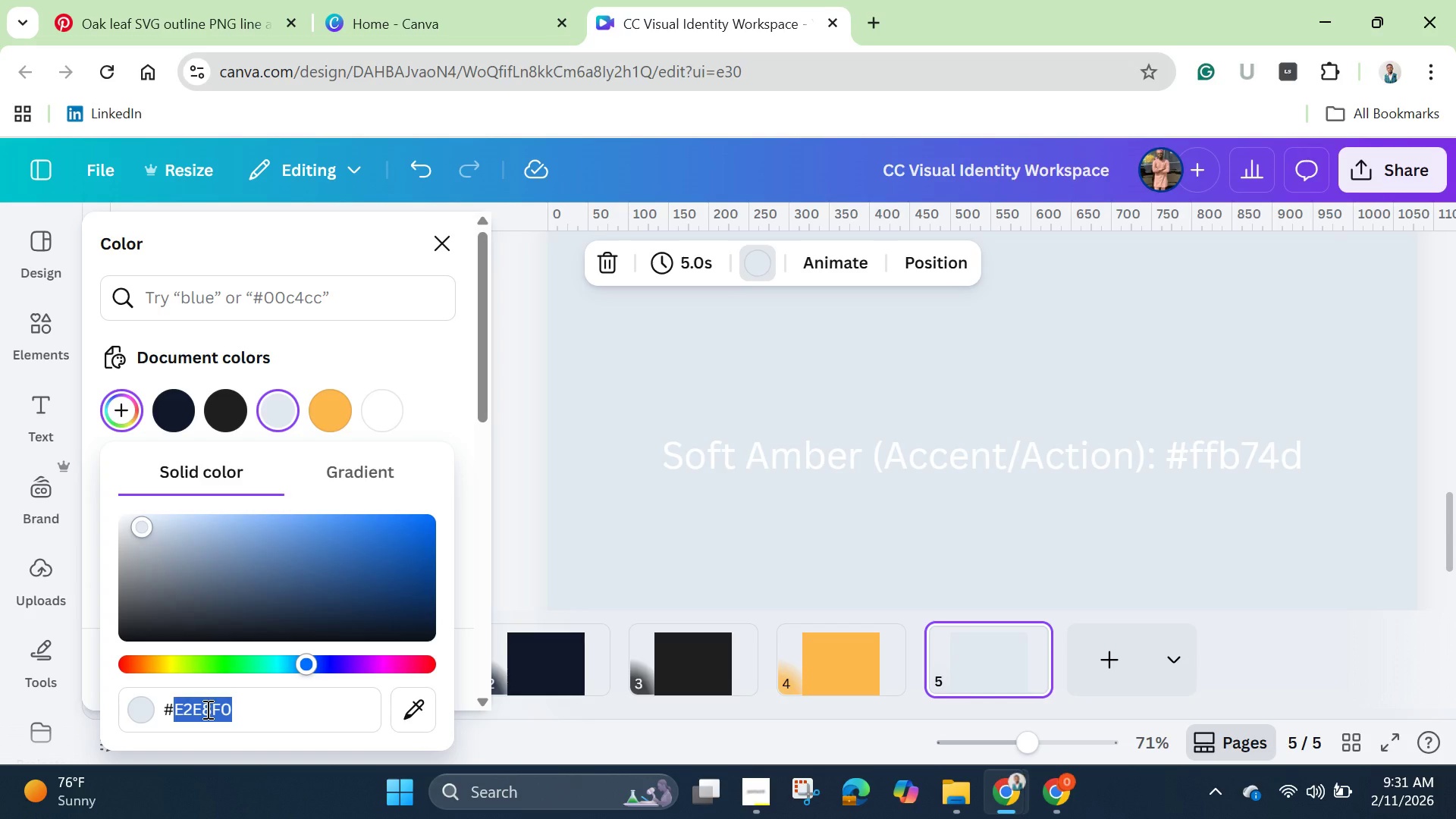 
right_click([206, 709])
 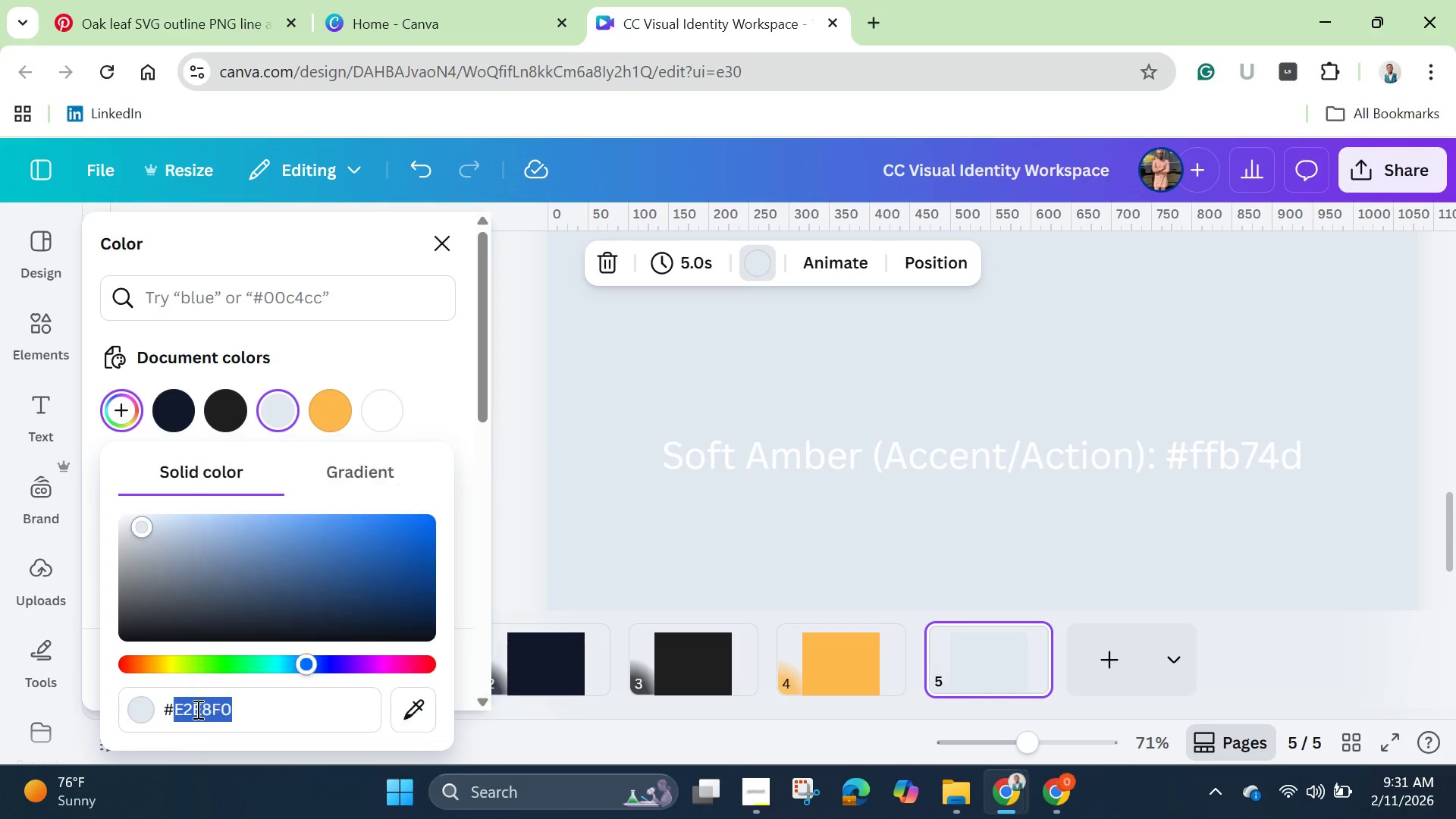 
double_click([196, 709])
 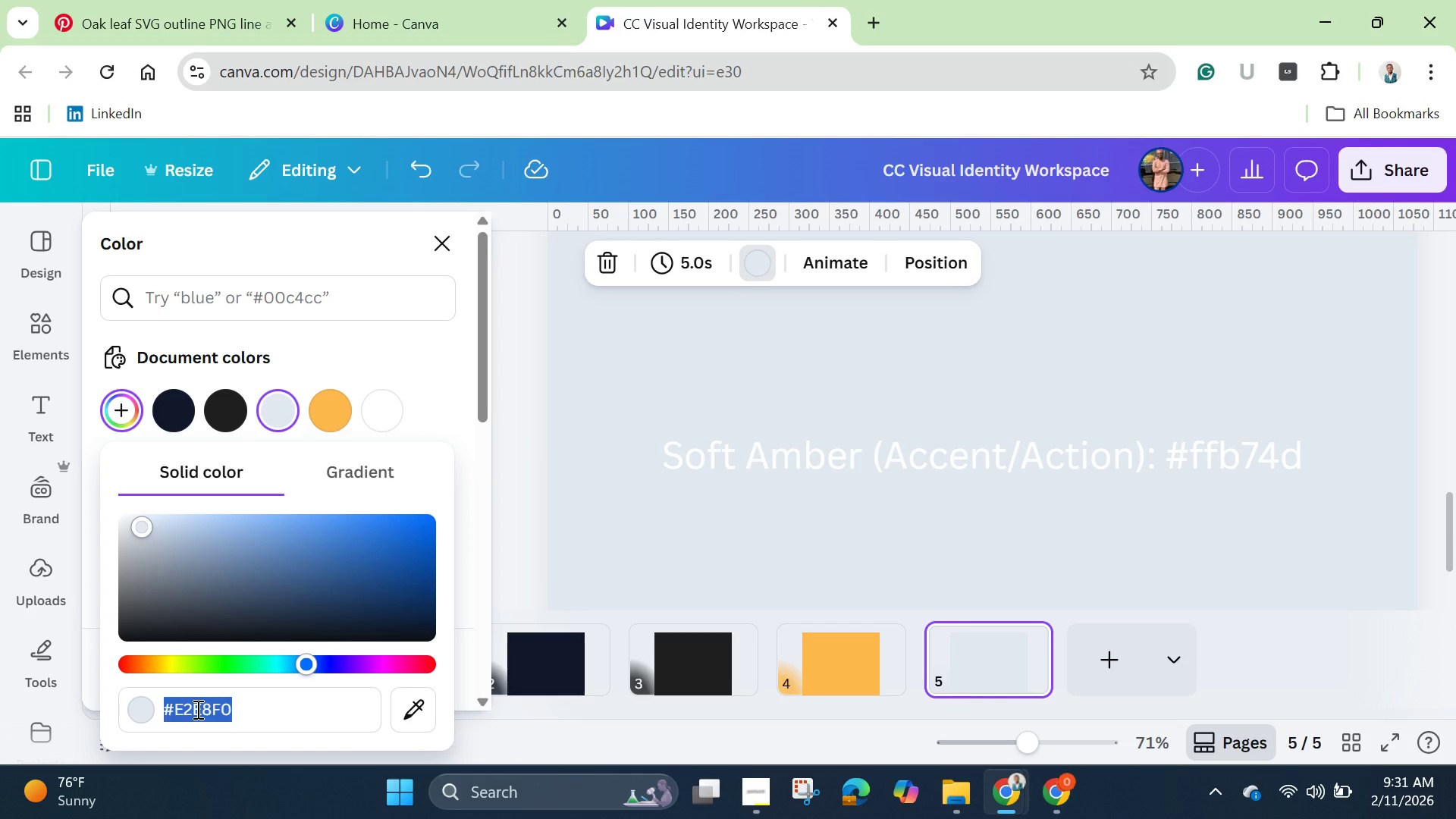 
triple_click([196, 709])
 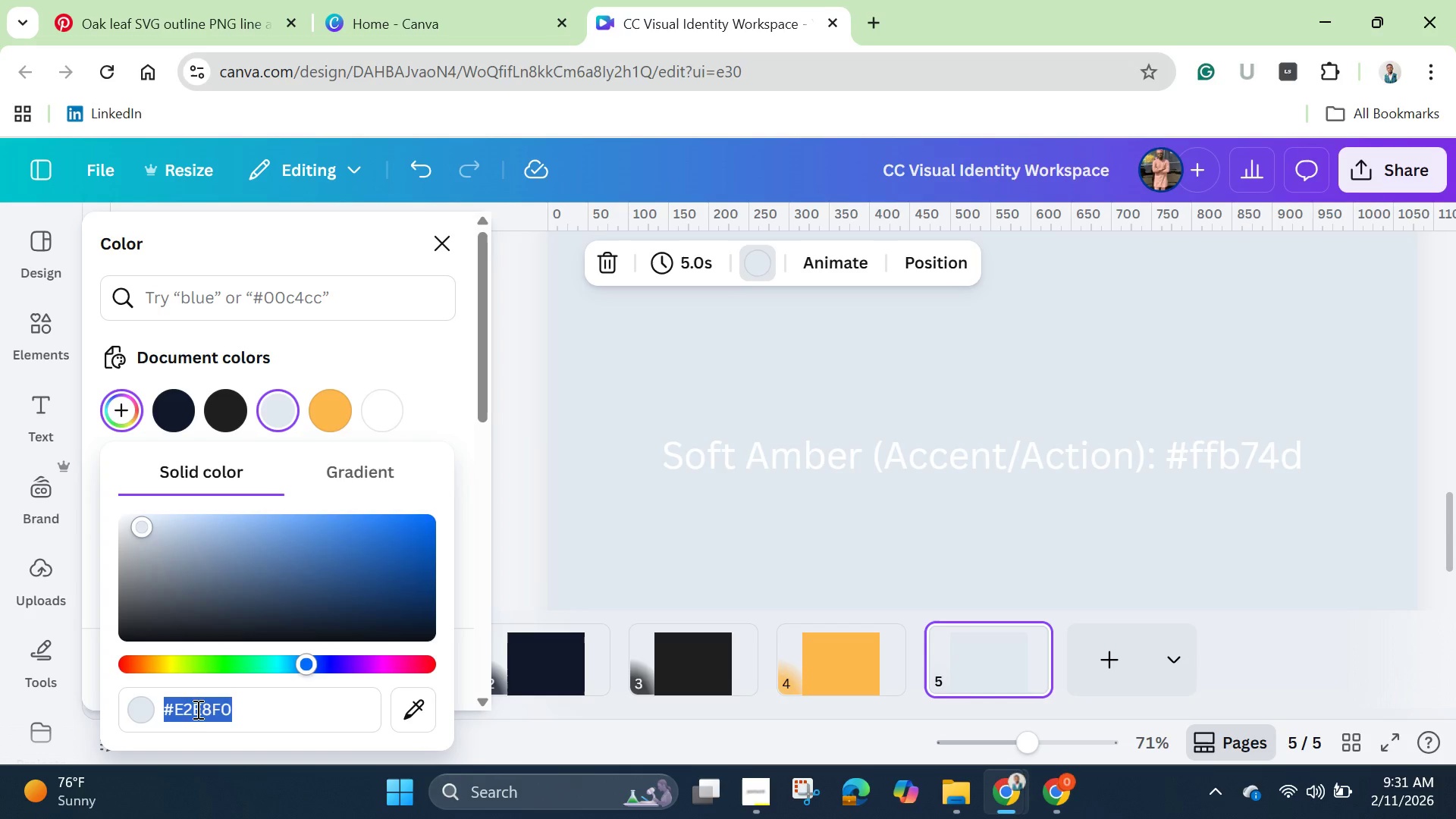 
right_click([196, 709])
 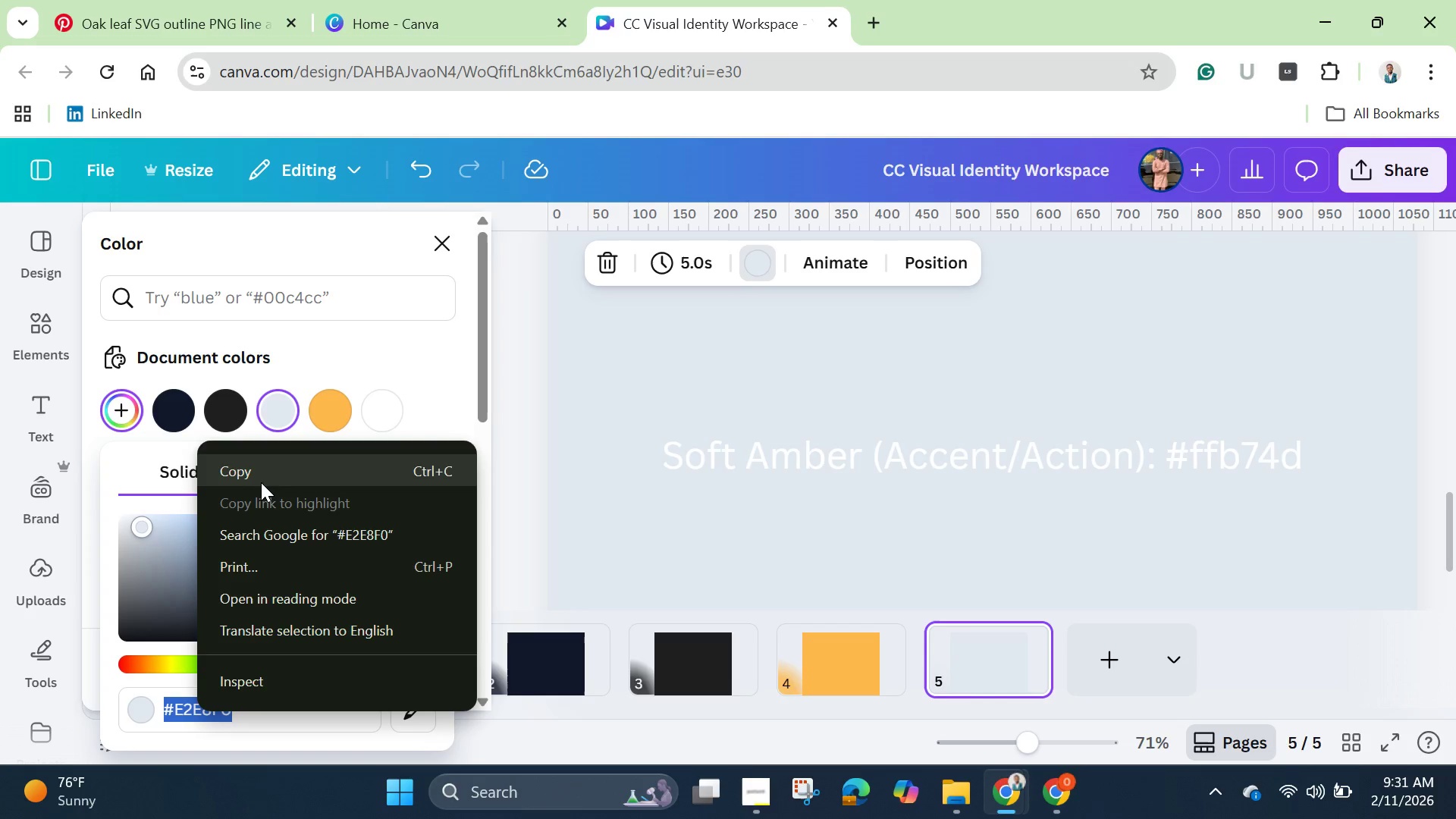 
left_click([262, 483])
 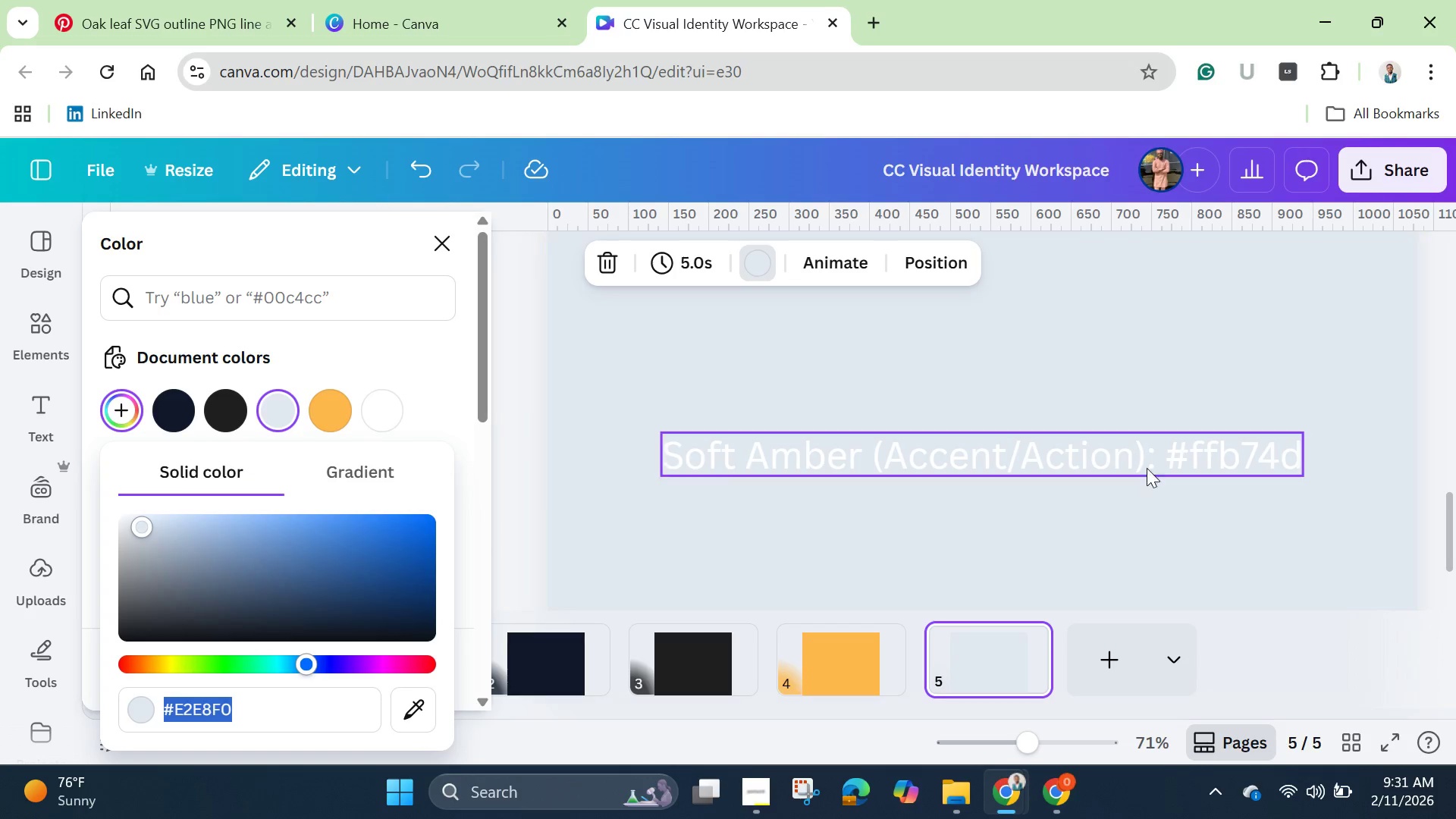 
left_click([1149, 457])
 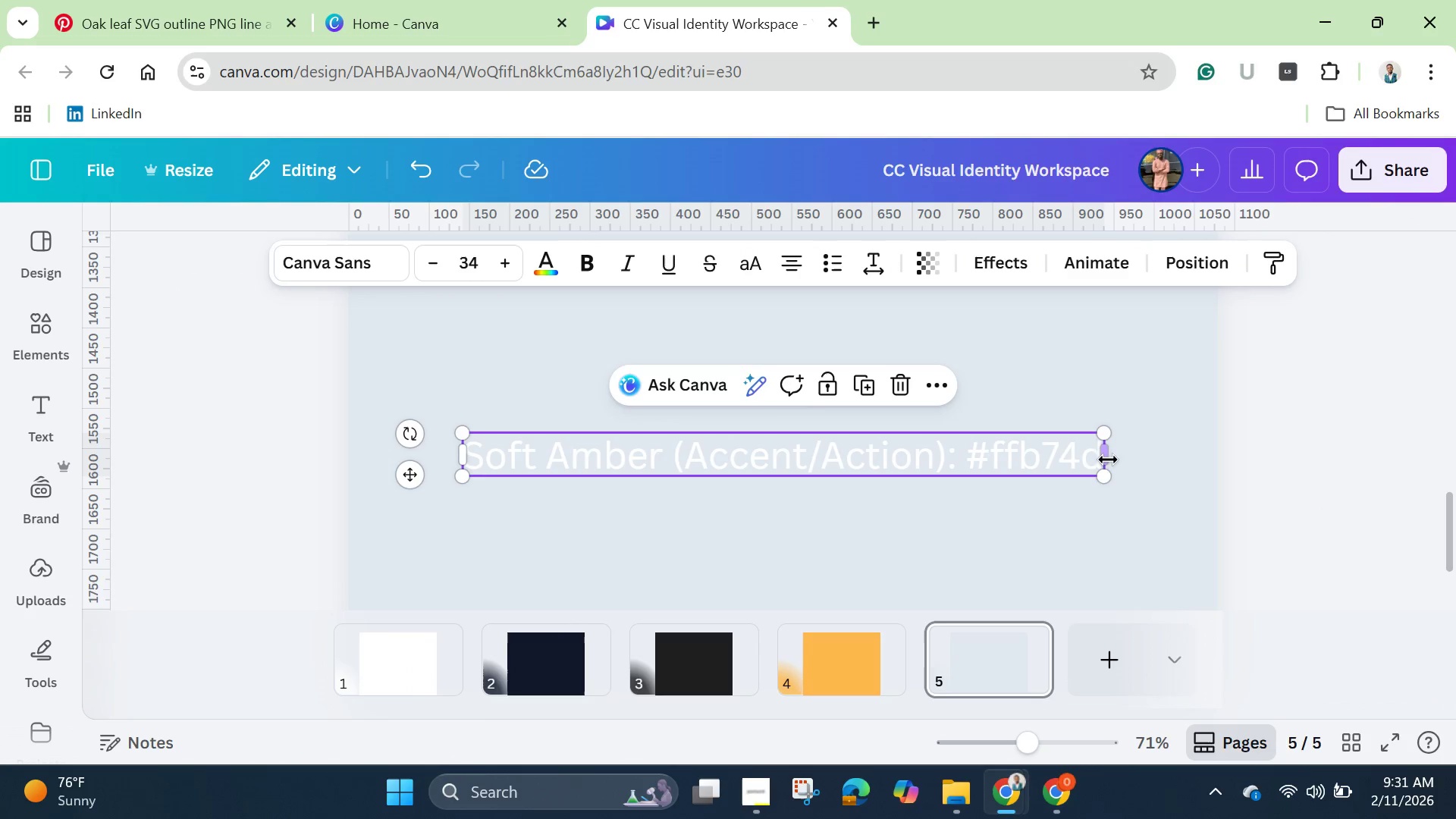 
left_click([1086, 457])
 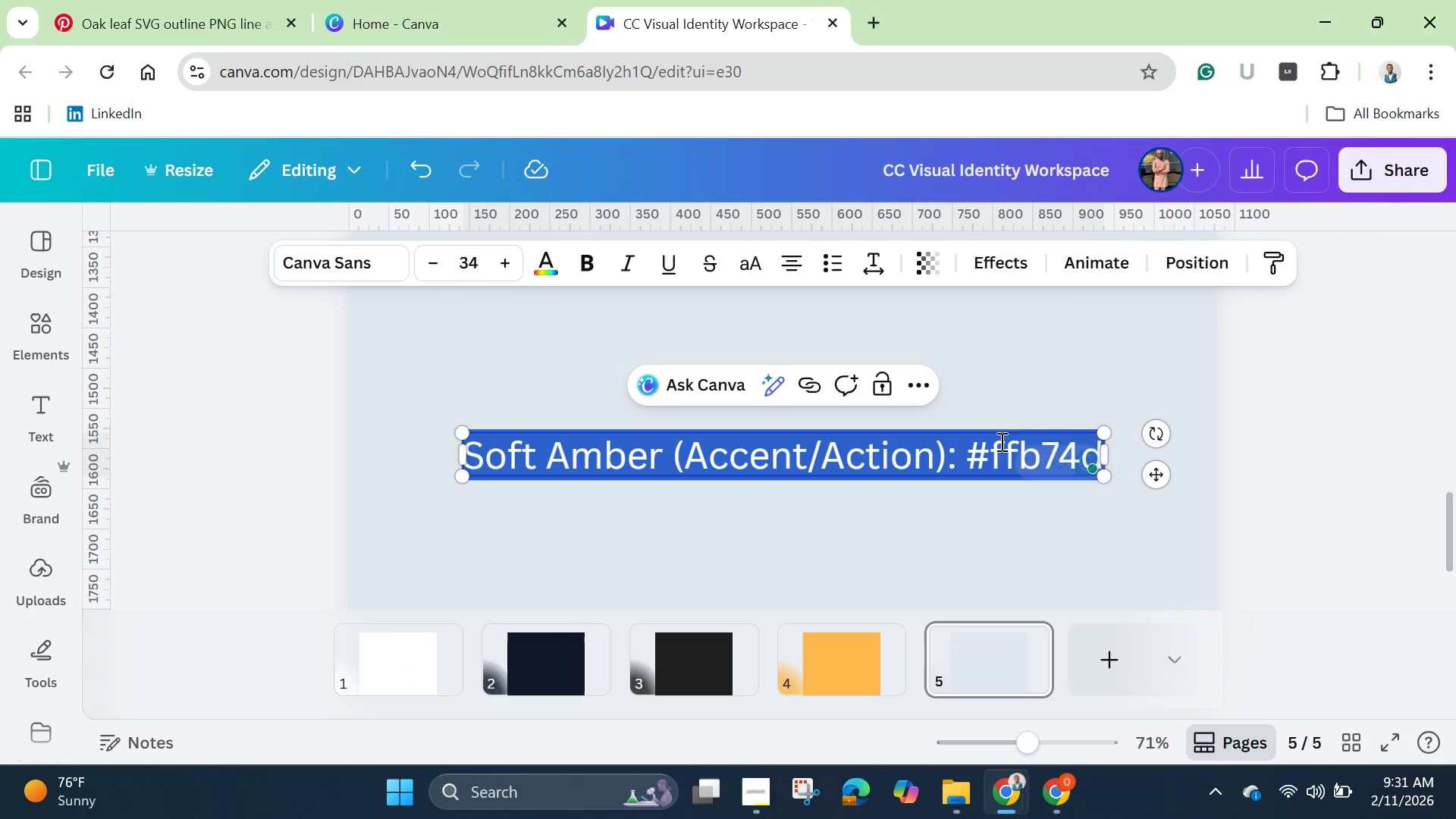 
mouse_move([1069, 457])
 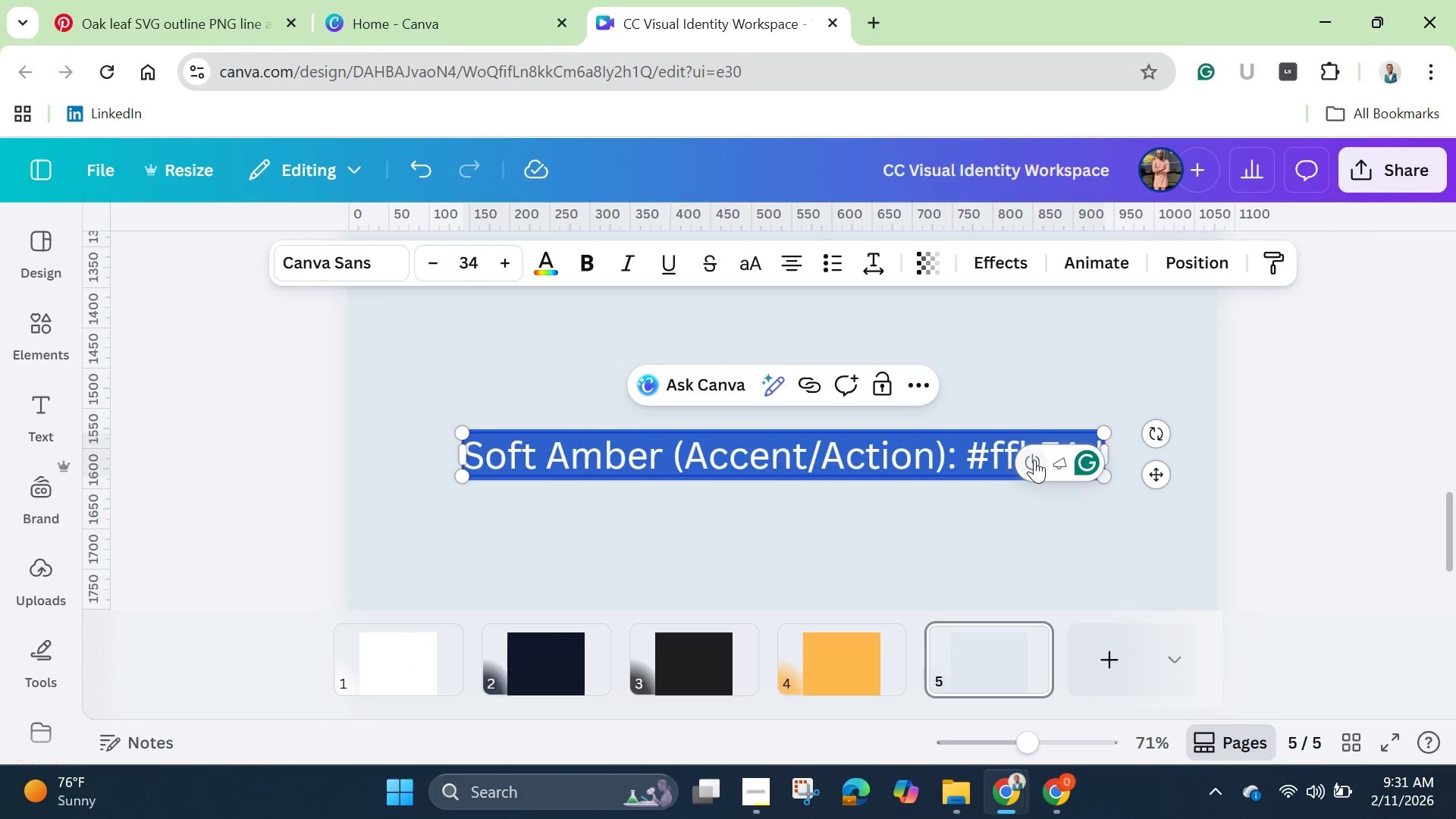 
left_click([1034, 460])
 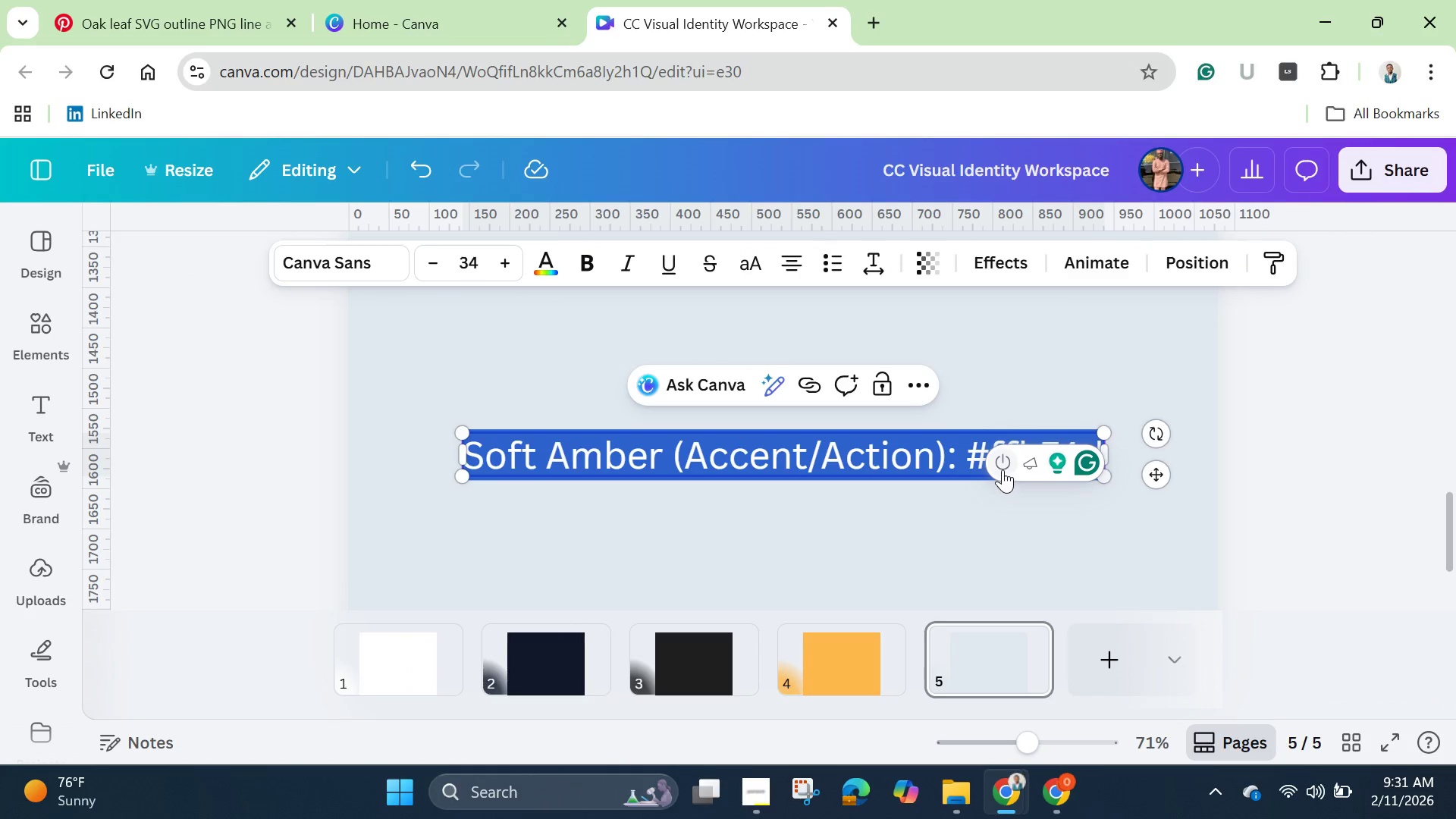 
left_click([1003, 469])
 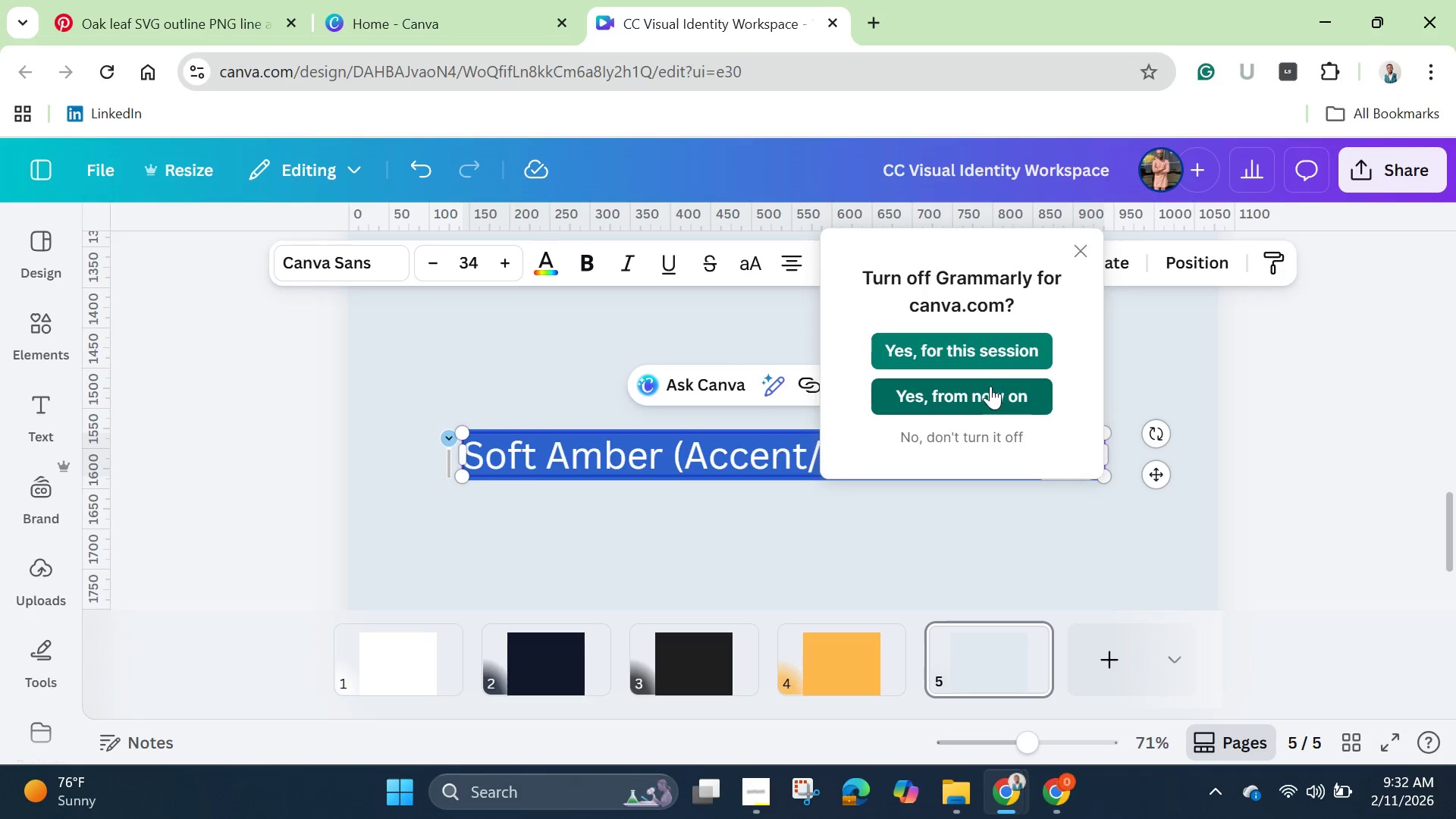 
wait(5.51)
 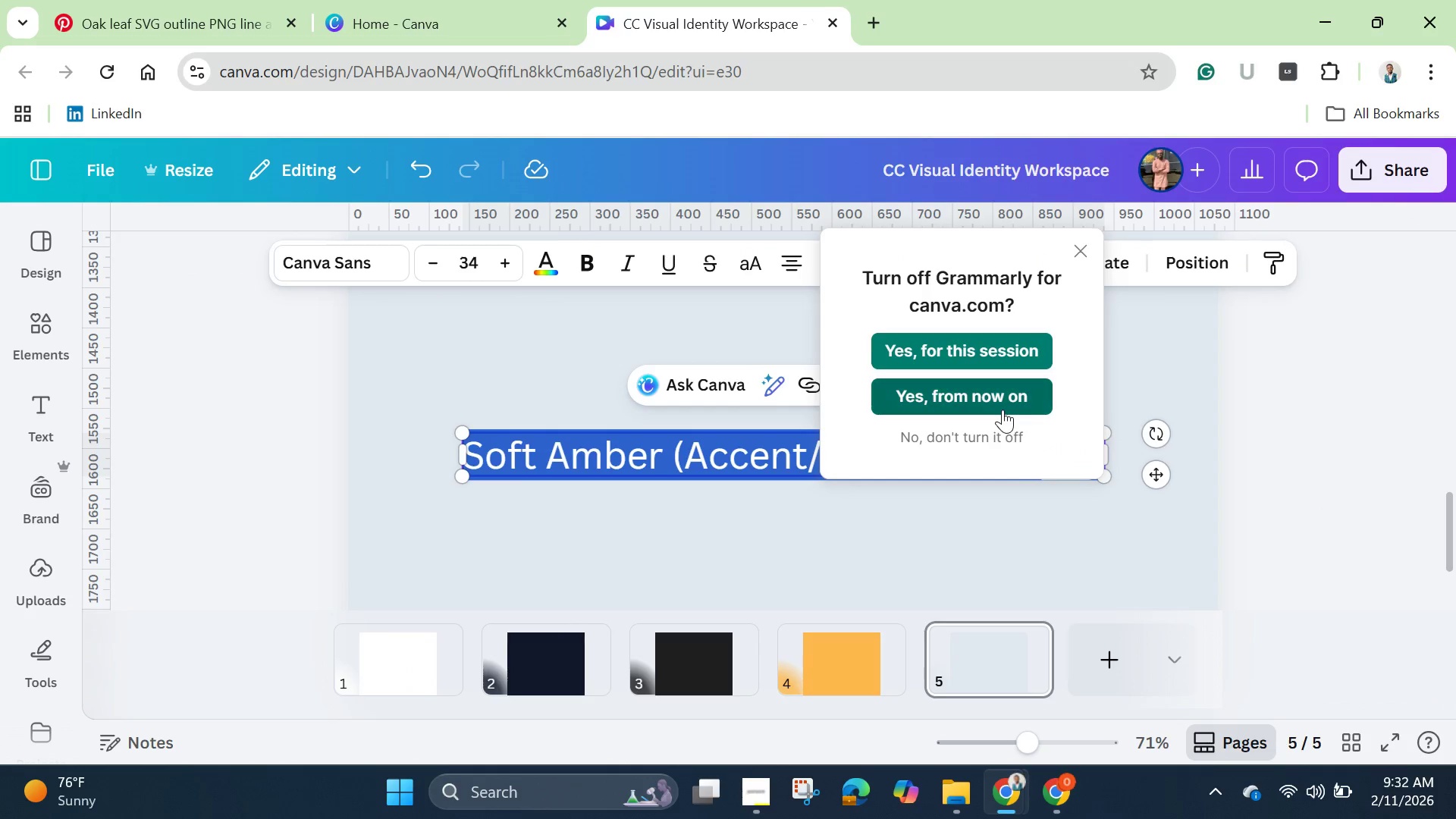 
left_click([991, 356])
 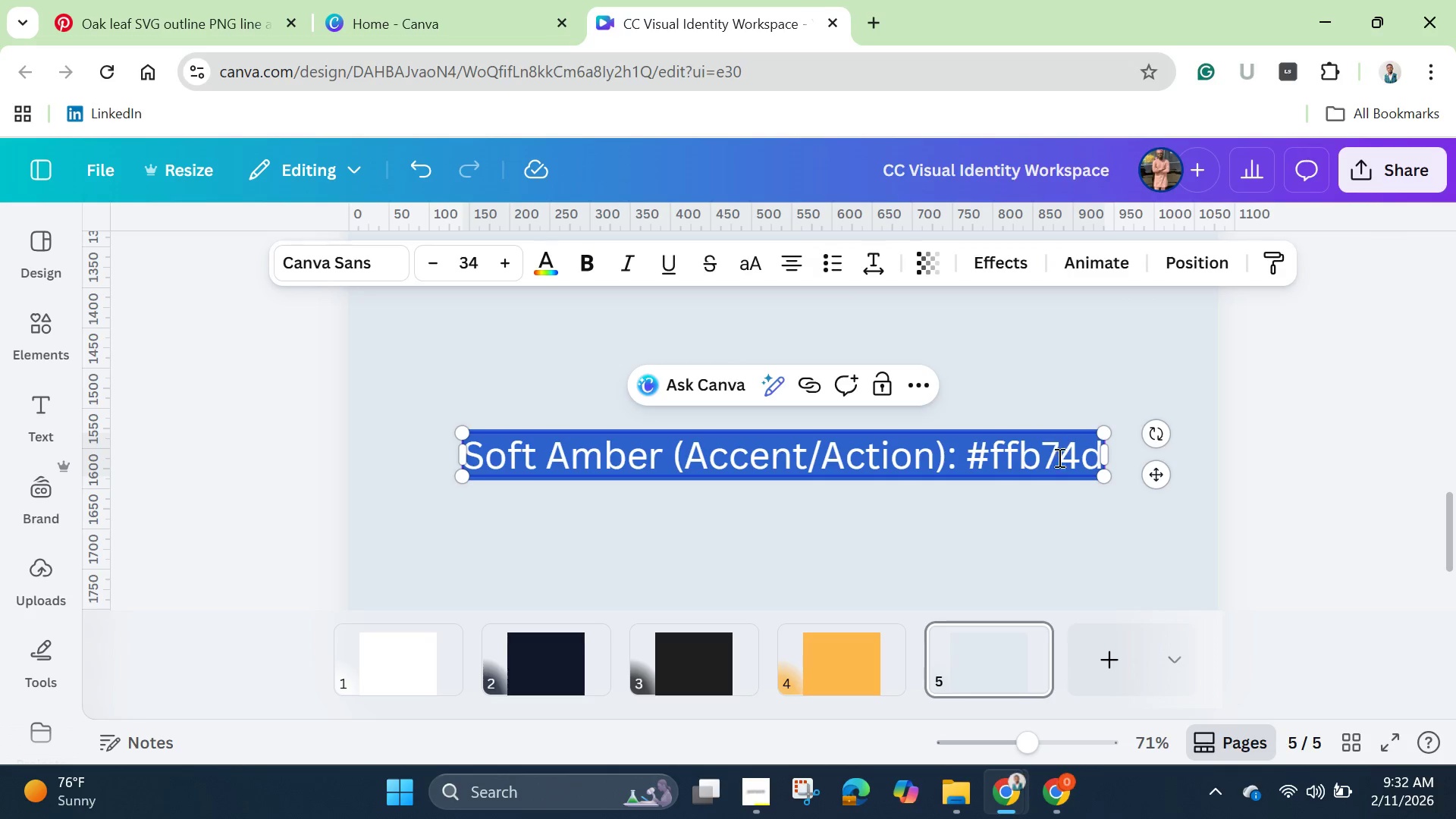 
left_click([1037, 453])
 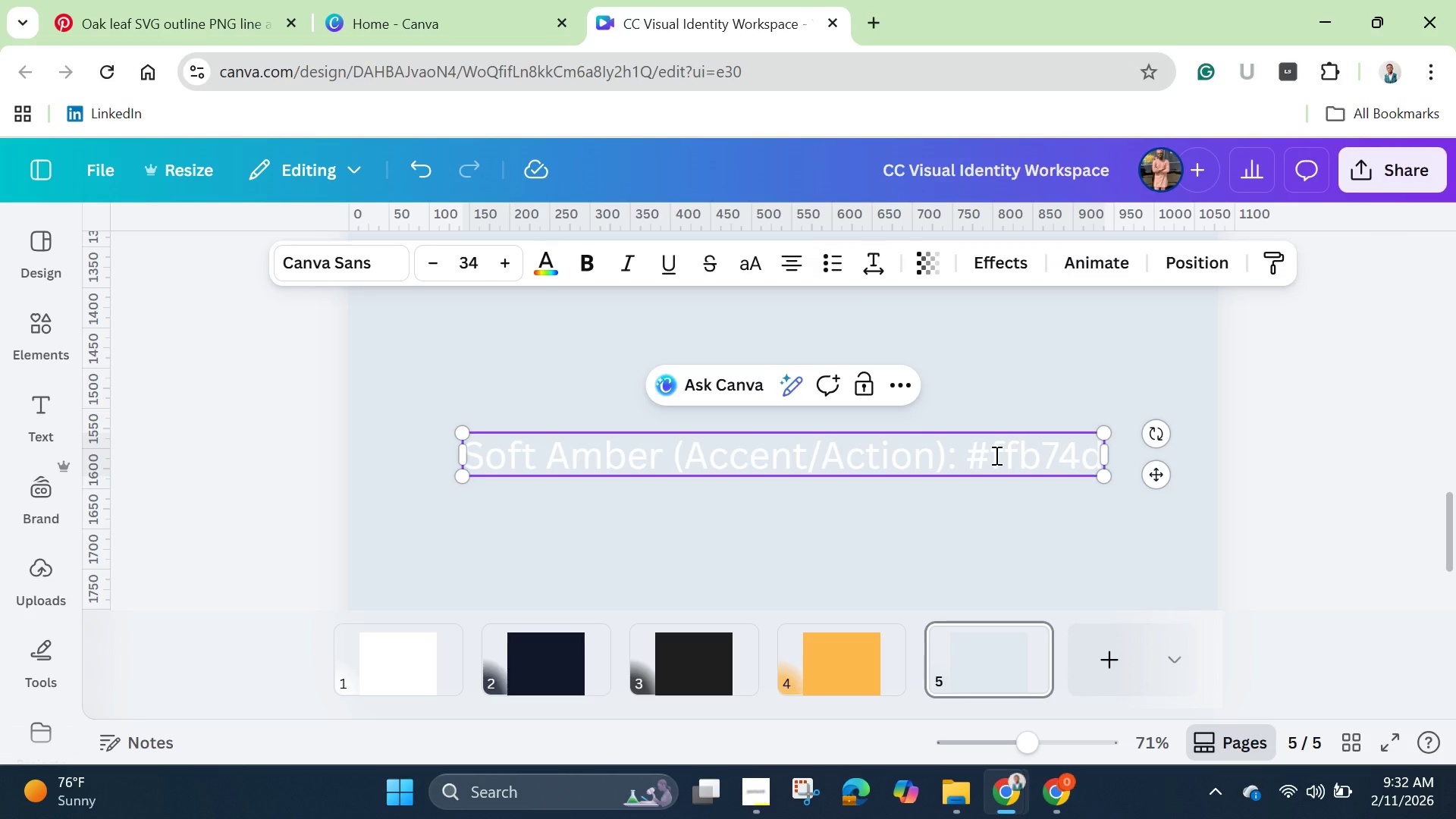 
left_click_drag(start_coordinate=[995, 455], to_coordinate=[1095, 452])
 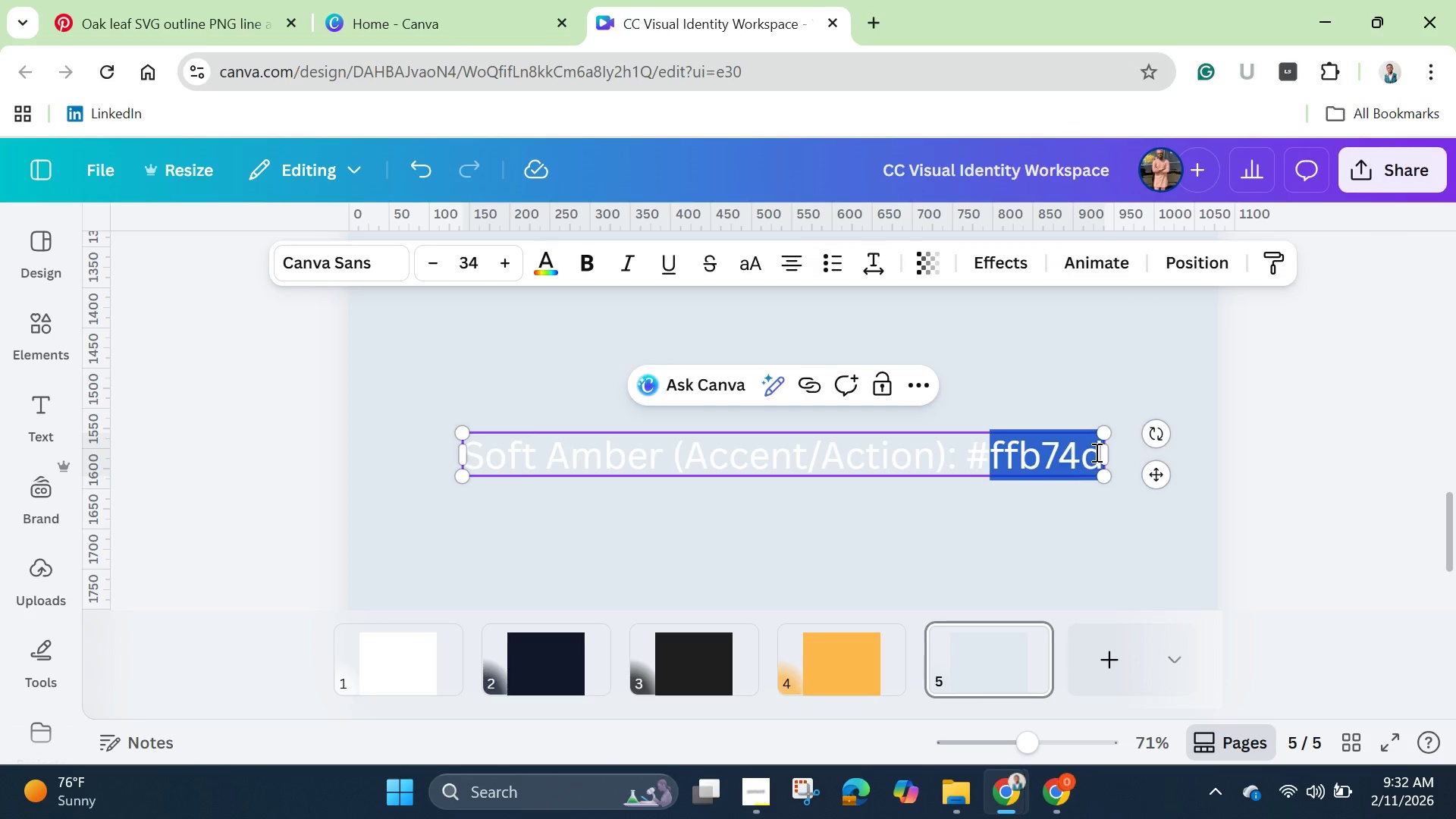 
key(Backspace)
 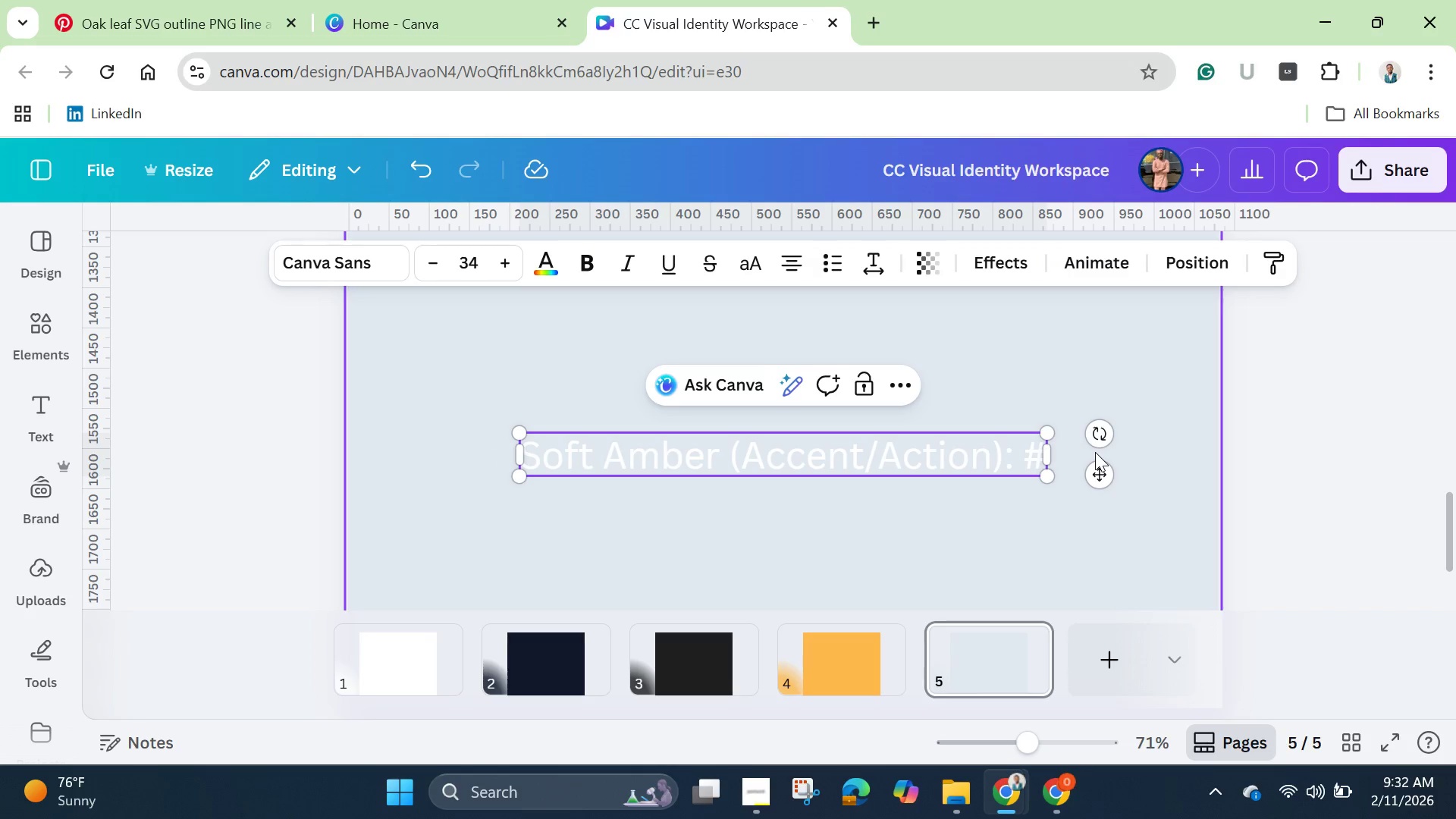 
key(Control+V)
 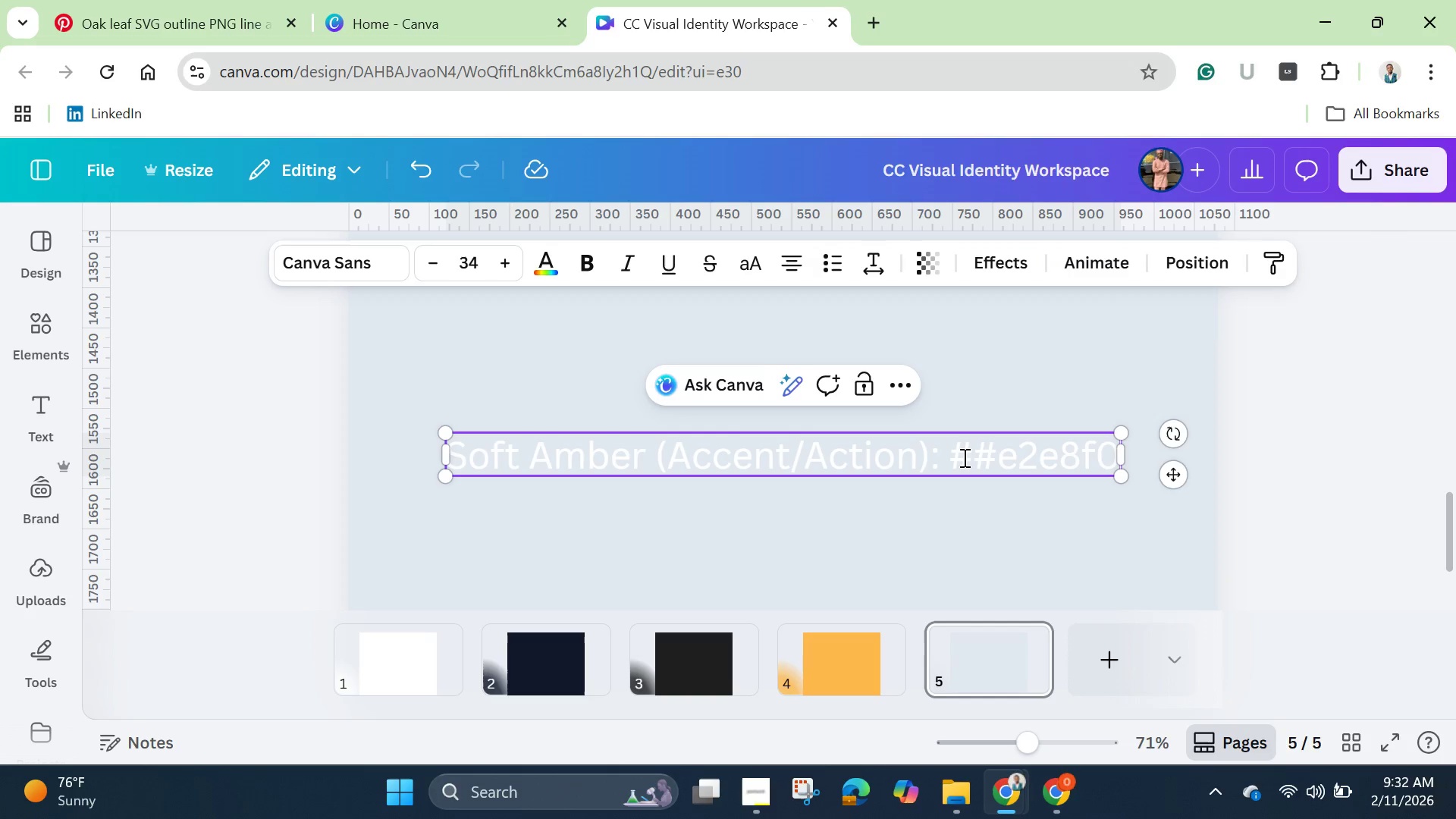 
left_click([969, 457])
 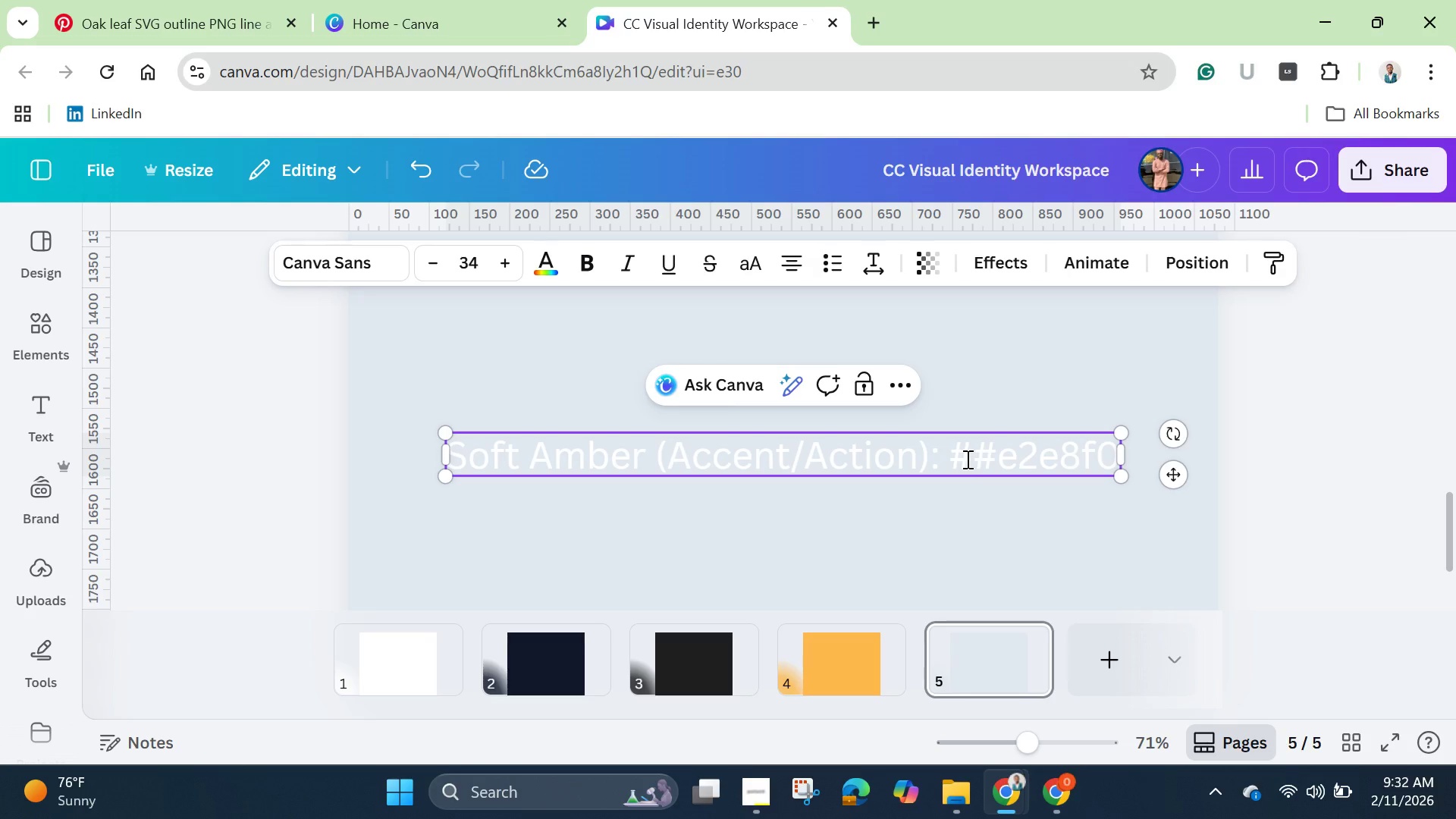 
key(Backspace)
 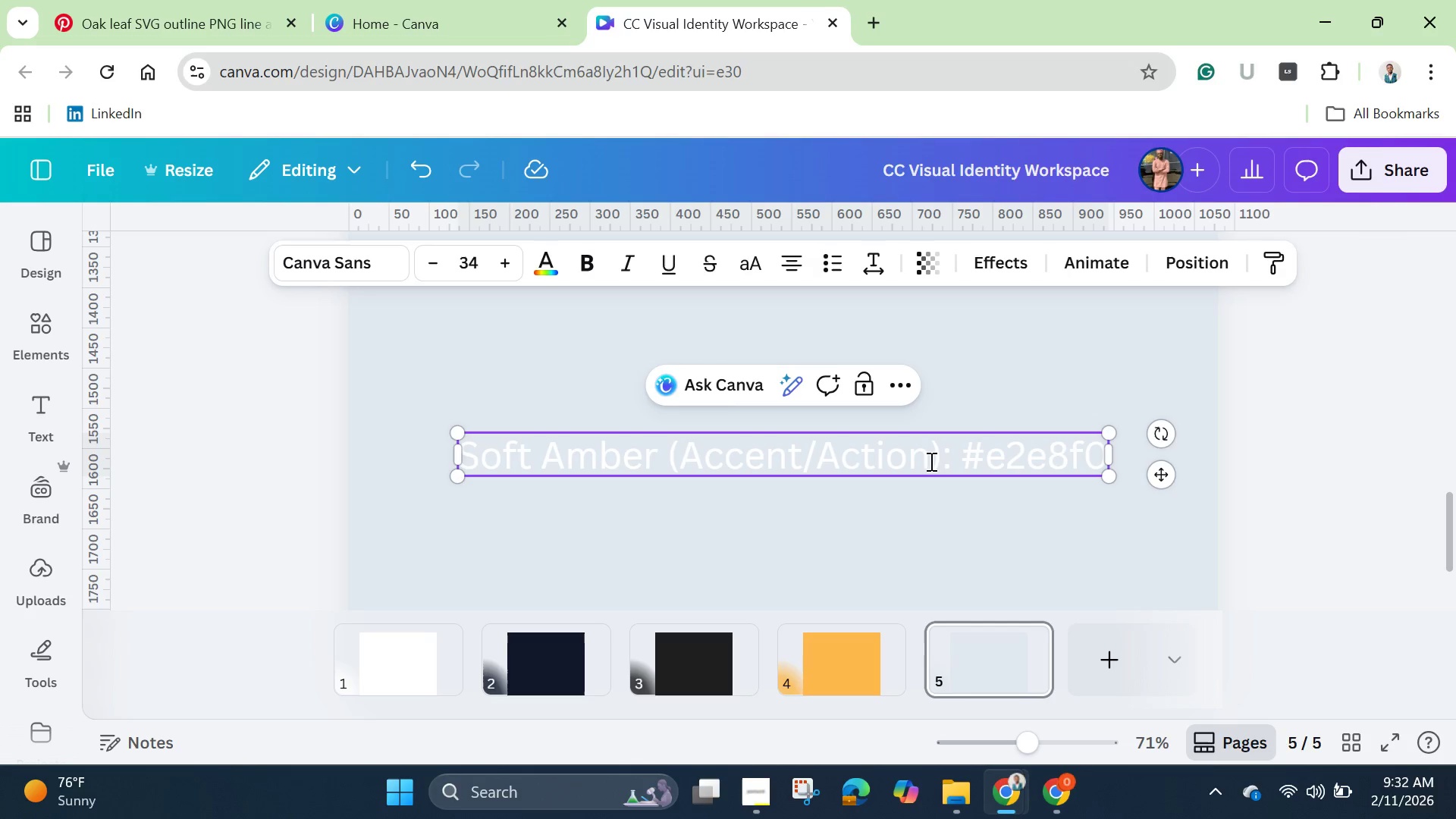 
left_click_drag(start_coordinate=[937, 463], to_coordinate=[599, 450])
 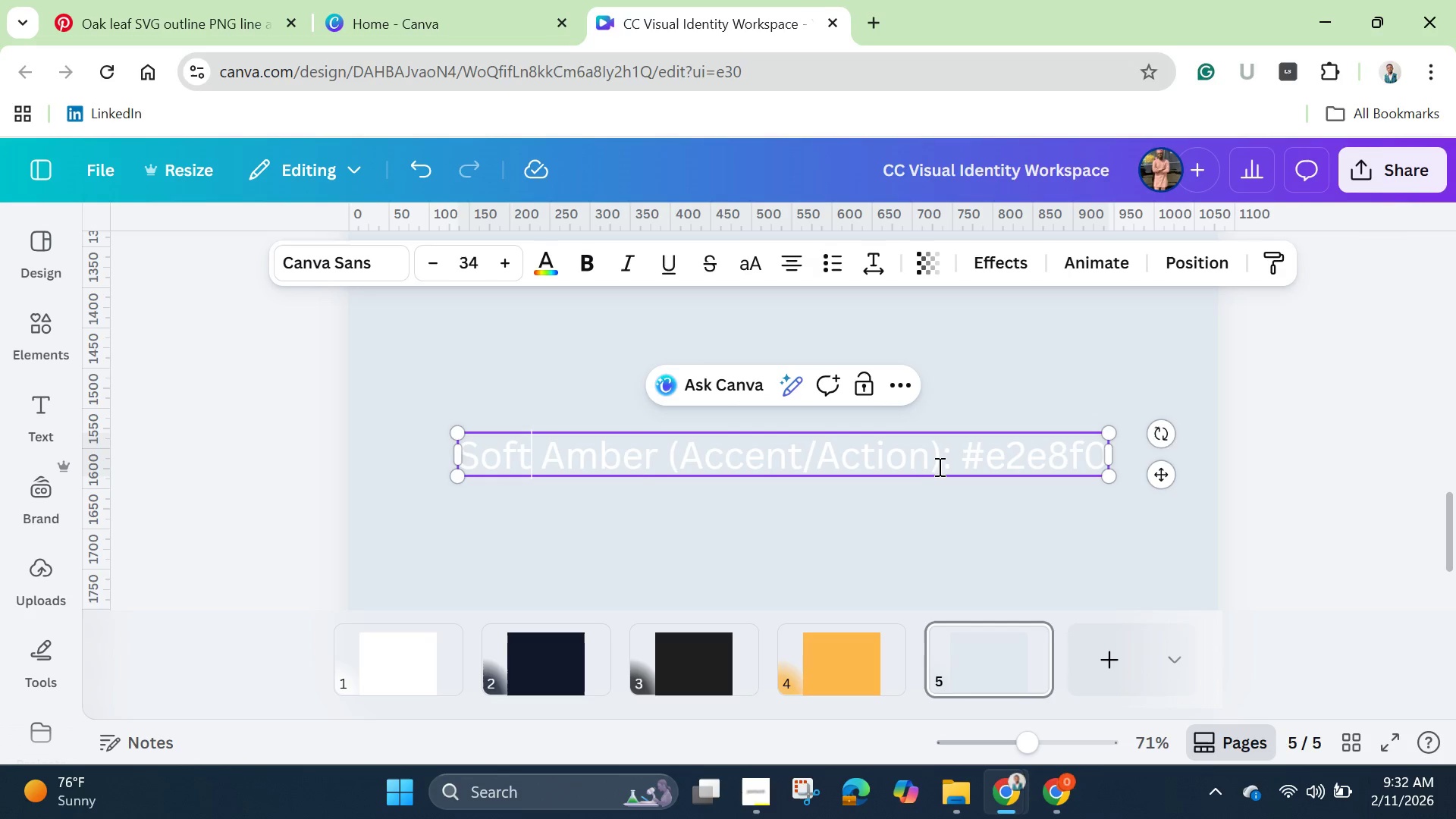 
left_click_drag(start_coordinate=[940, 466], to_coordinate=[468, 441])
 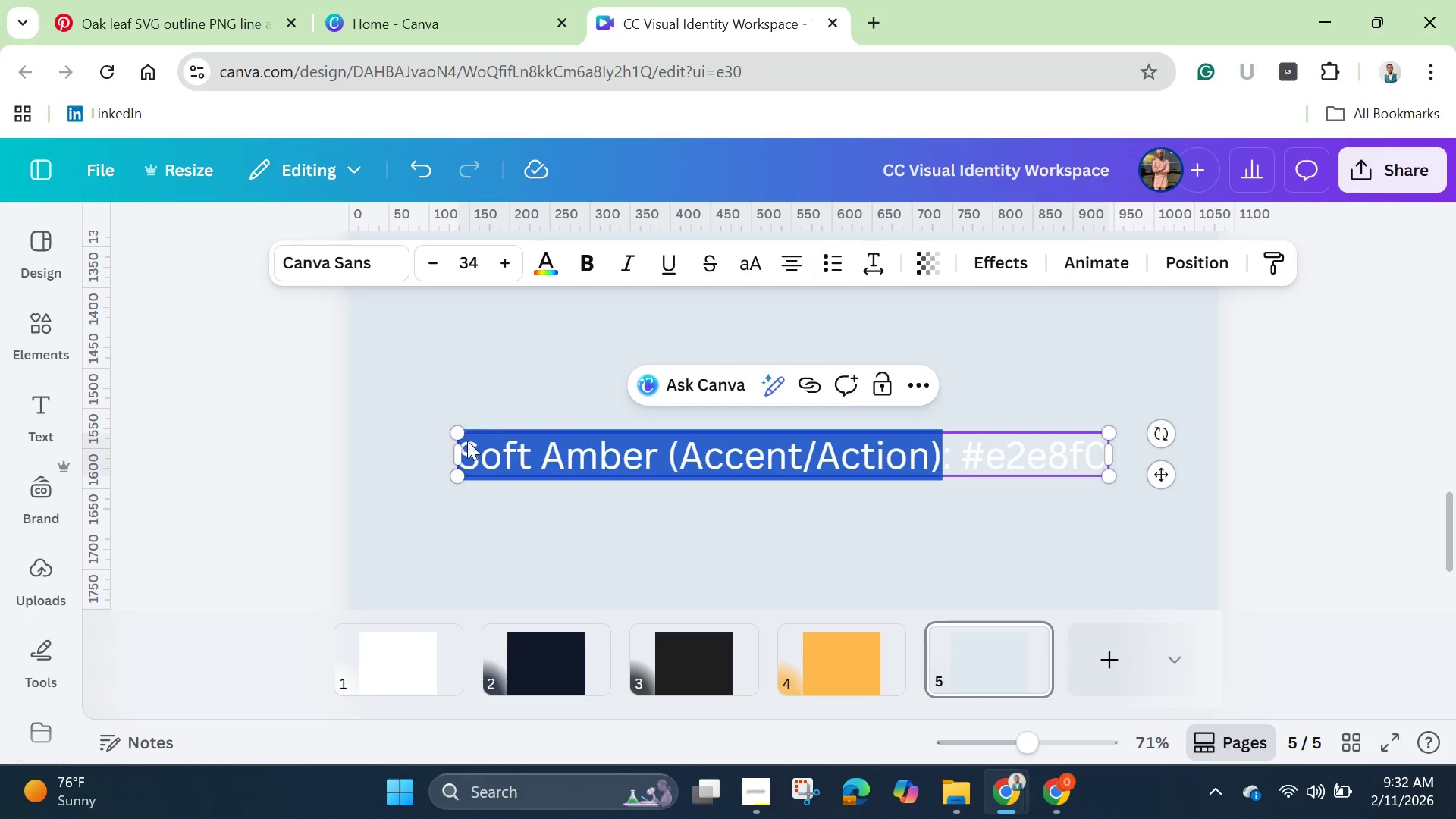 
key(Backspace)
type(Warm Grey)
 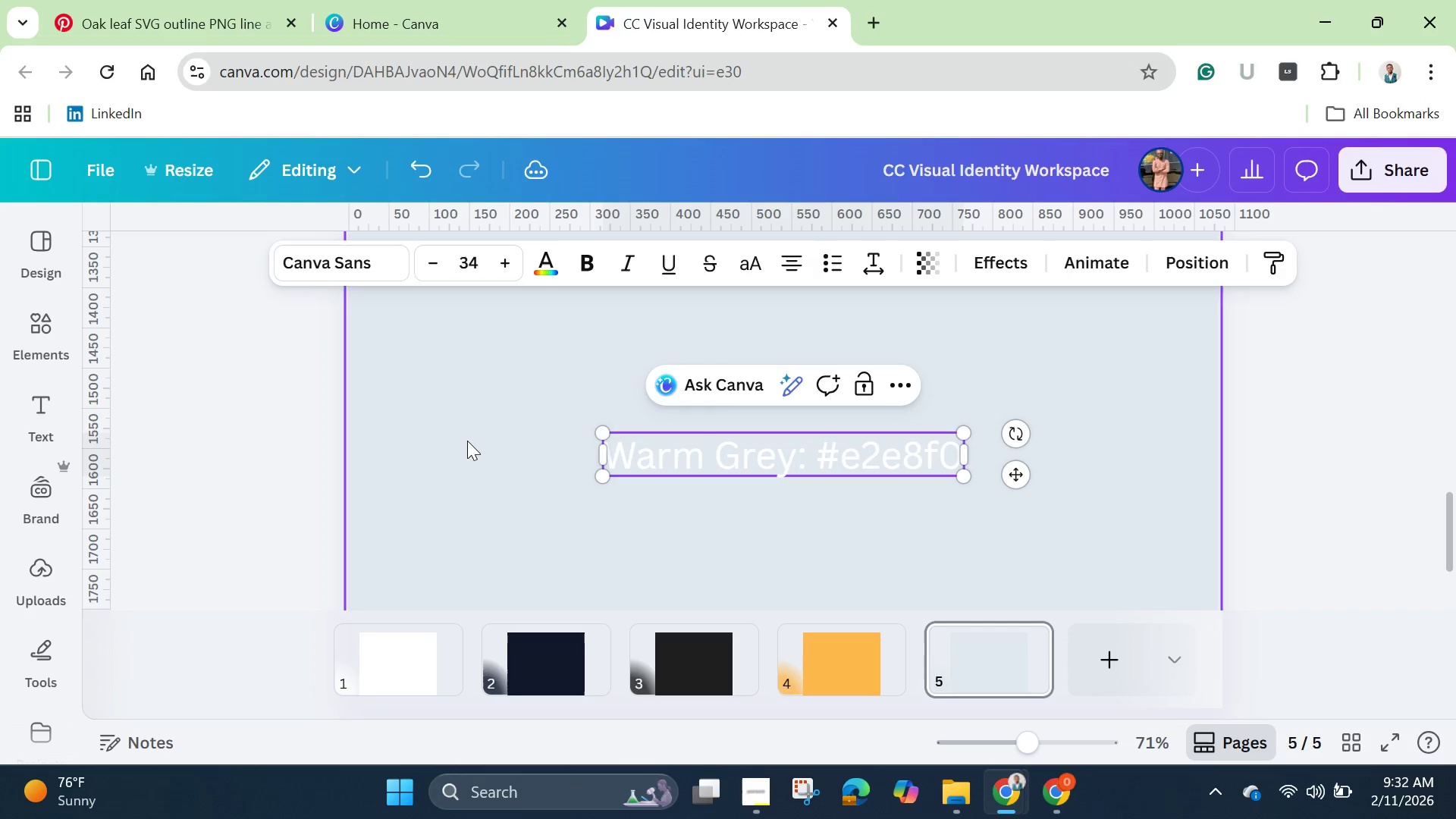 
type( (Text))
 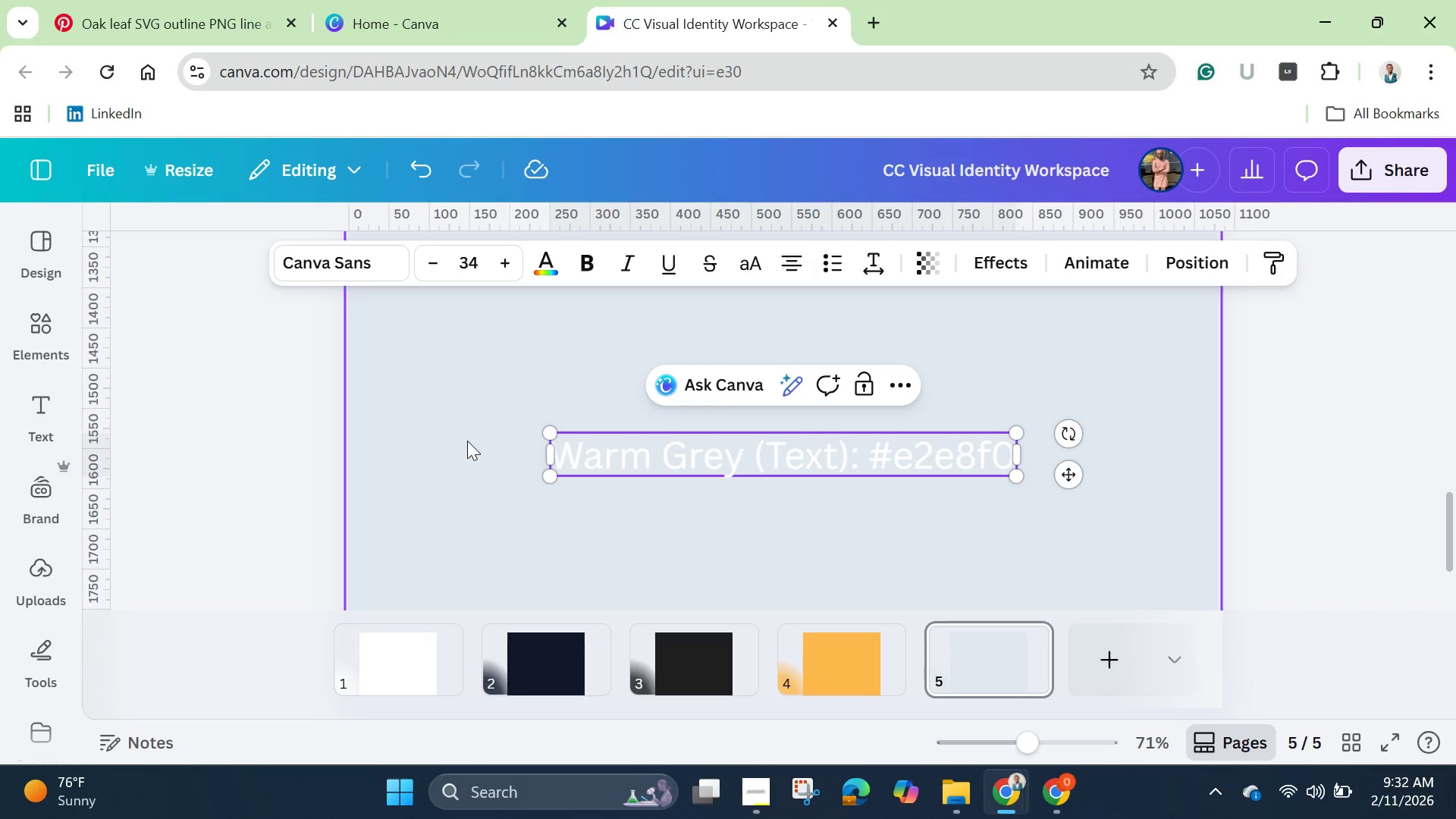 
left_click([1032, 390])
 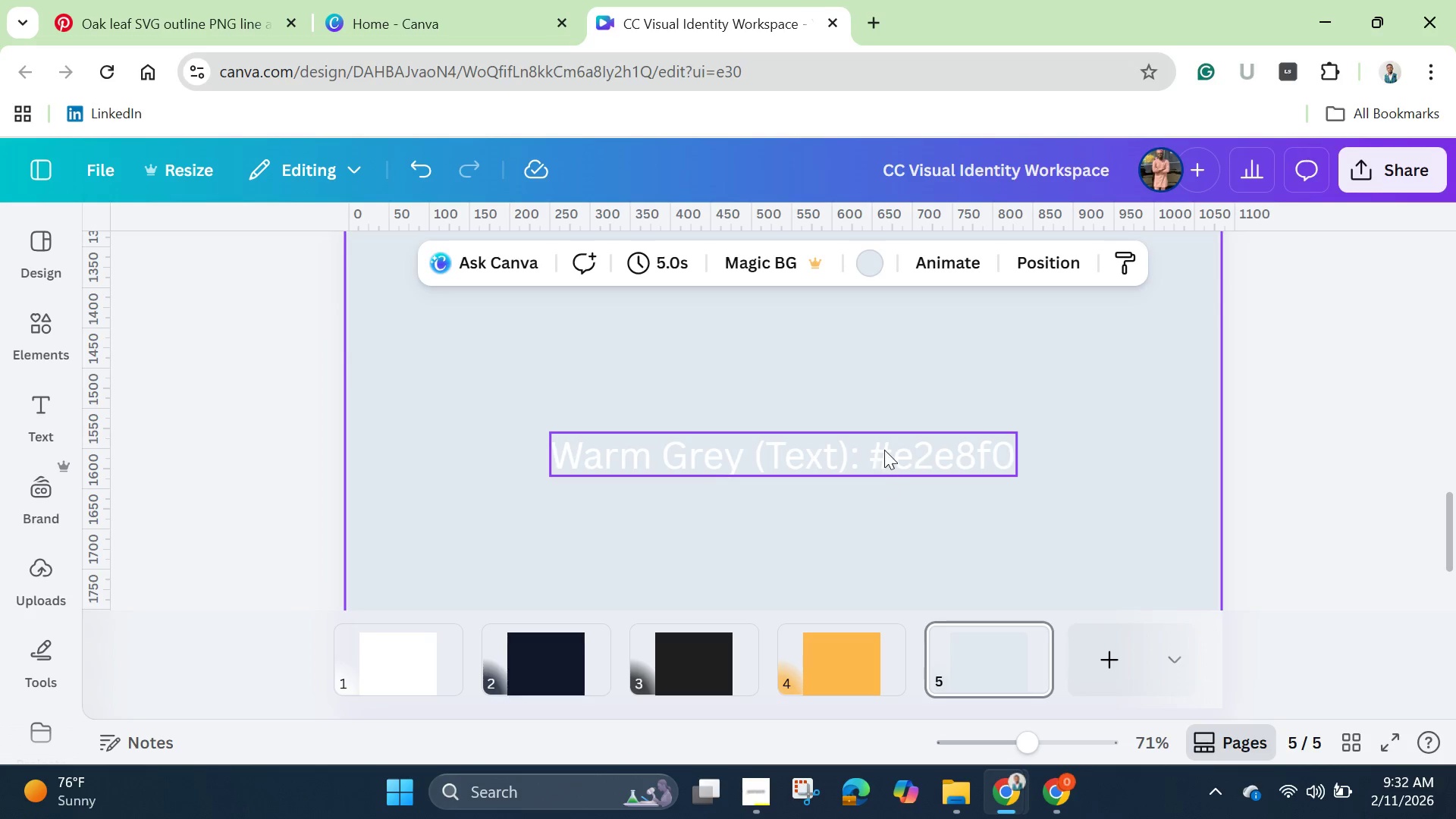 
left_click([885, 449])
 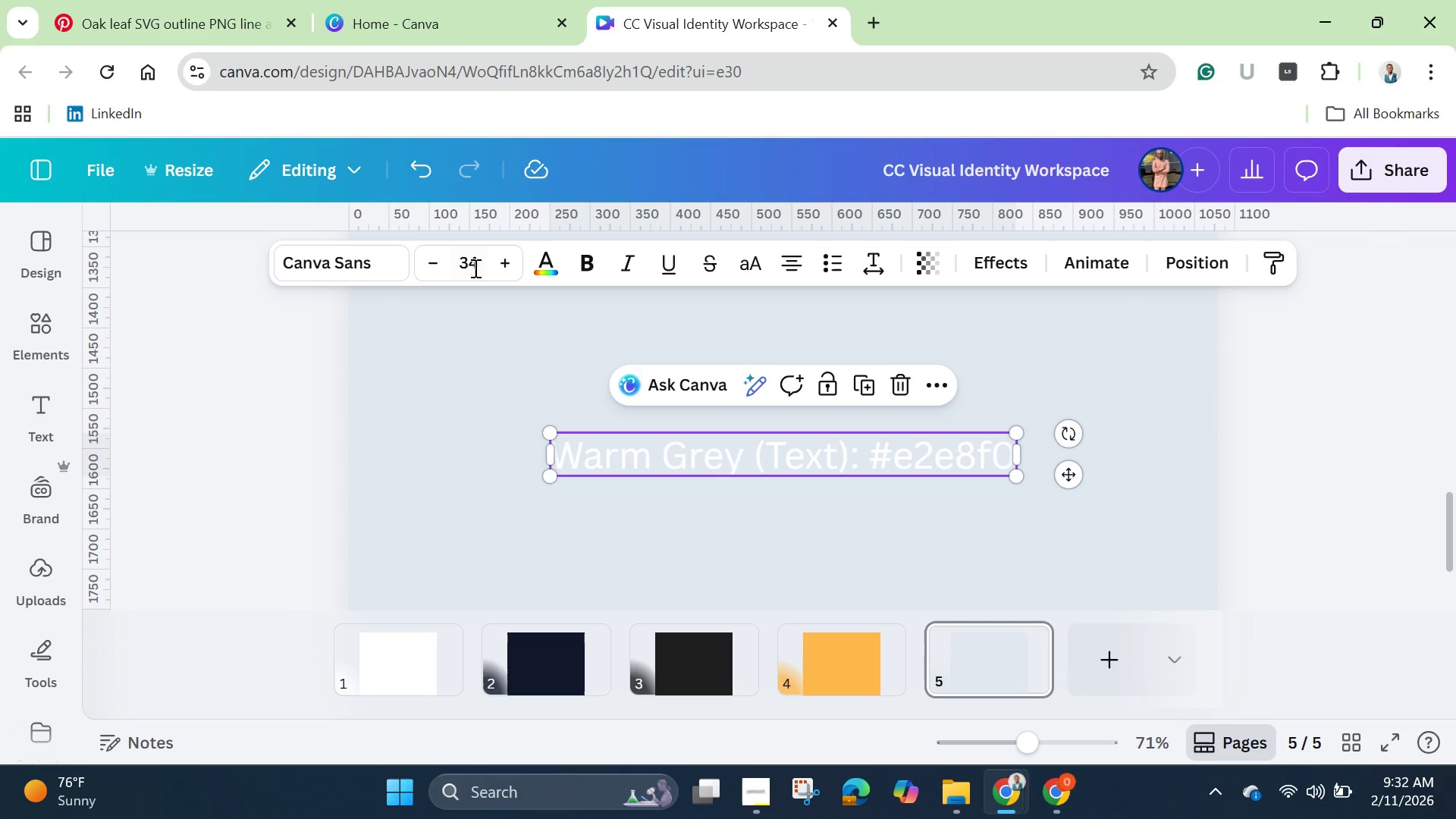 
left_click([553, 266])
 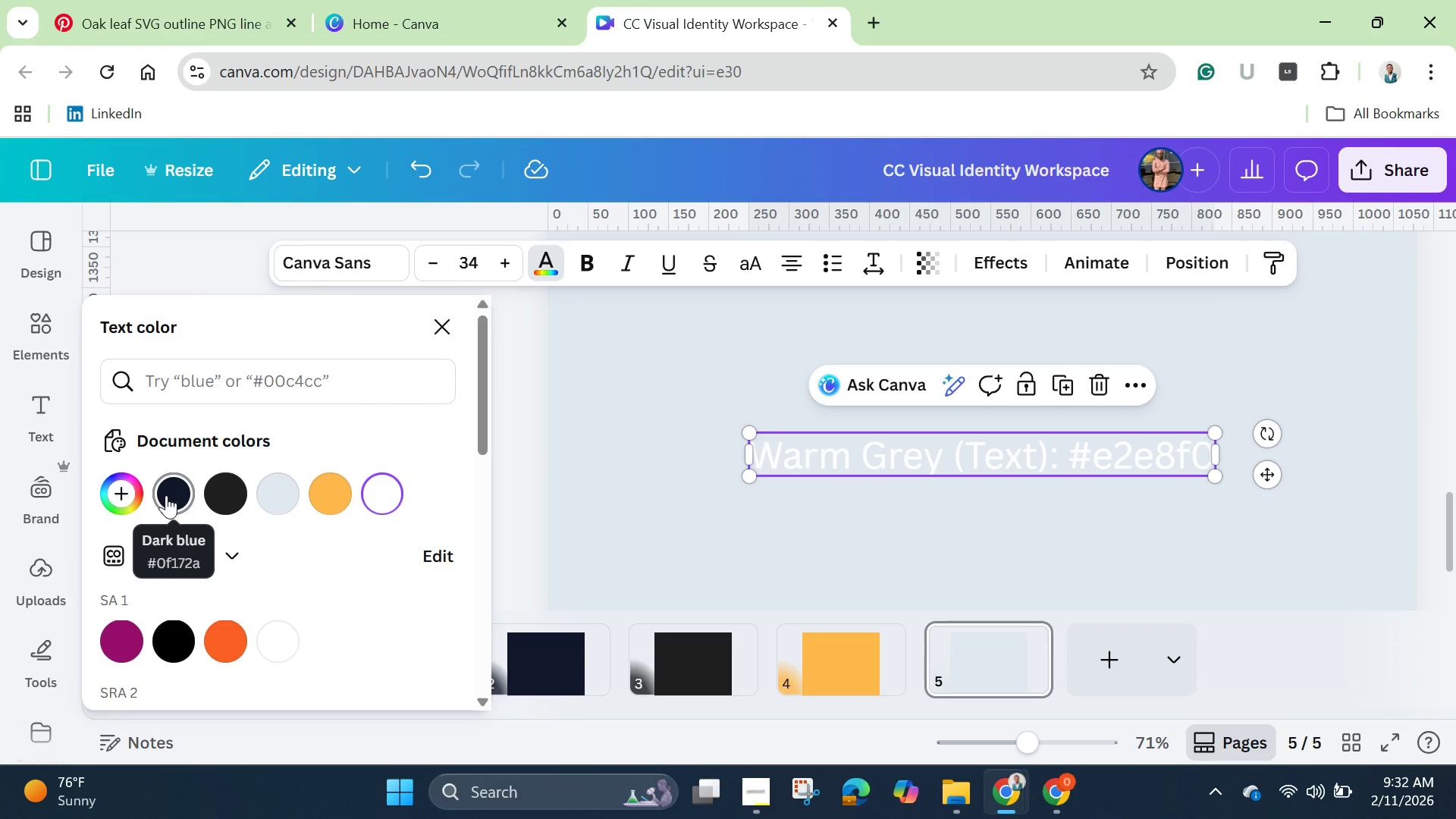 
left_click([166, 494])
 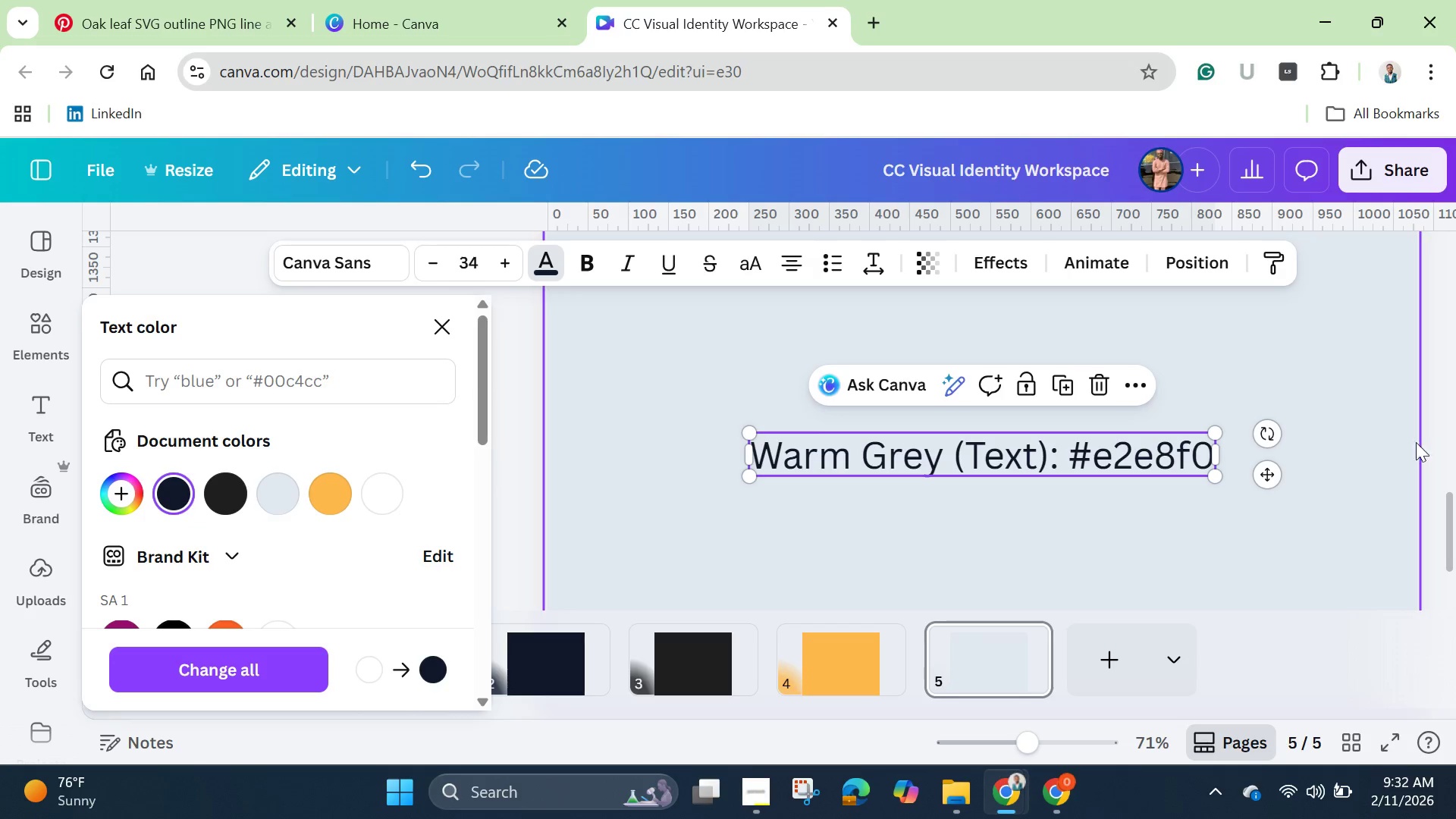 
left_click([1432, 445])
 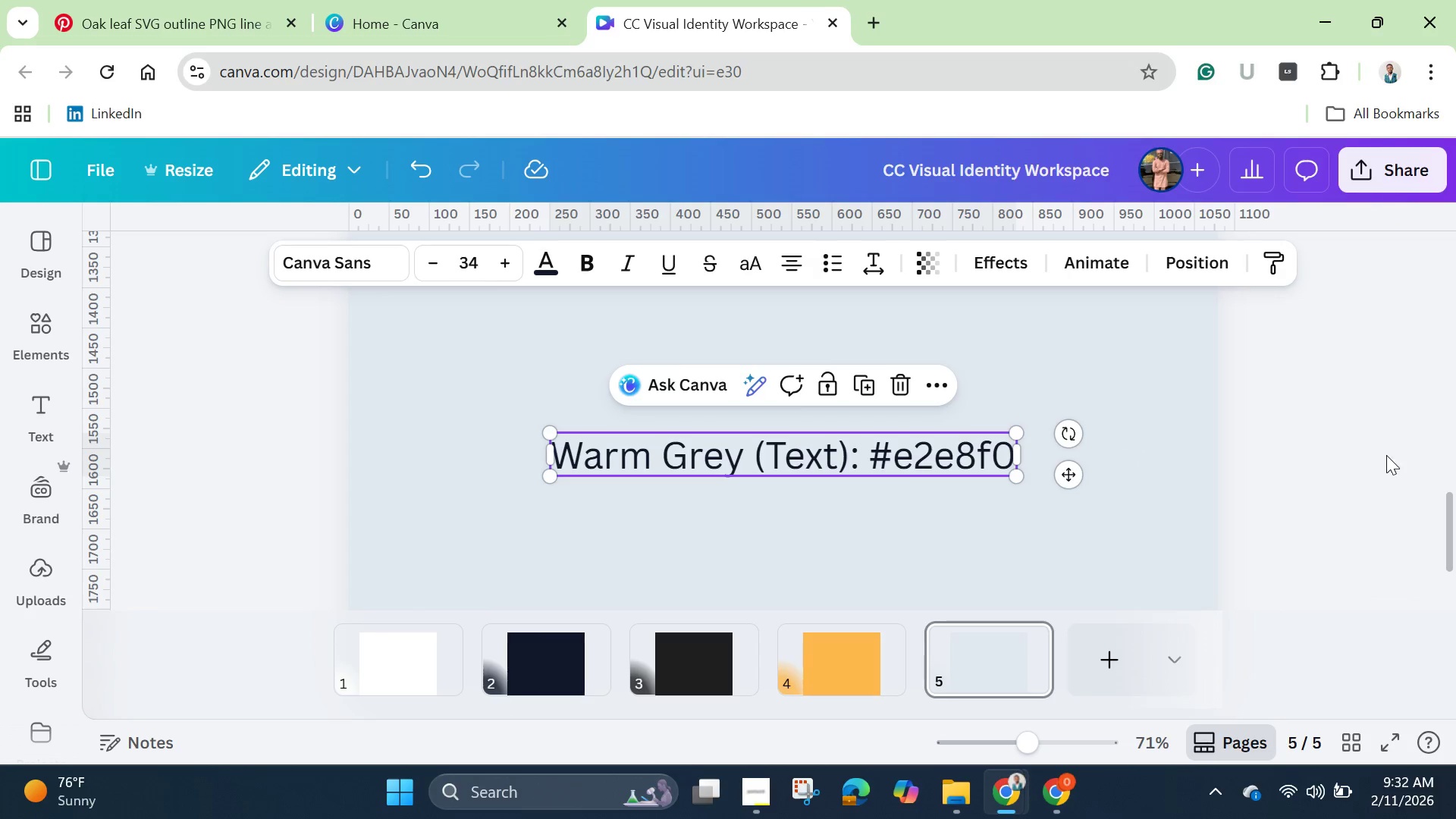 
left_click([1386, 455])
 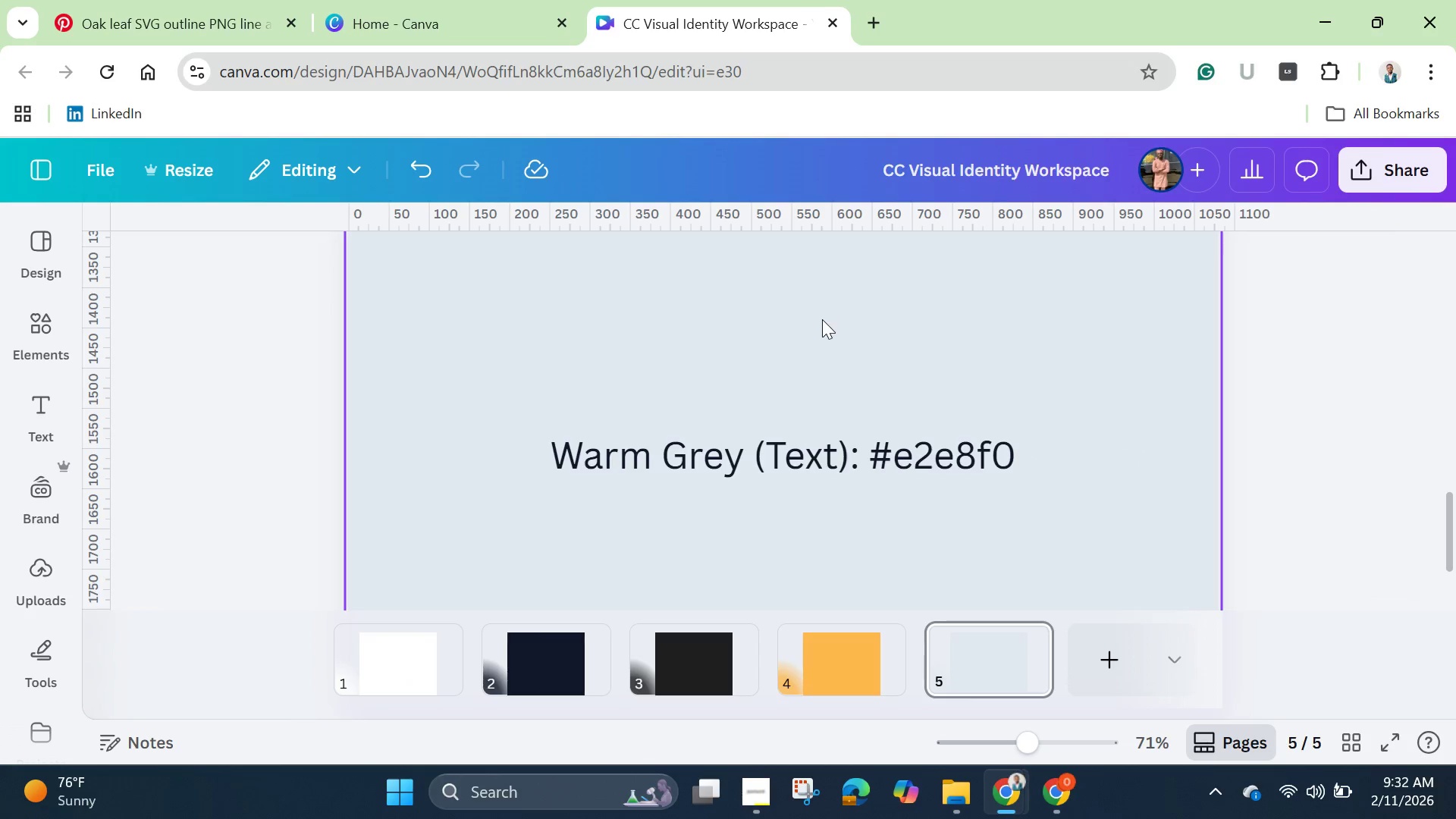 
wait(6.3)
 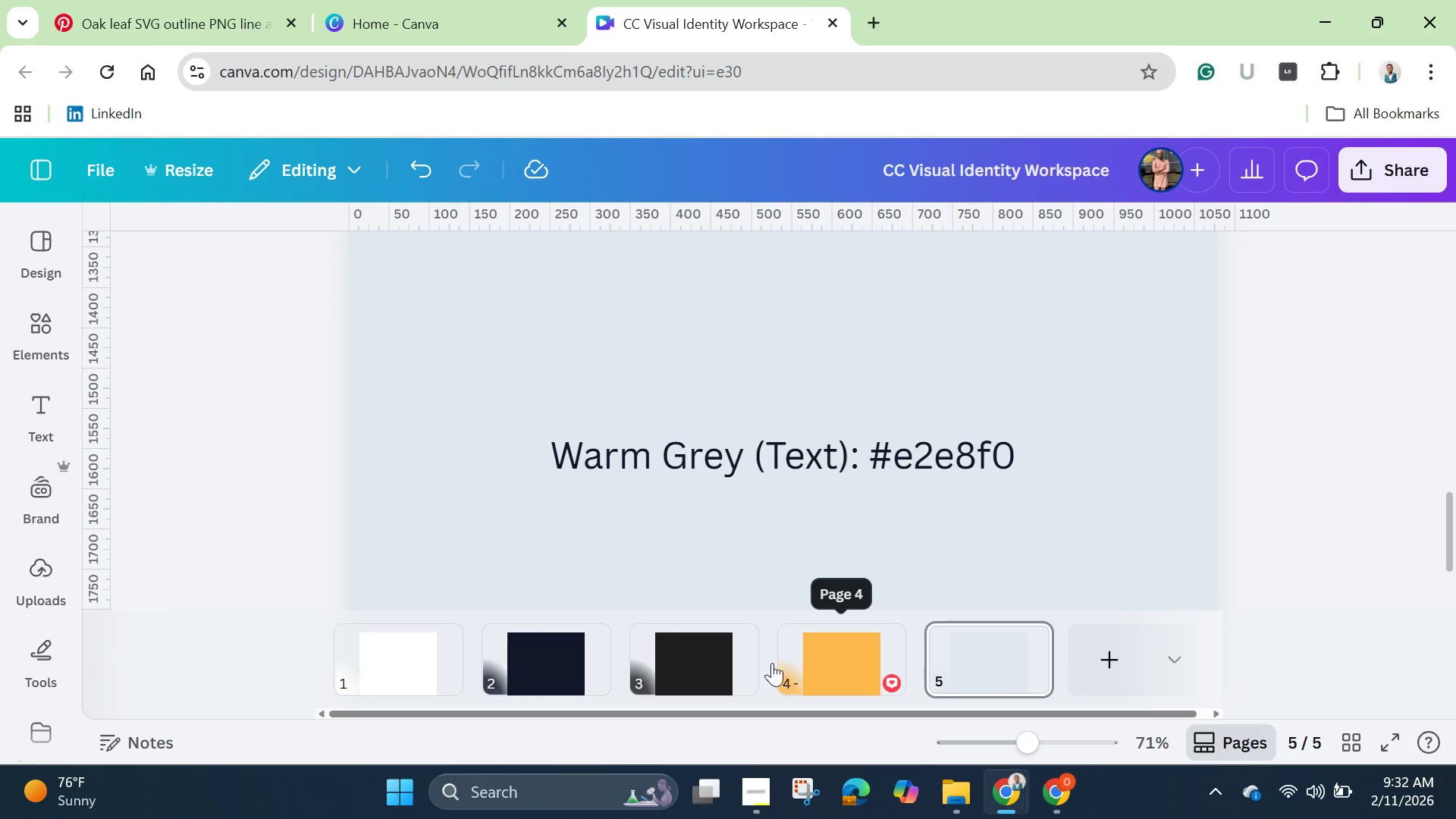 
left_click([867, 386])
 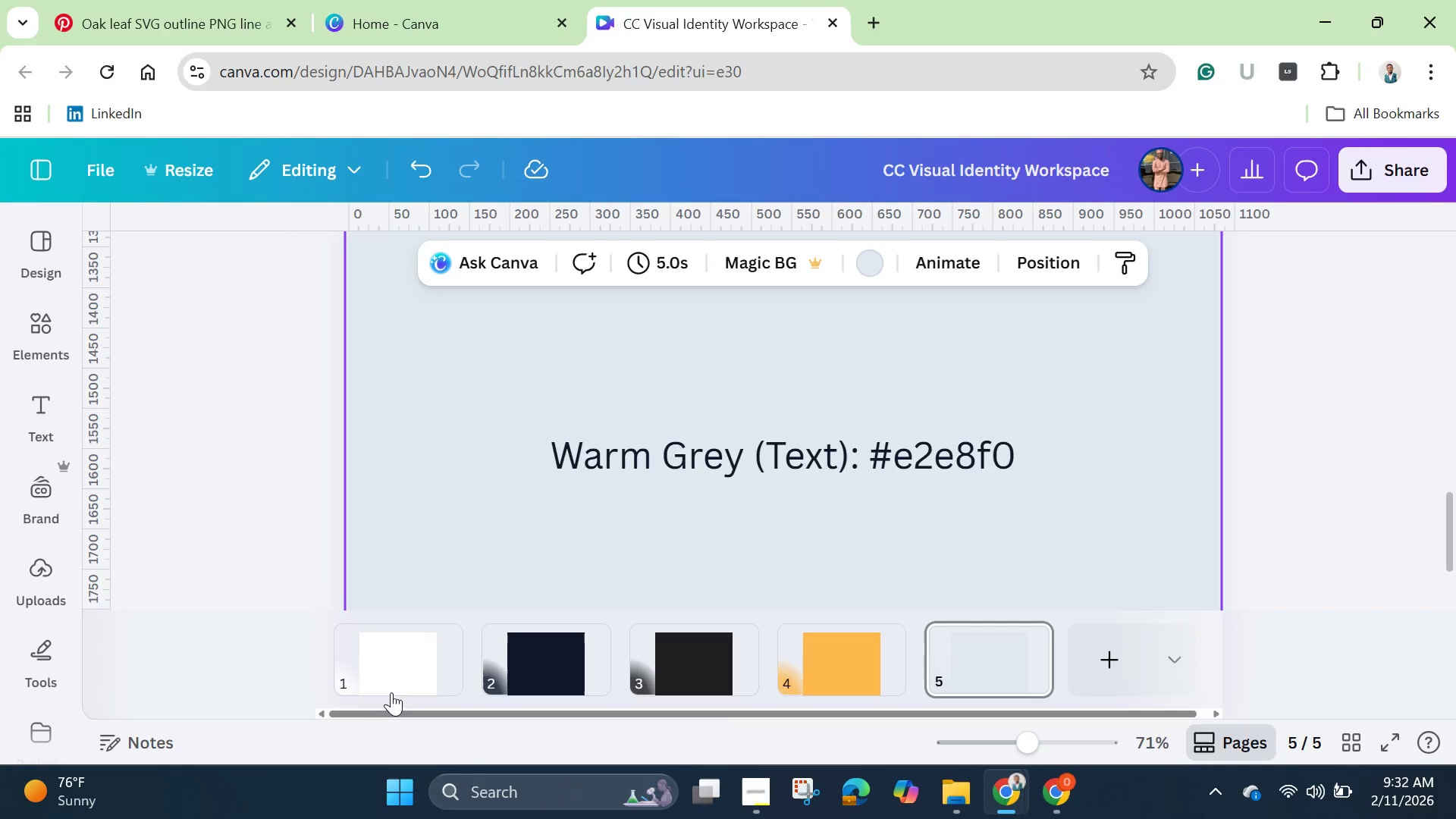 
left_click([394, 669])
 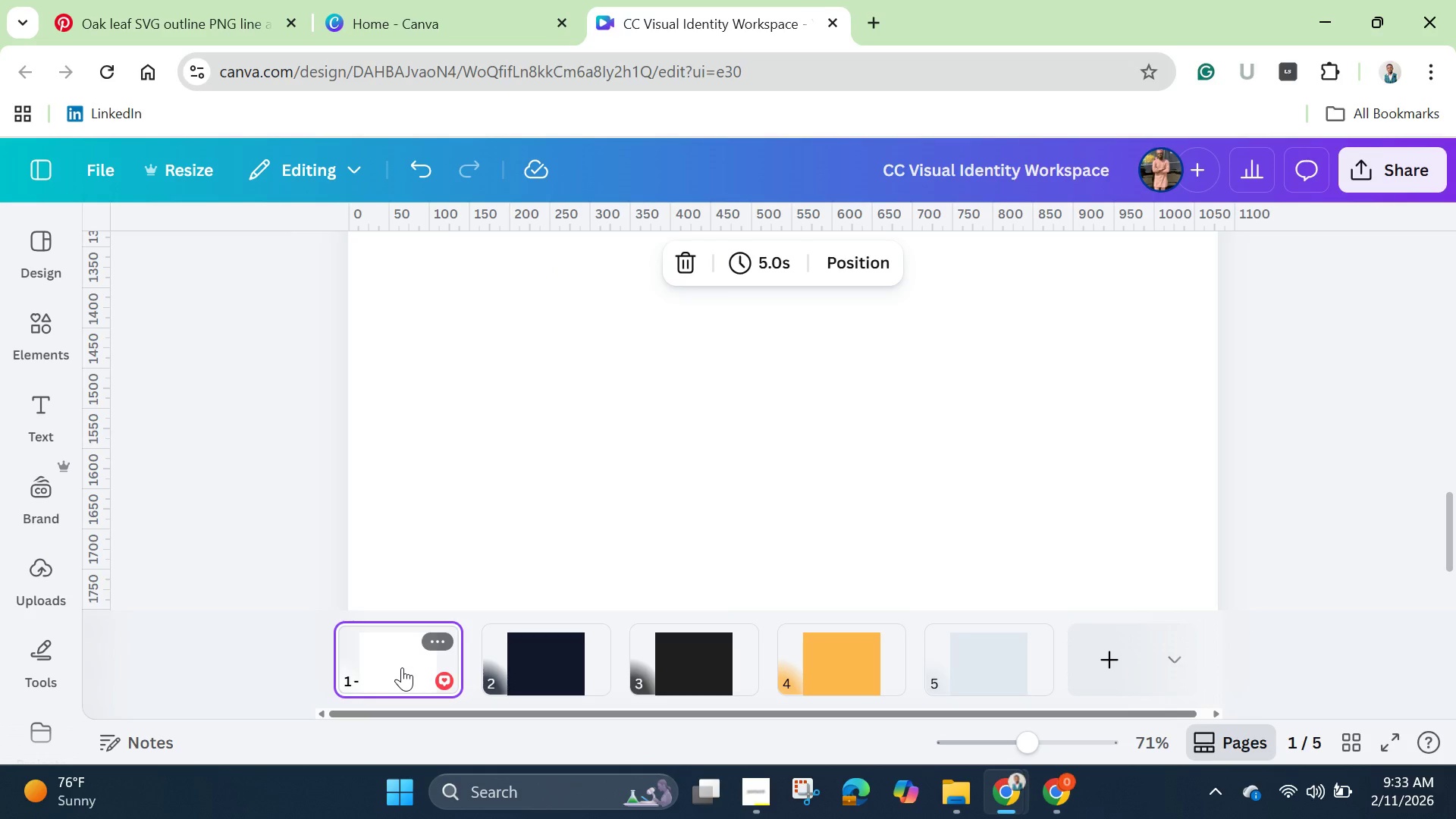 
wait(12.31)
 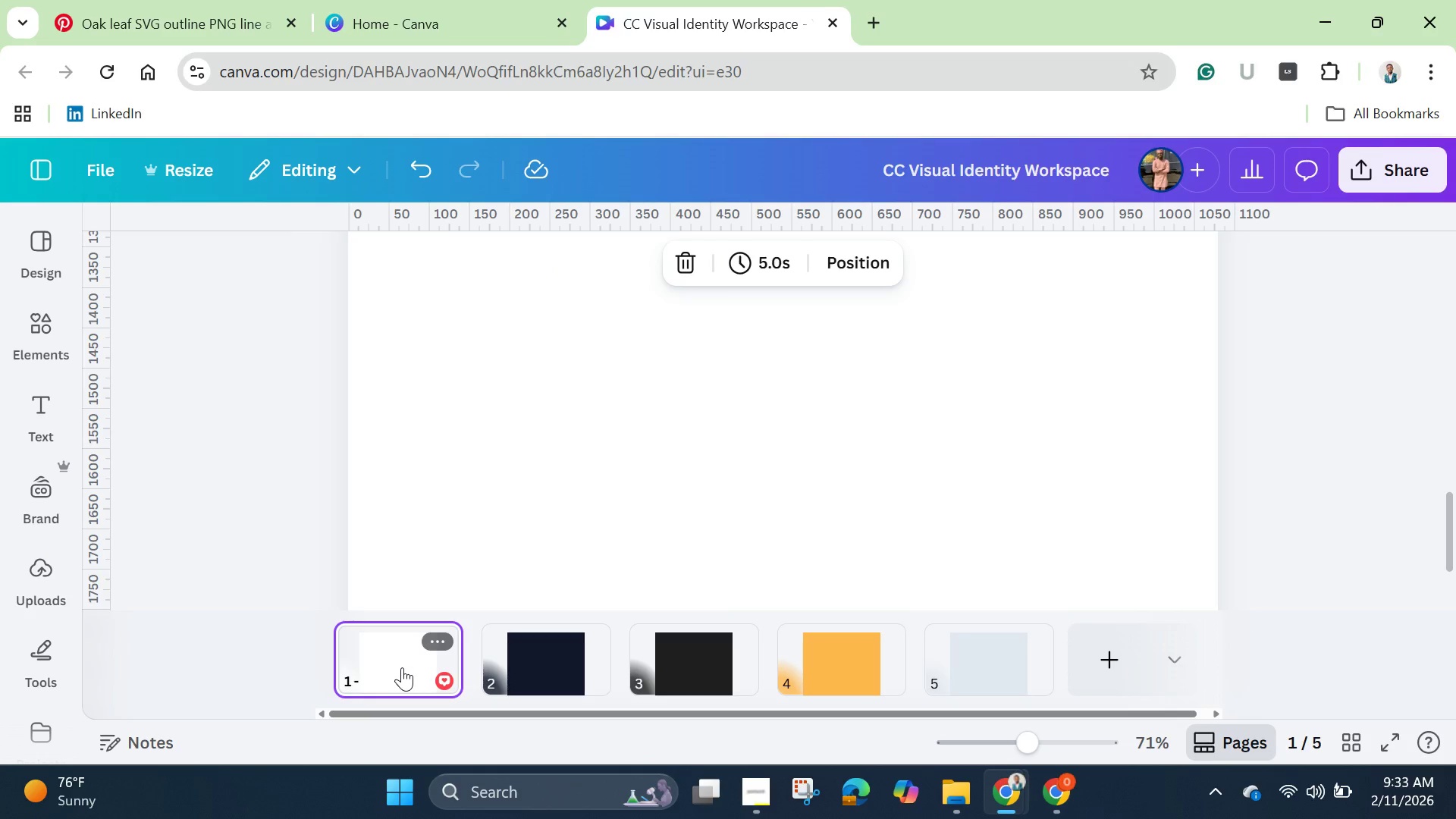 
left_click([1116, 646])
 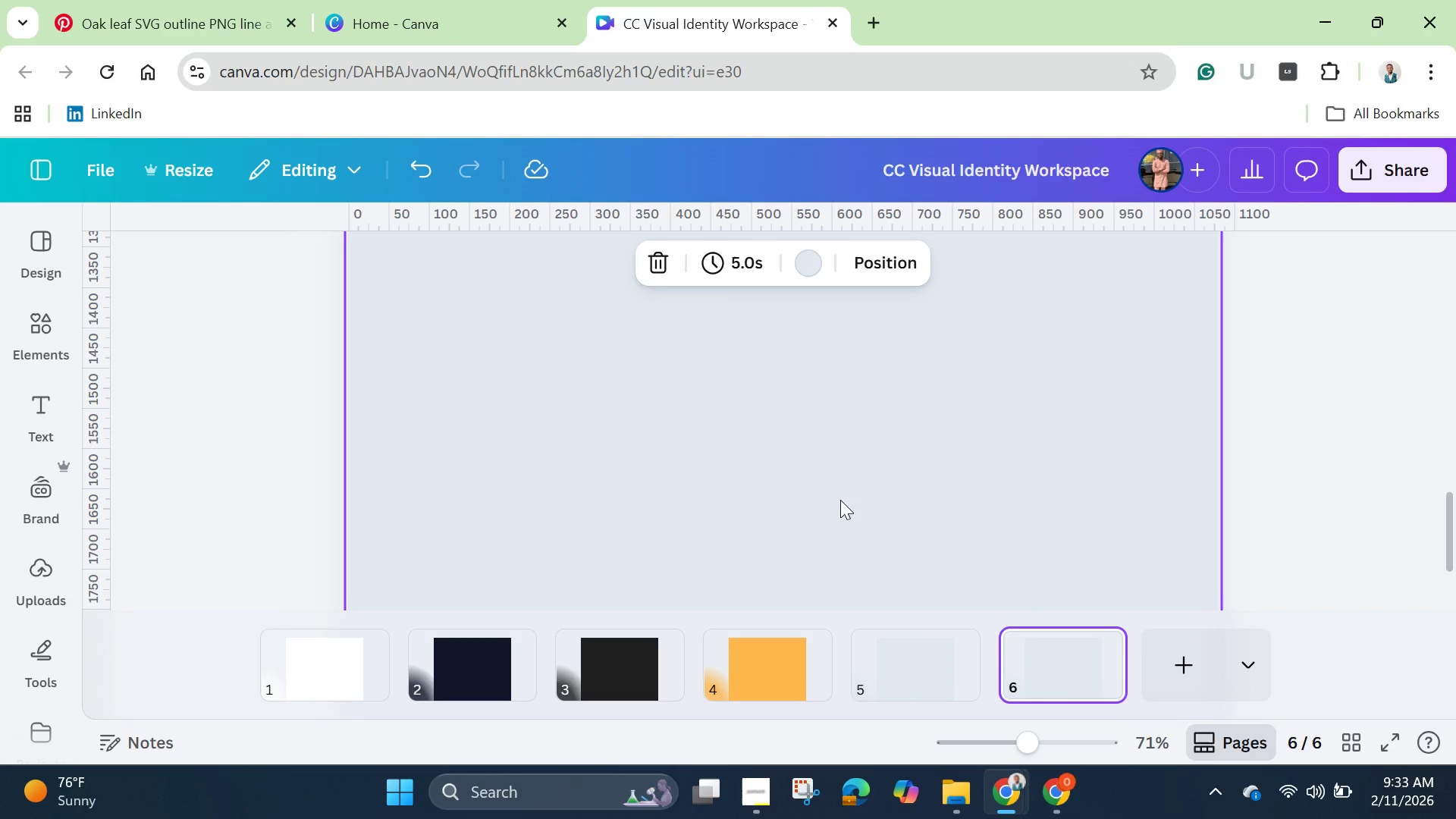 
wait(5.5)
 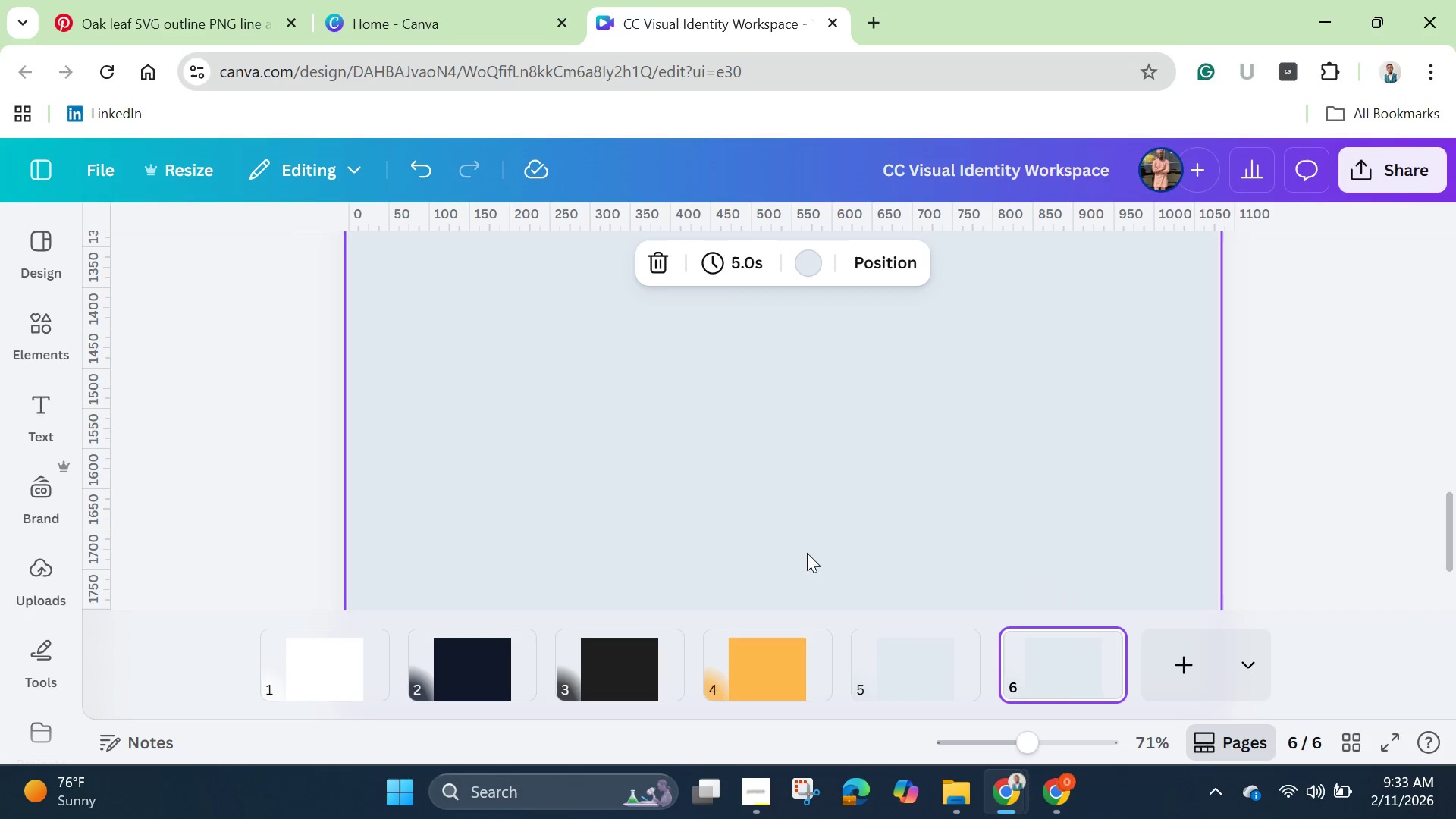 
left_click([469, 679])
 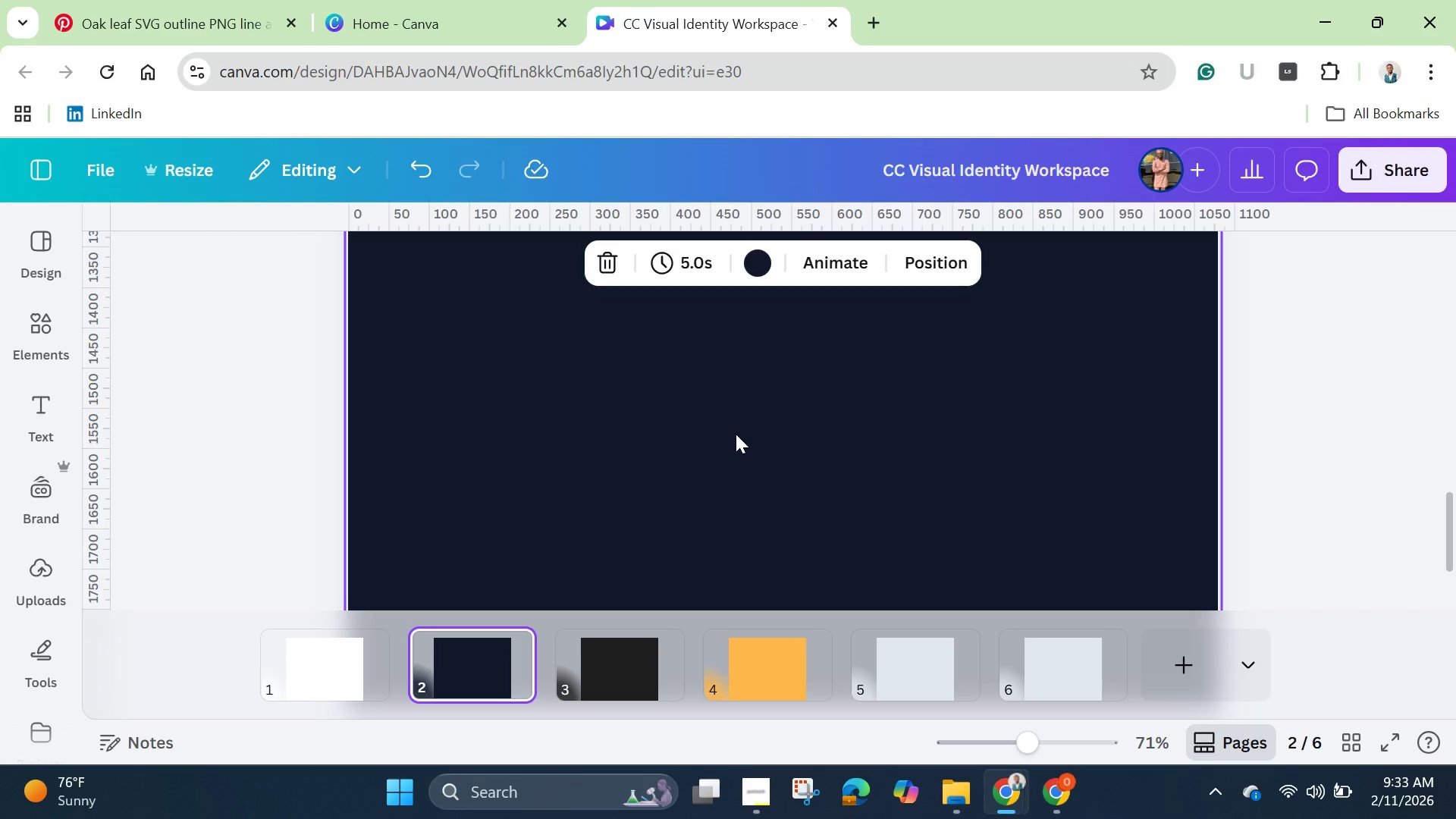 
scroll: coordinate [738, 447], scroll_direction: up, amount: 3.0
 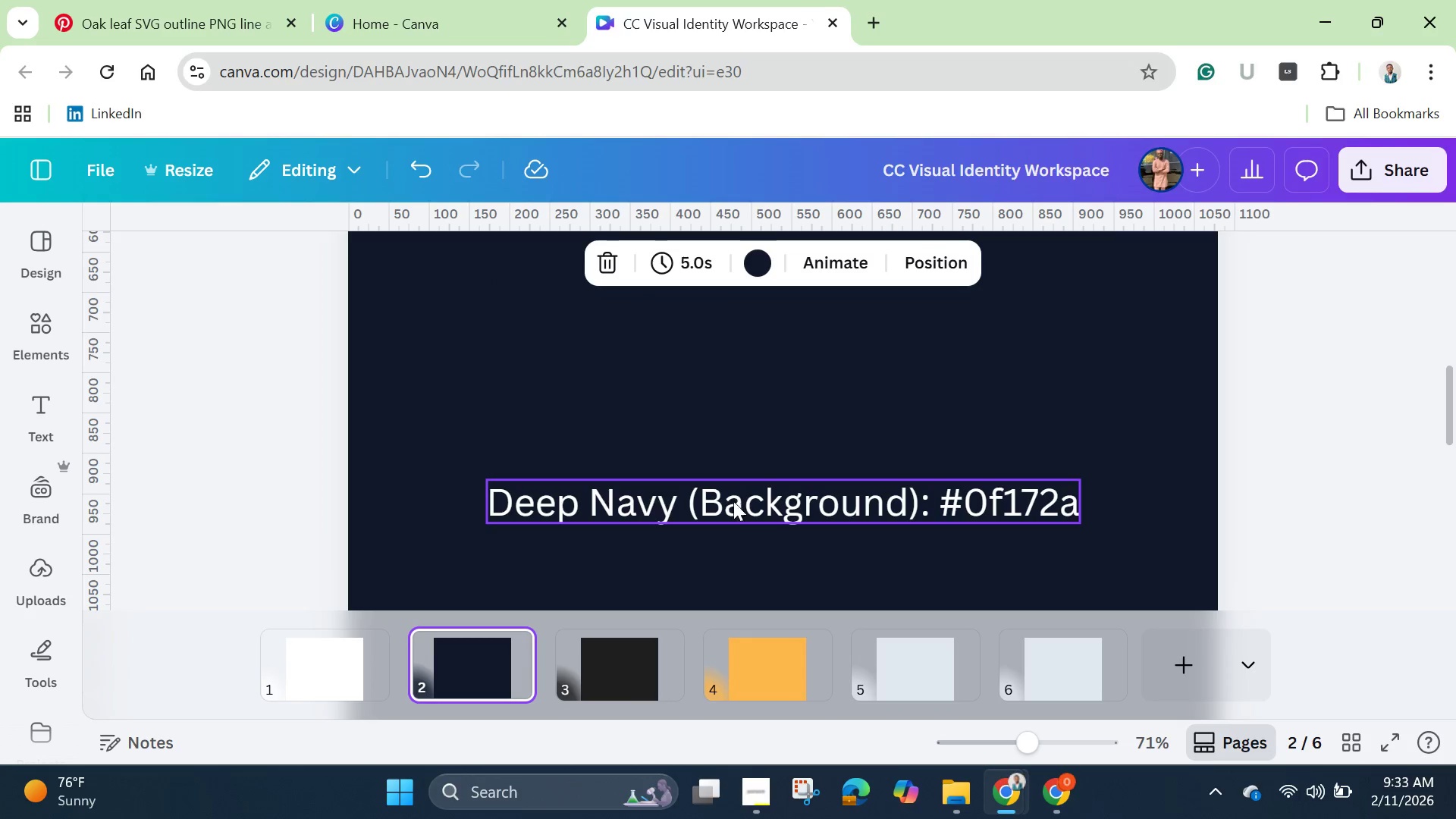 
left_click([733, 502])
 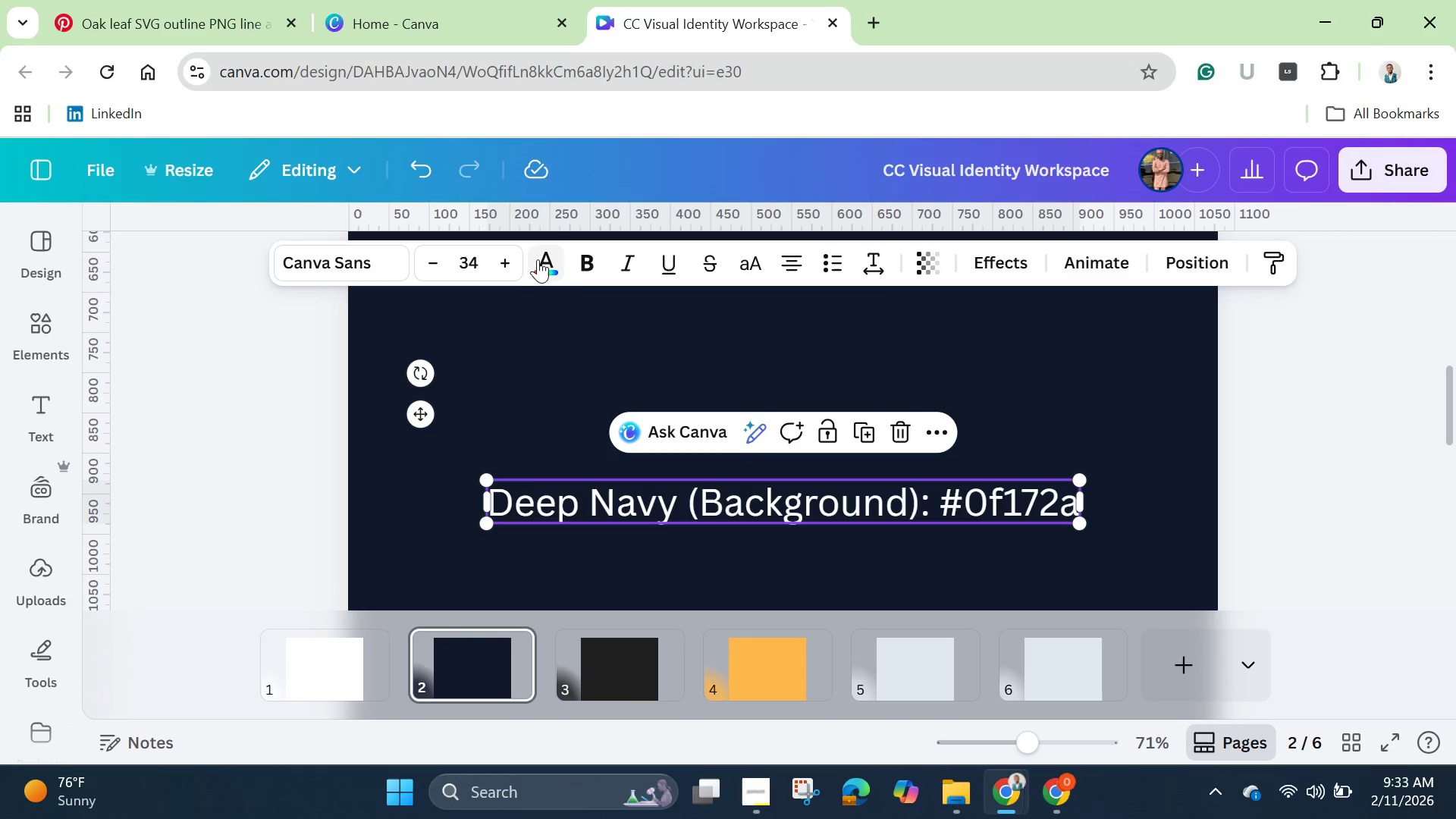 
left_click([545, 261])
 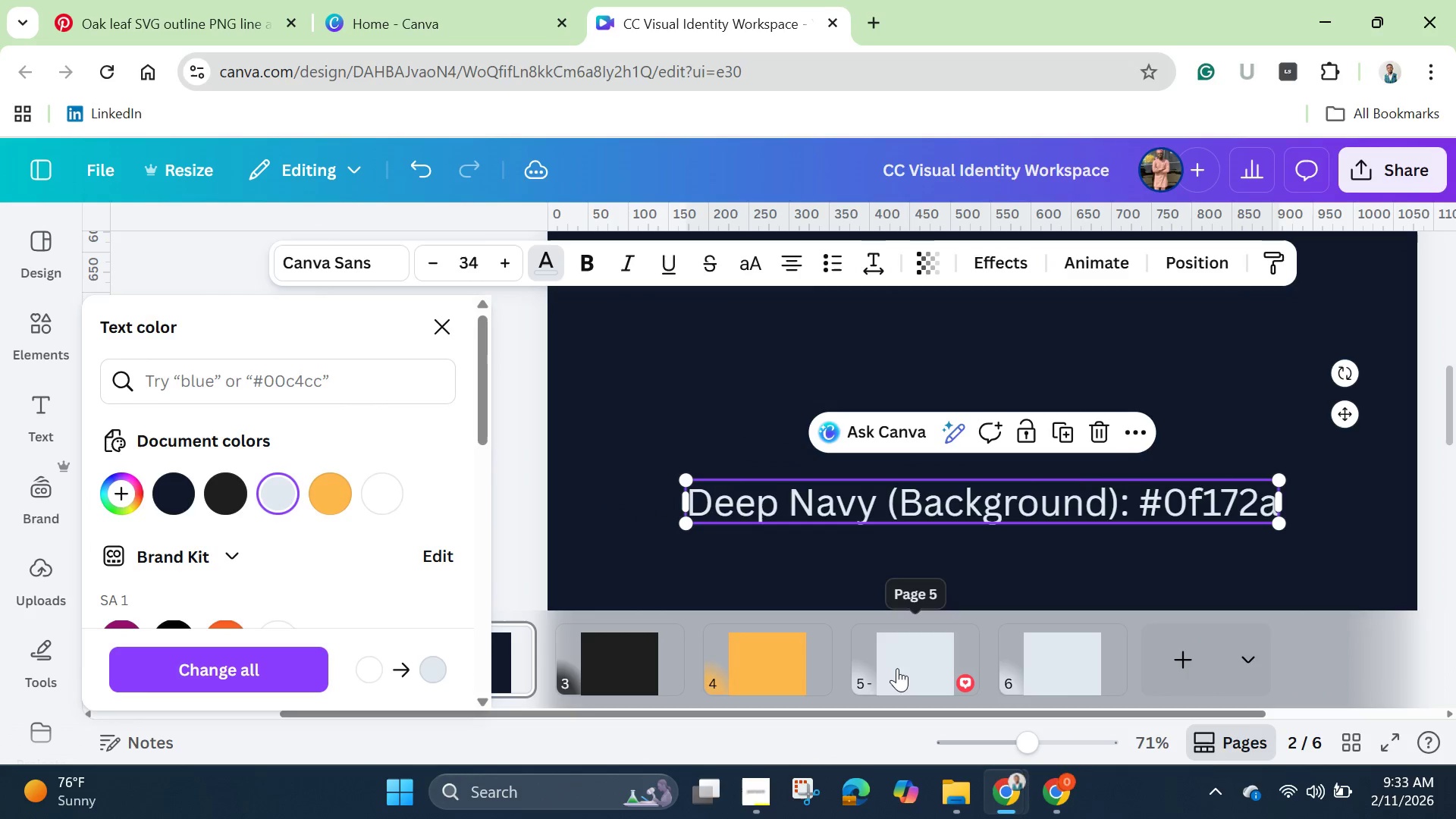 
left_click([784, 672])
 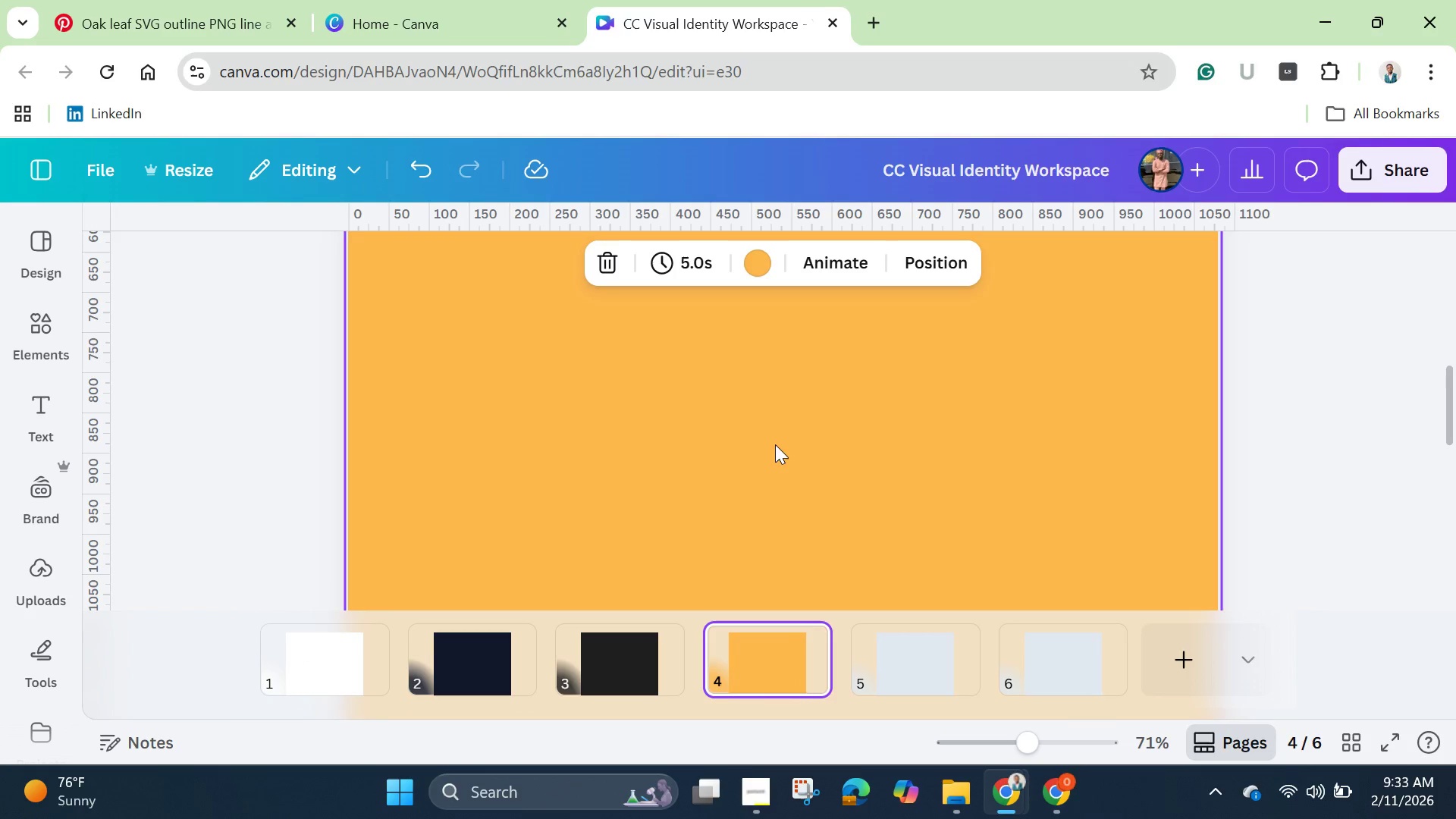 
scroll: coordinate [783, 456], scroll_direction: up, amount: 5.0
 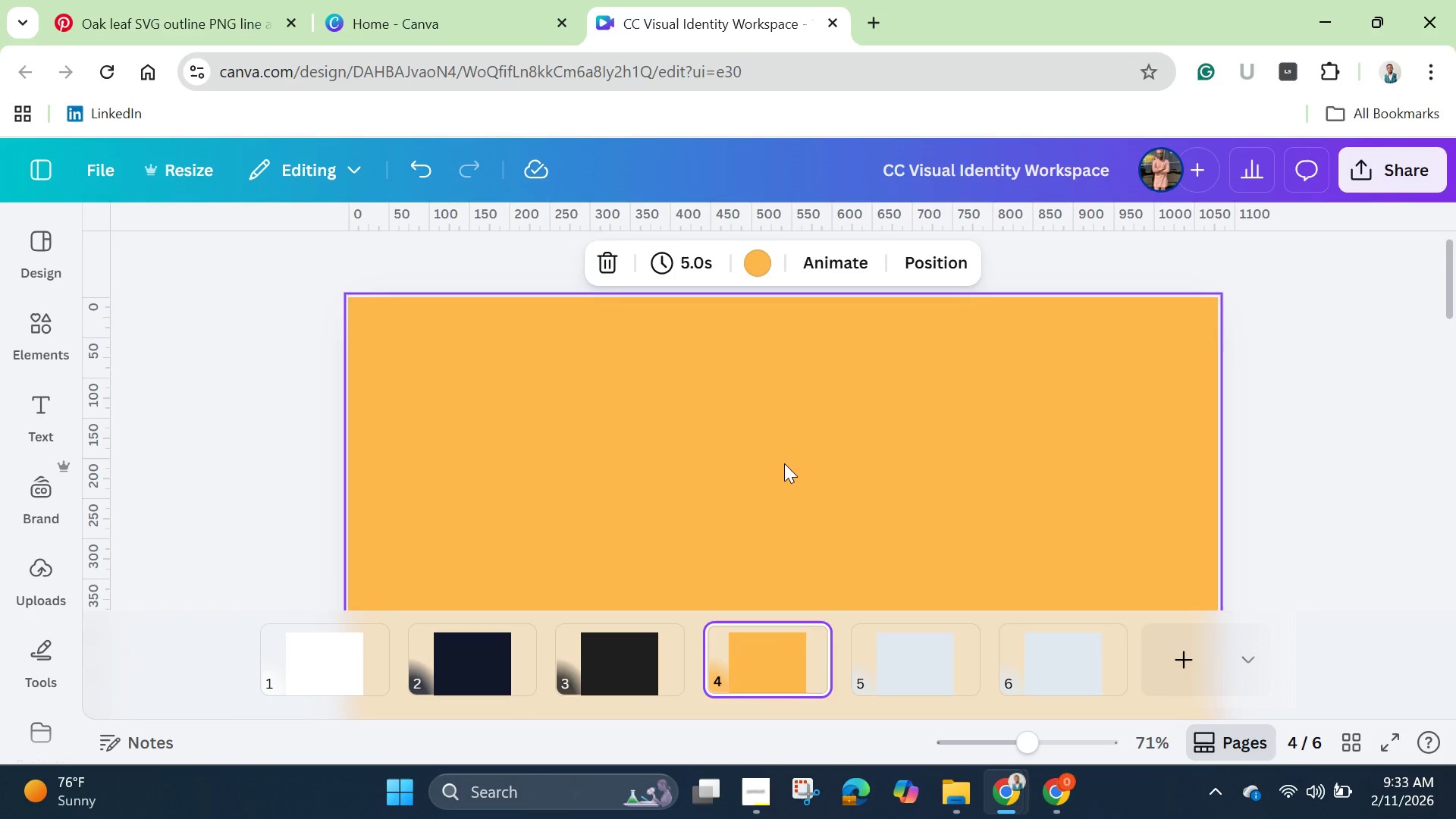 
scroll: coordinate [784, 463], scroll_direction: down, amount: 7.0
 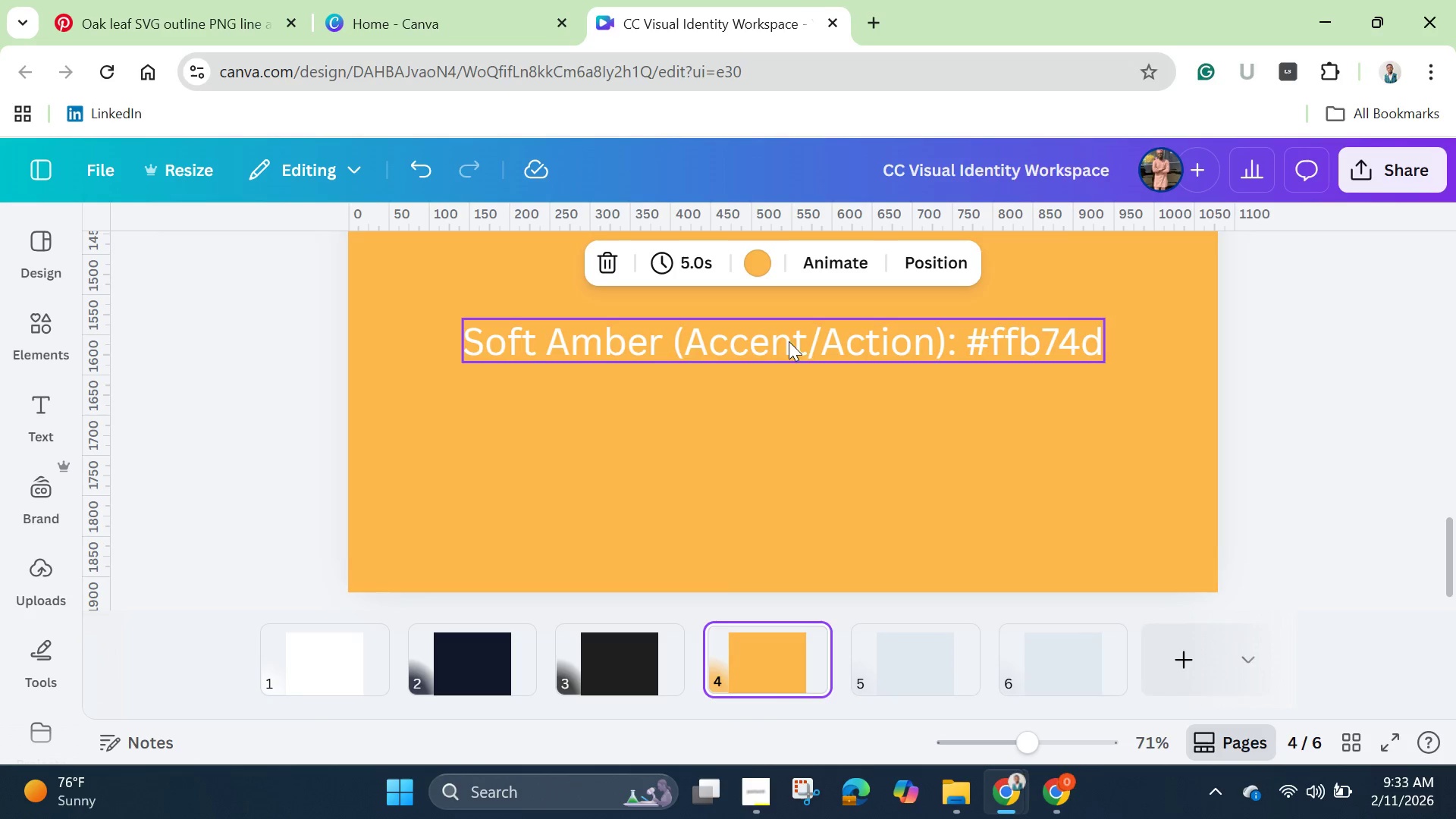 
left_click([786, 353])
 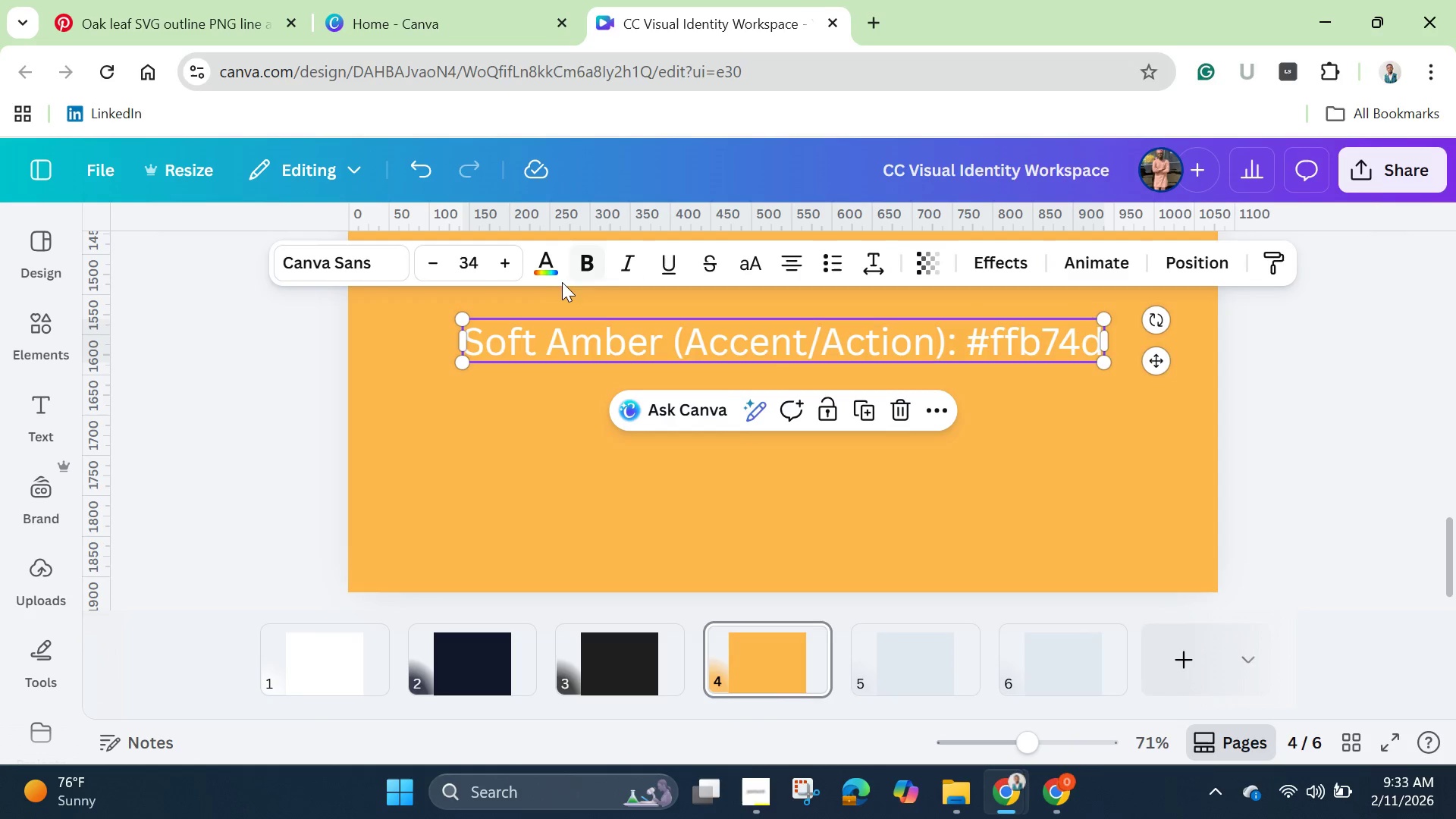 
left_click([548, 270])
 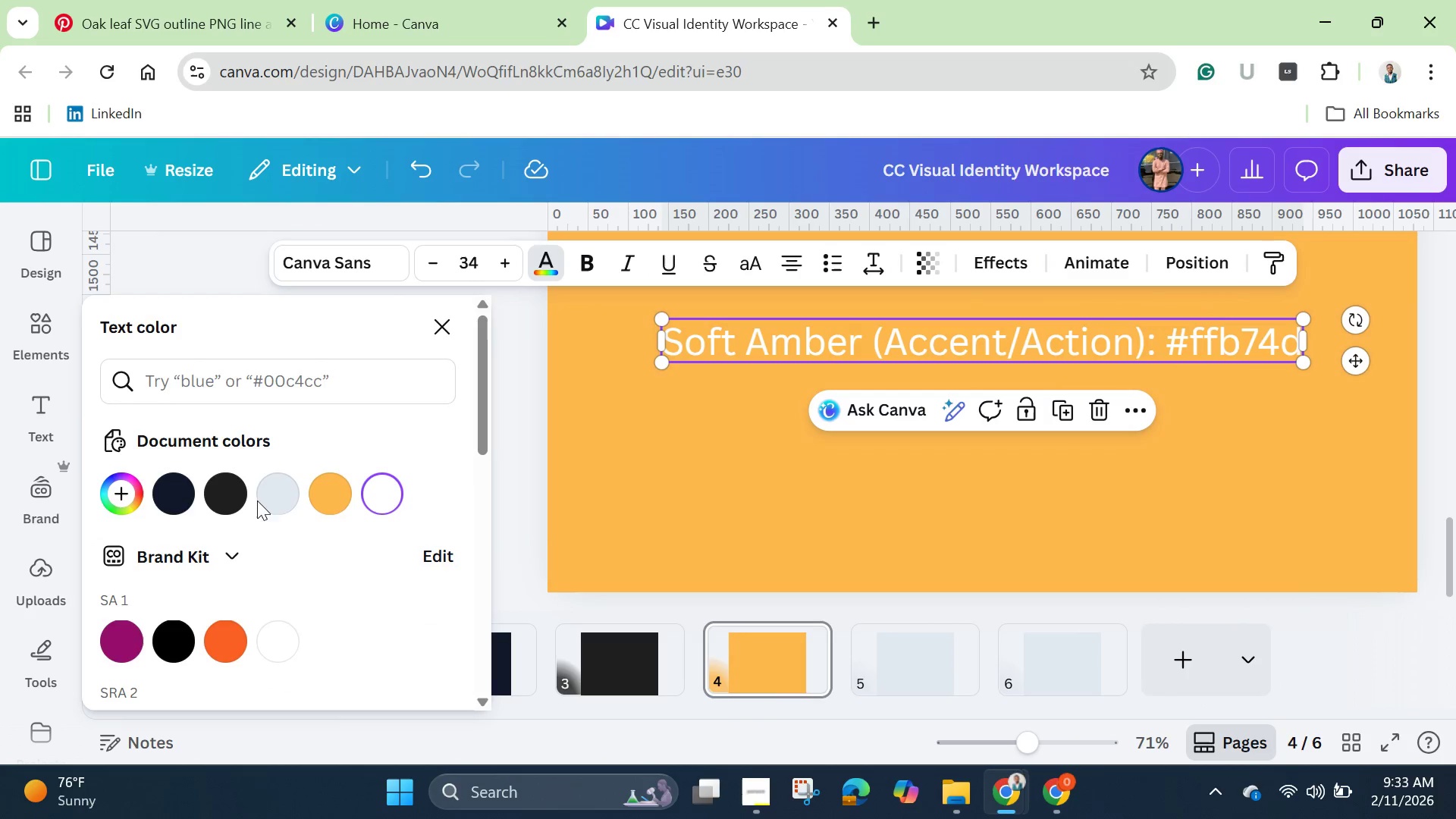 
left_click([275, 510])
 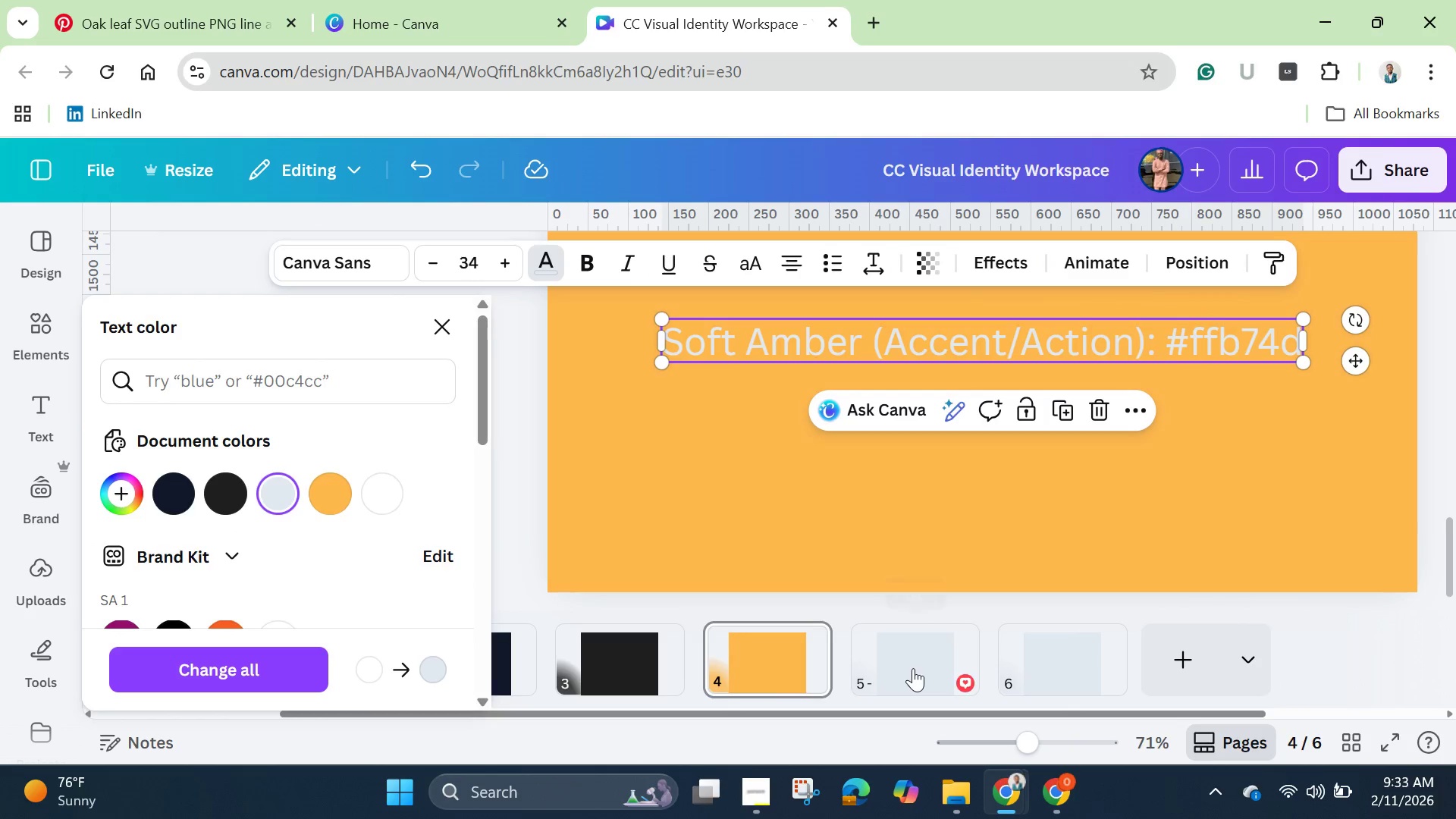 
left_click([915, 657])
 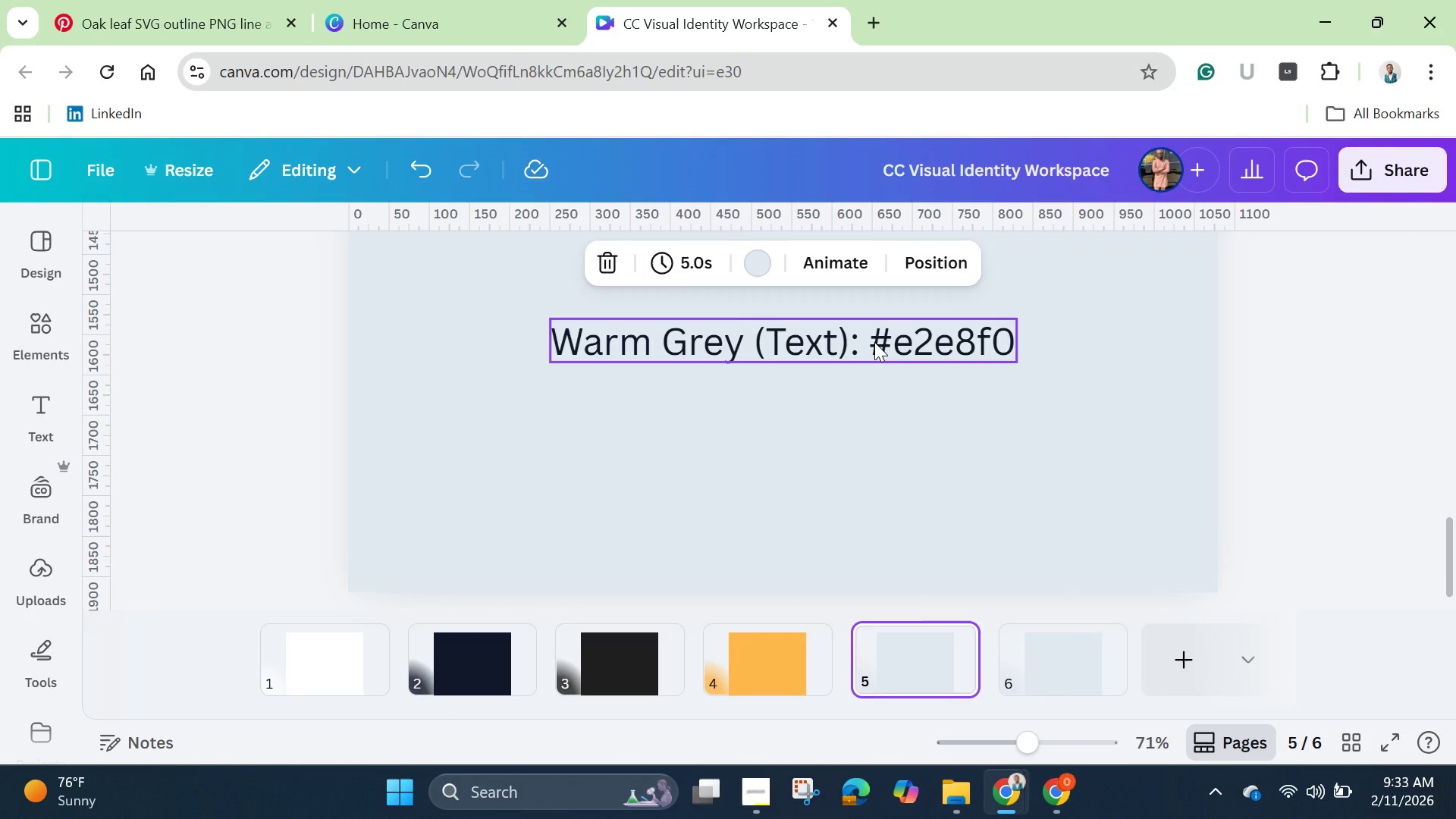 
wait(6.12)
 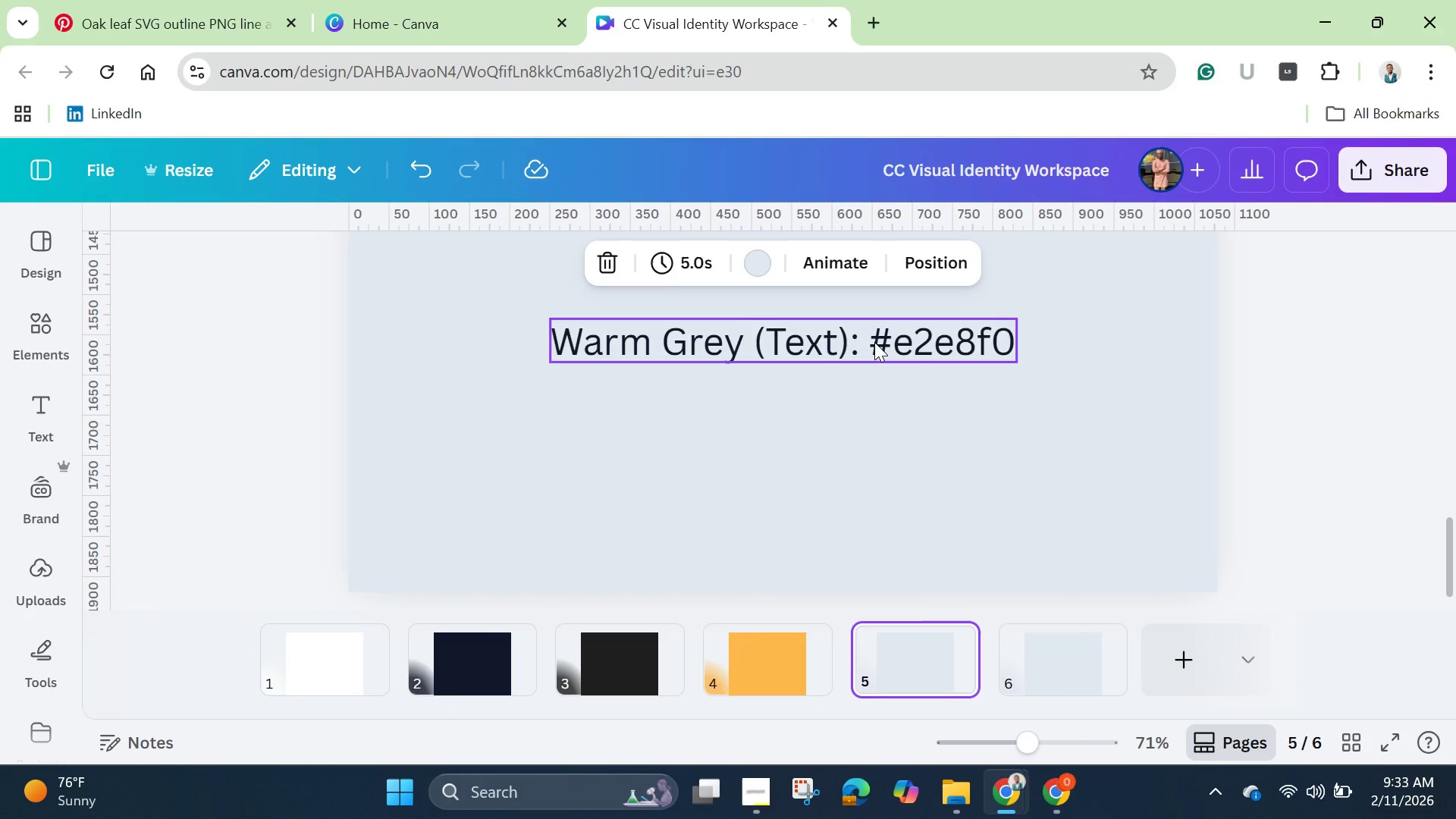 
left_click([615, 648])
 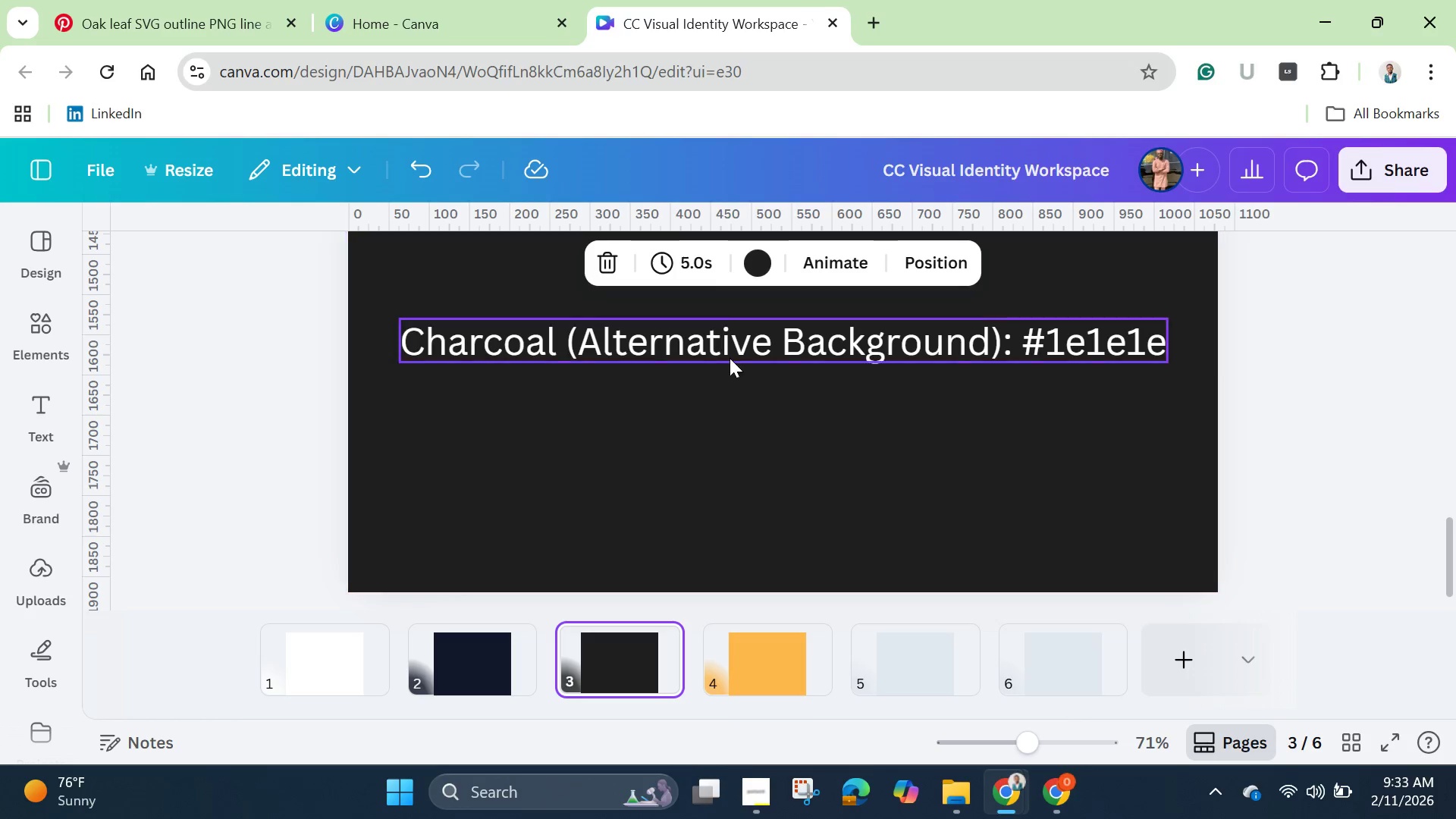 
left_click([736, 348])
 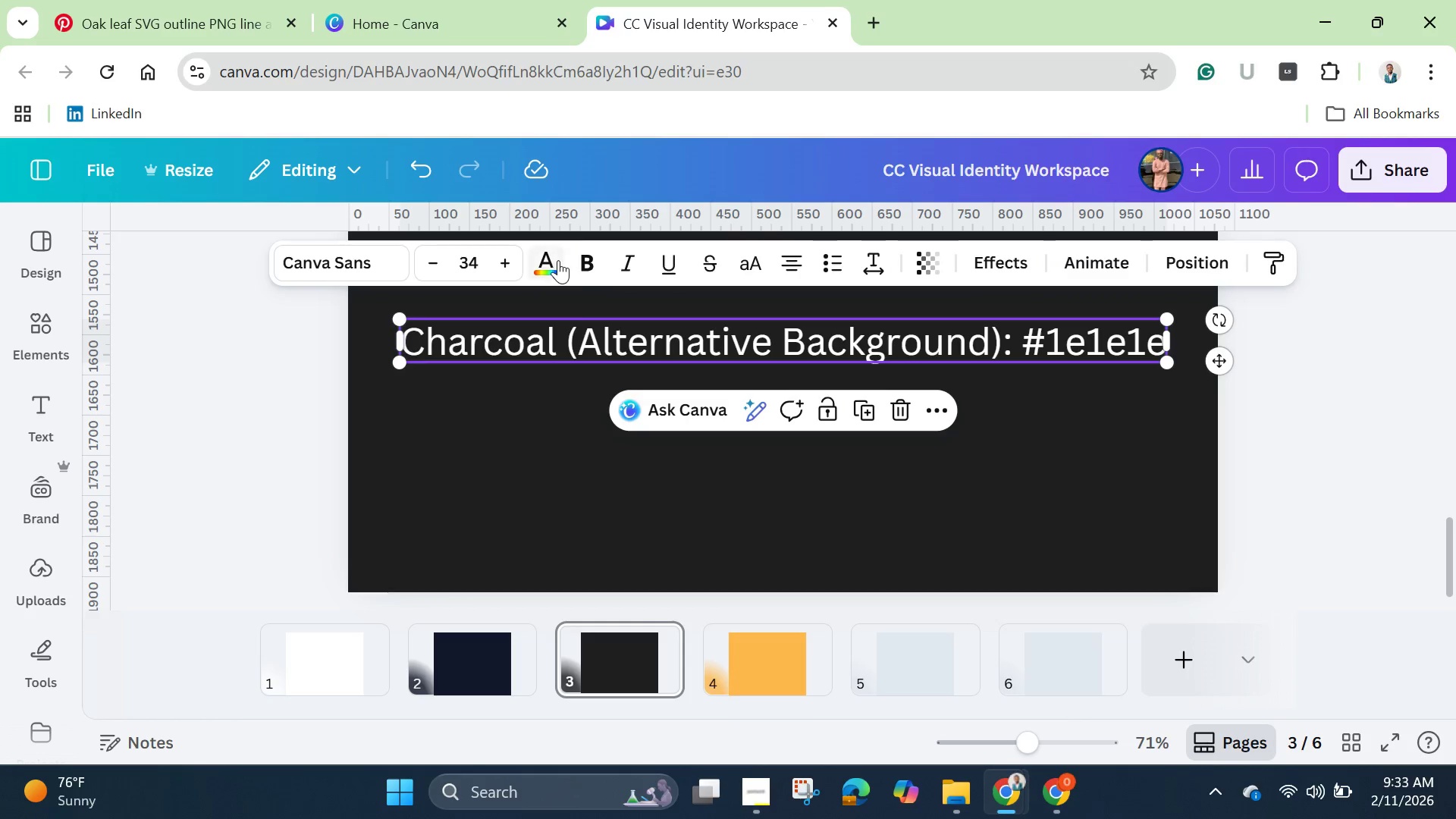 
left_click([552, 263])
 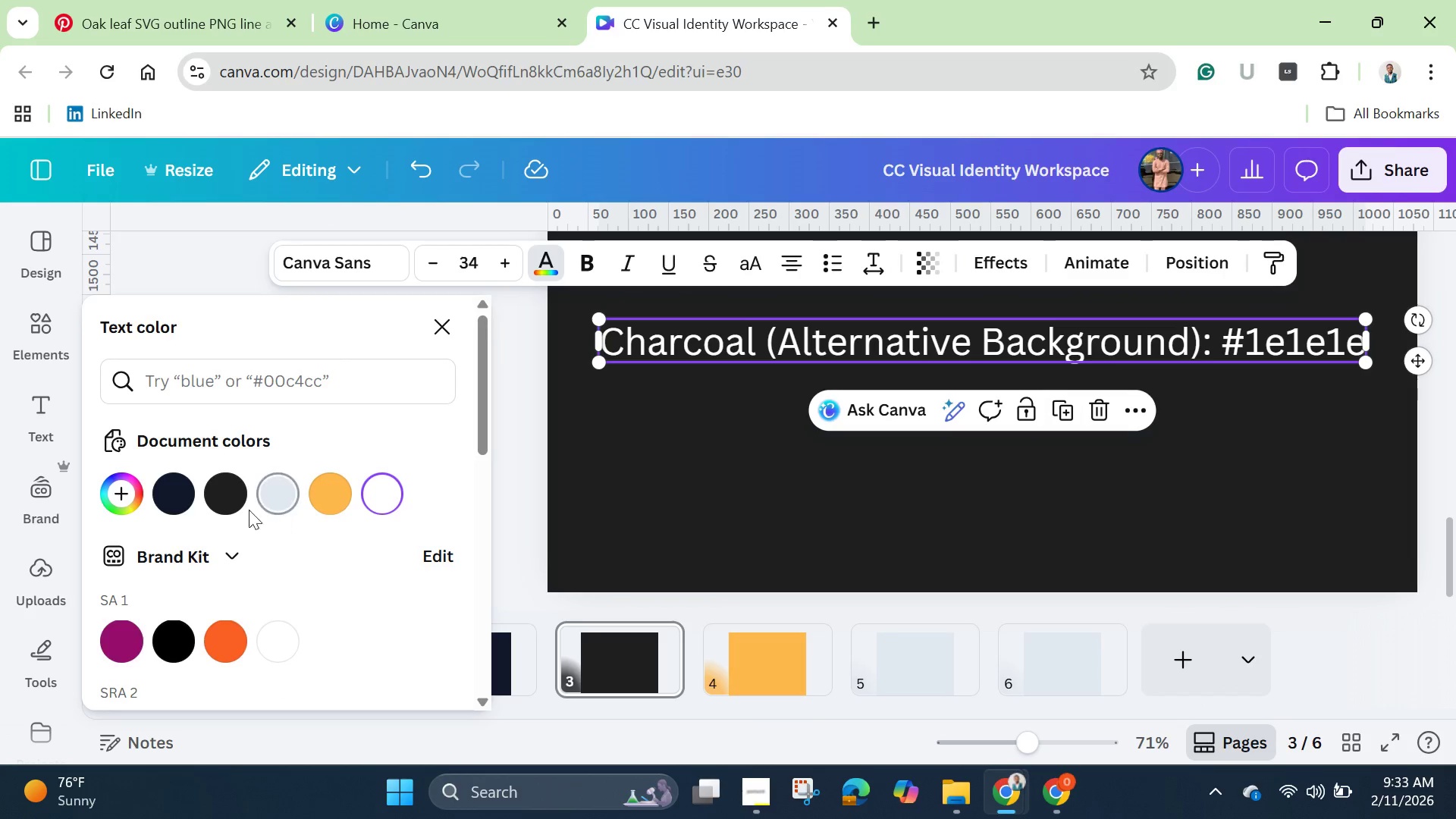 
mouse_move([259, 500])
 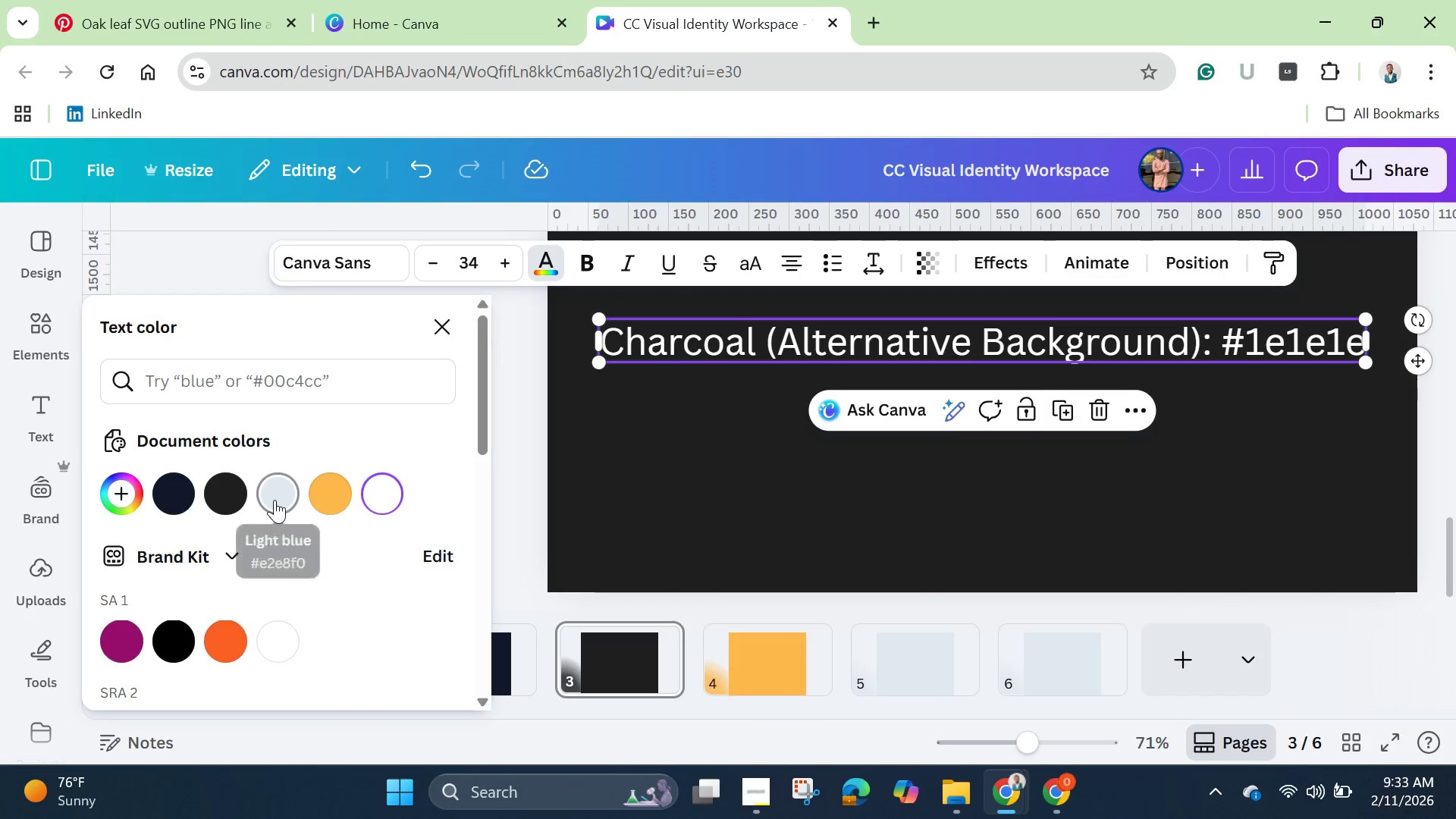 
left_click([275, 500])
 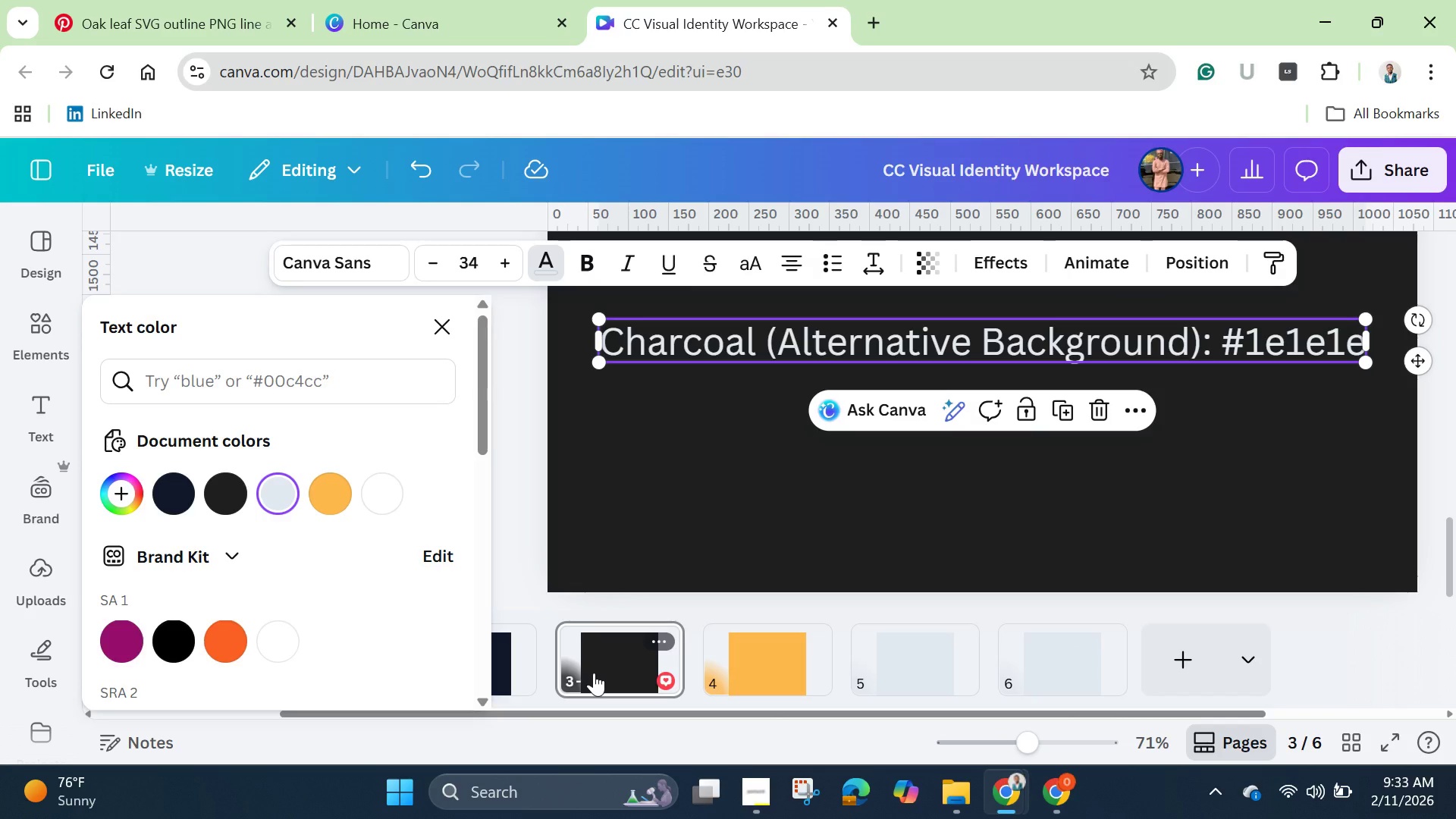 
wait(12.22)
 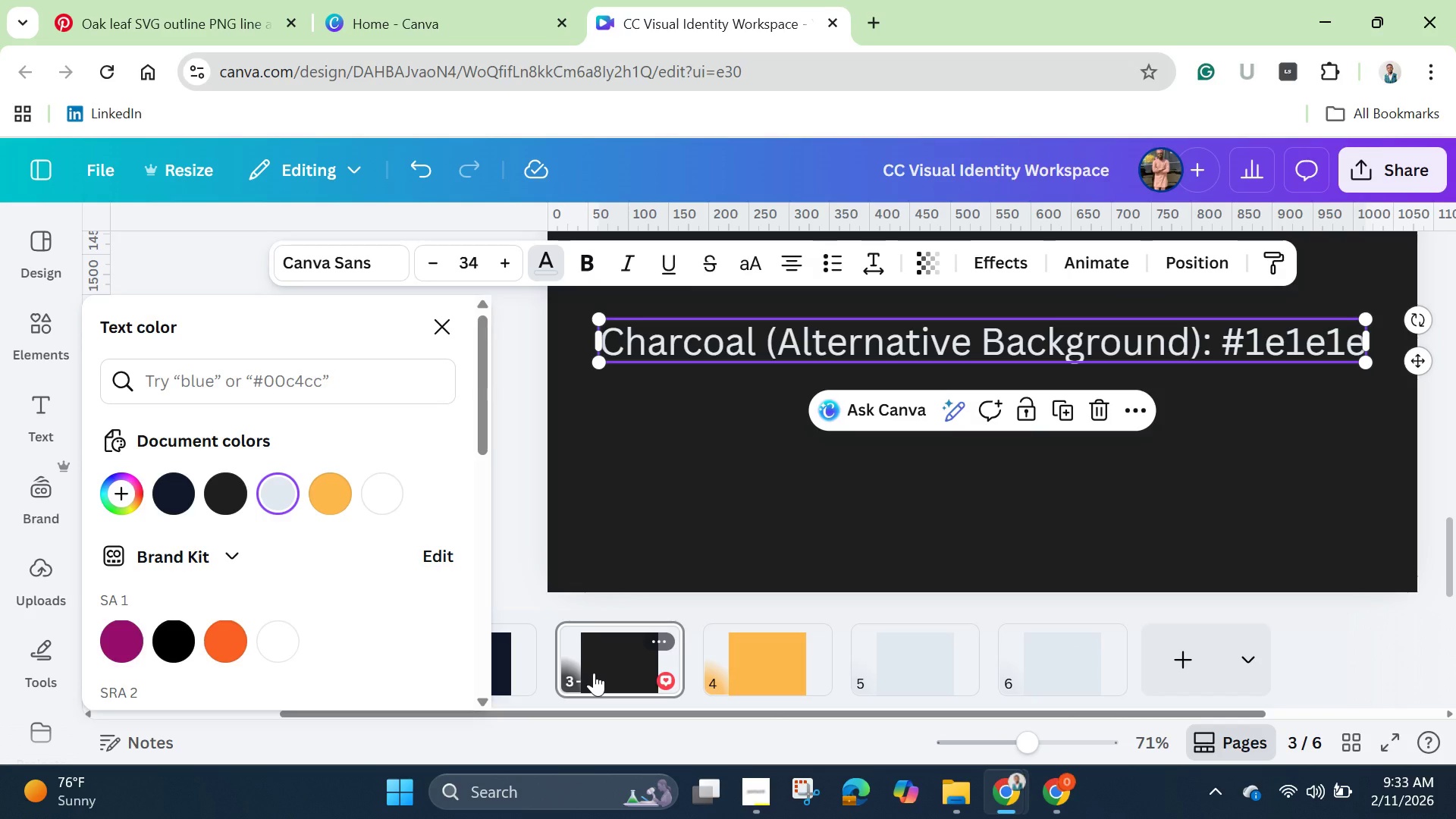 
left_click([331, 262])
 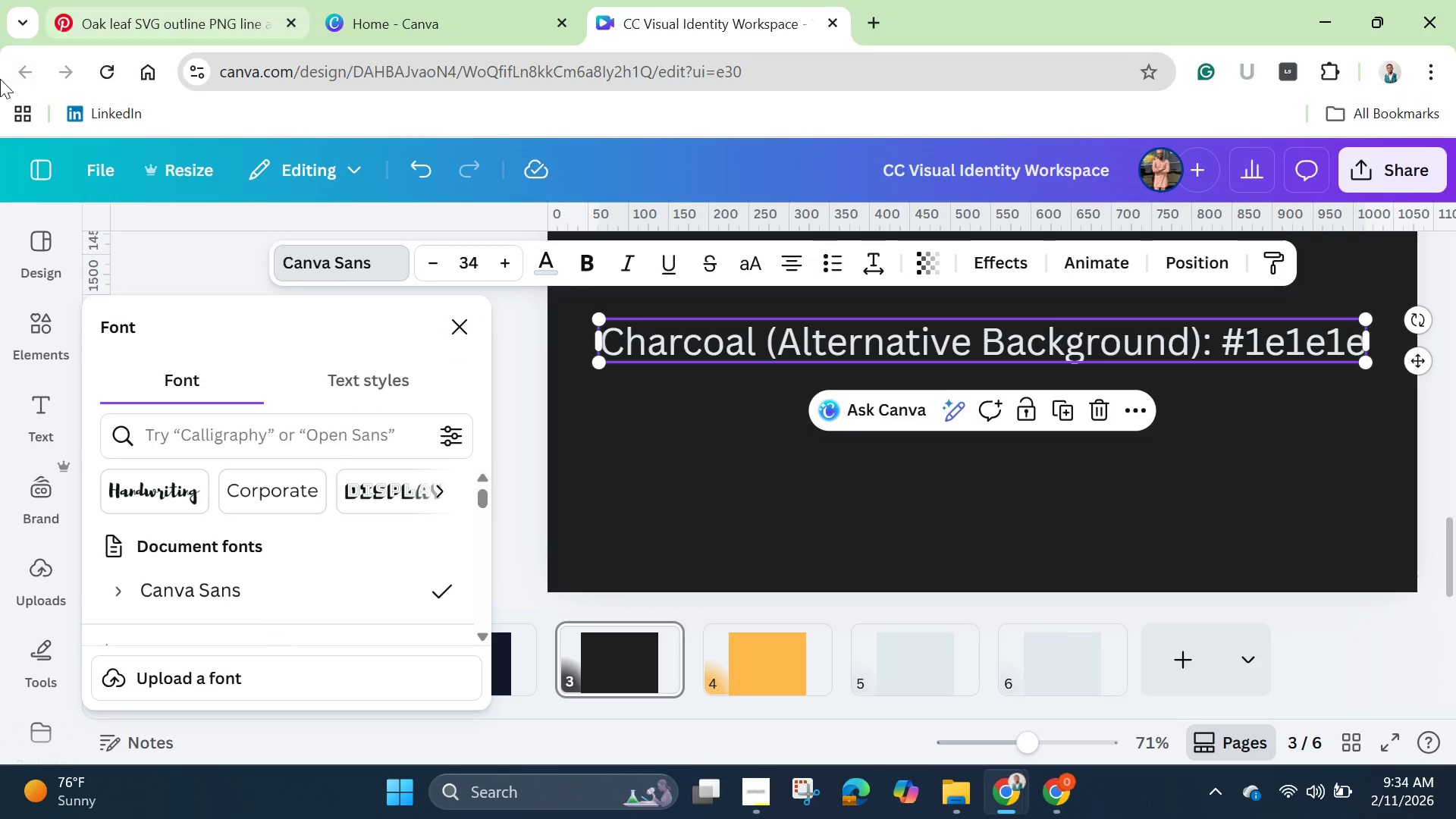 
left_click([239, 441])
 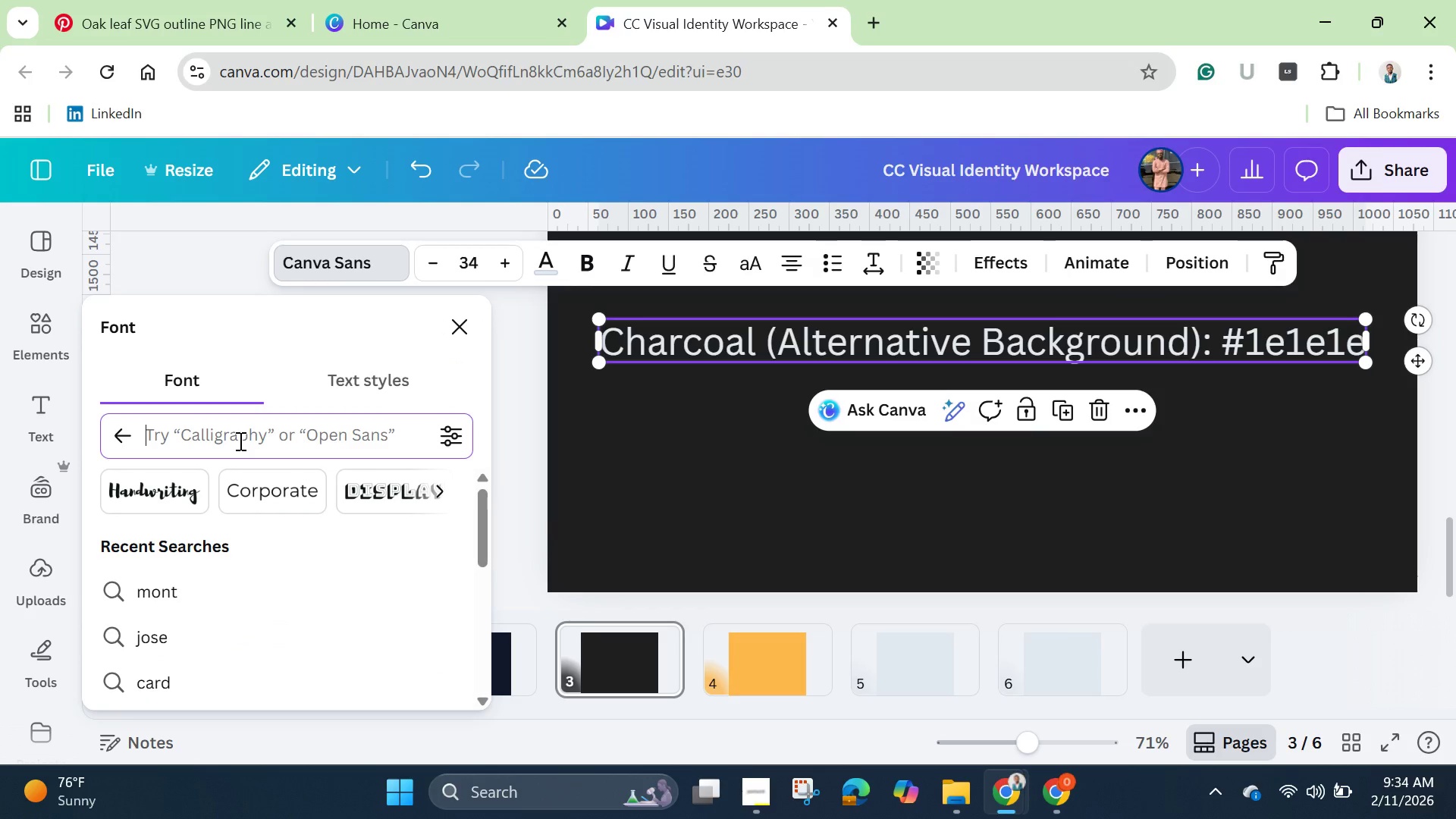 
type(roboto)
 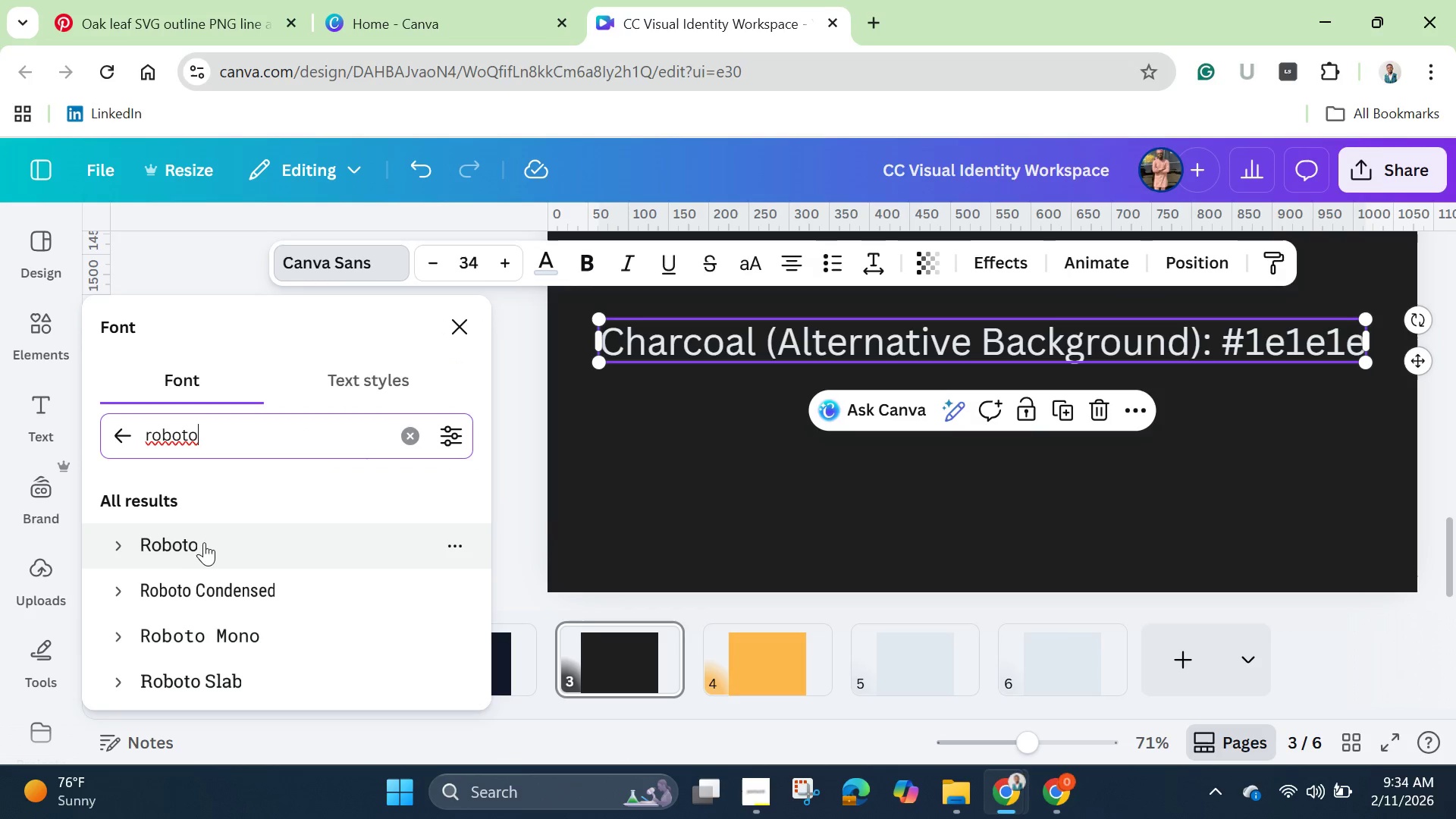 
scroll: coordinate [207, 557], scroll_direction: down, amount: 1.0
 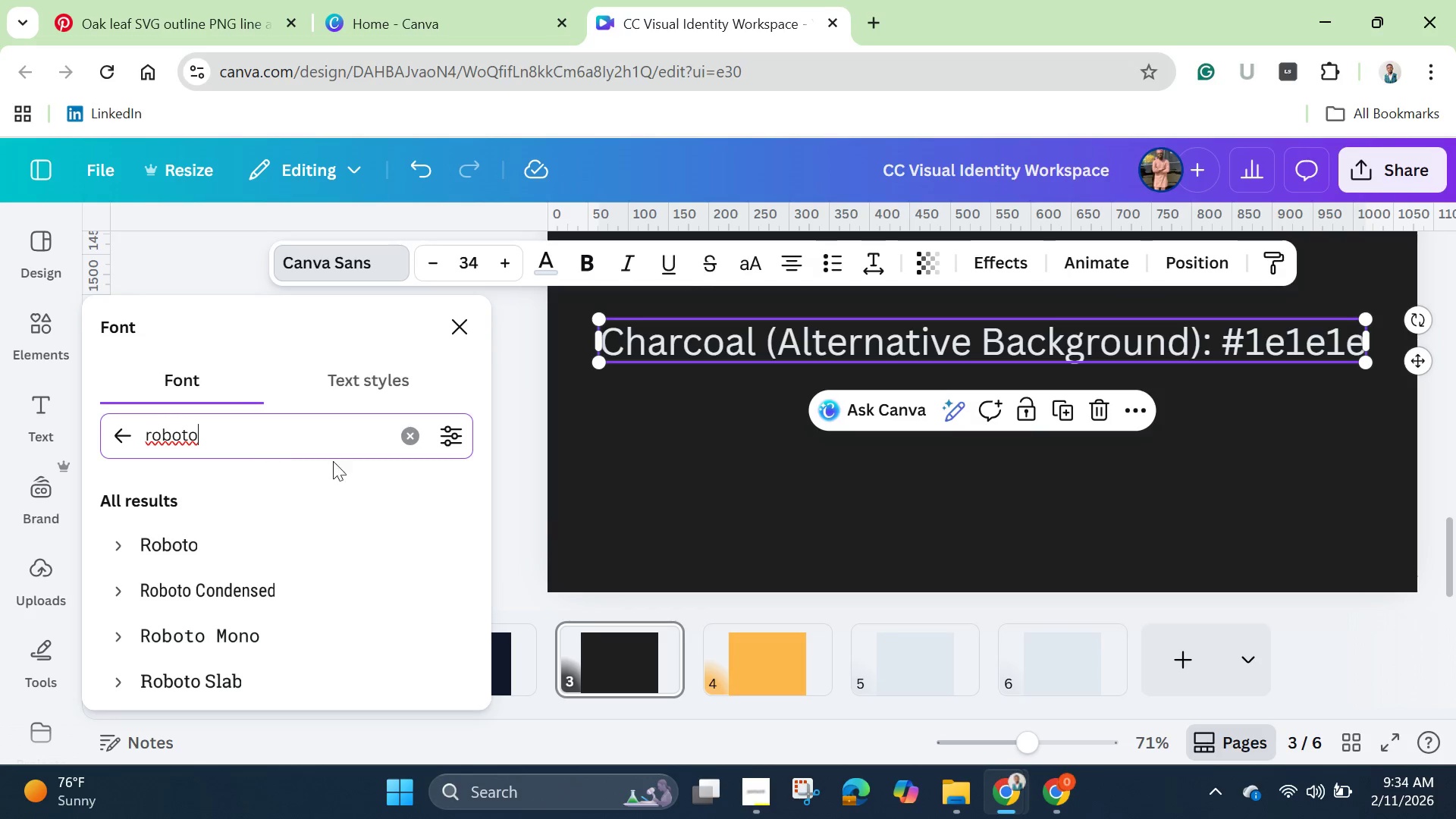 
left_click([409, 431])
 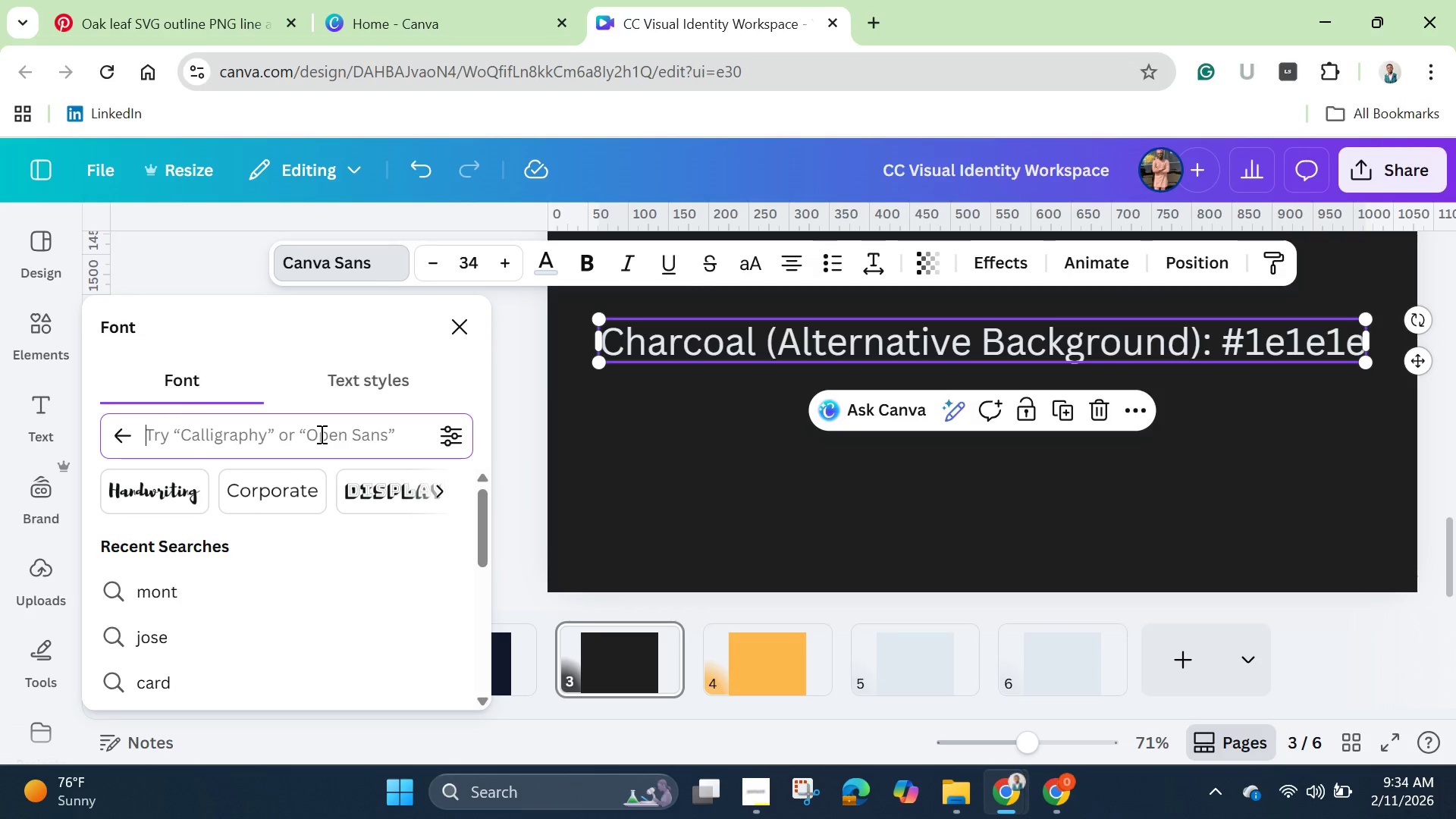 
type(inter)
 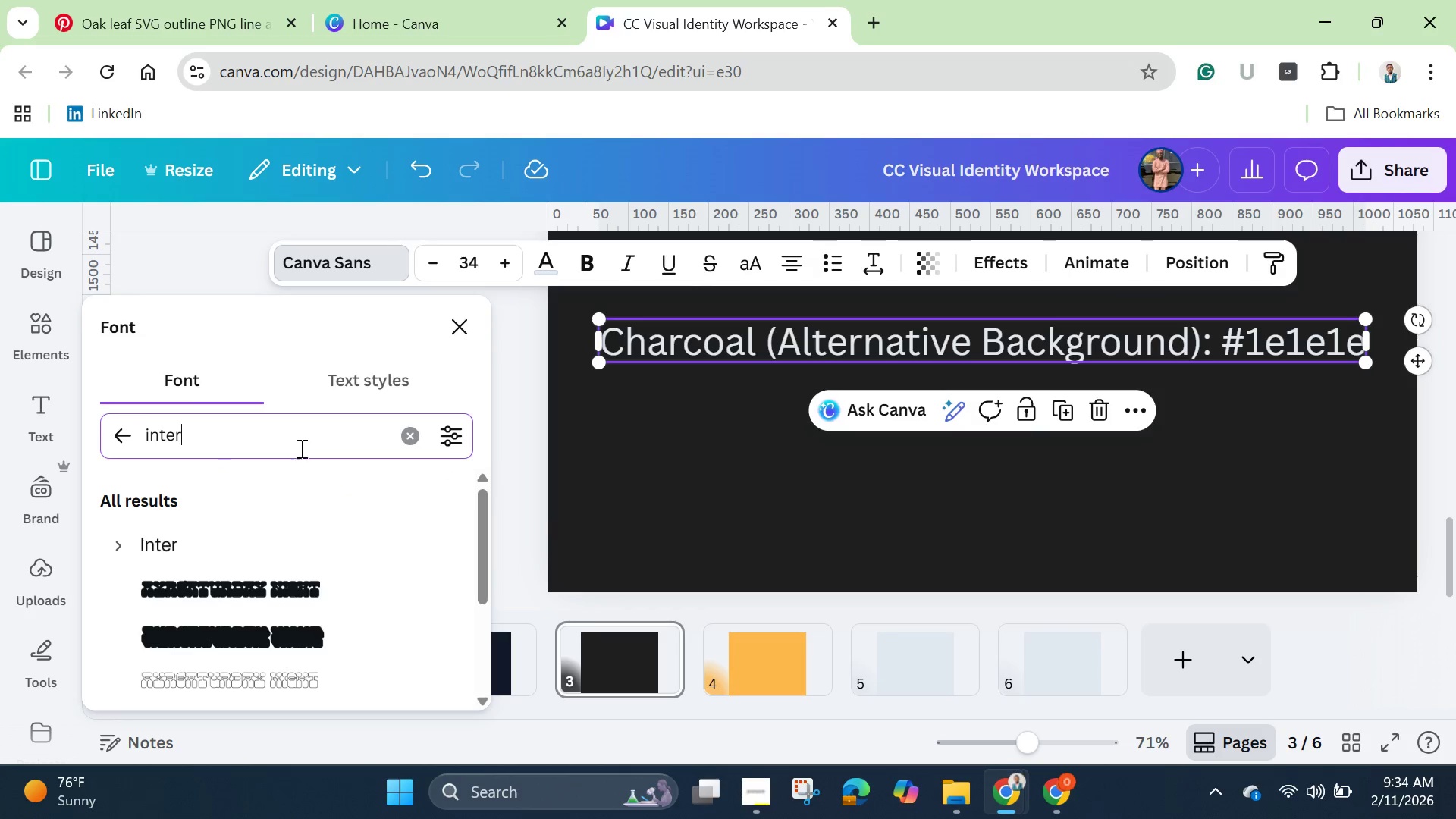 
left_click([180, 538])
 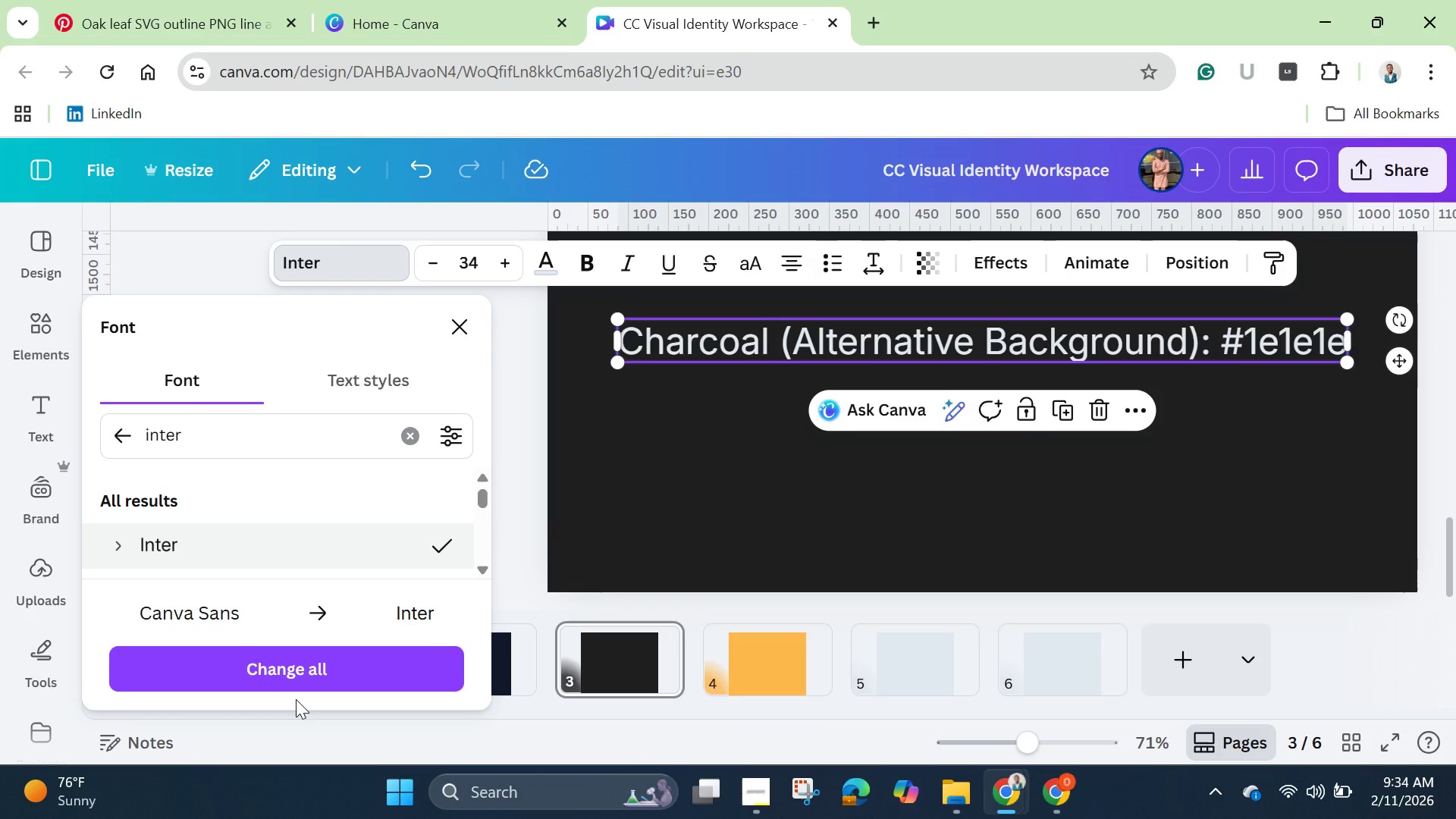 
wait(5.28)
 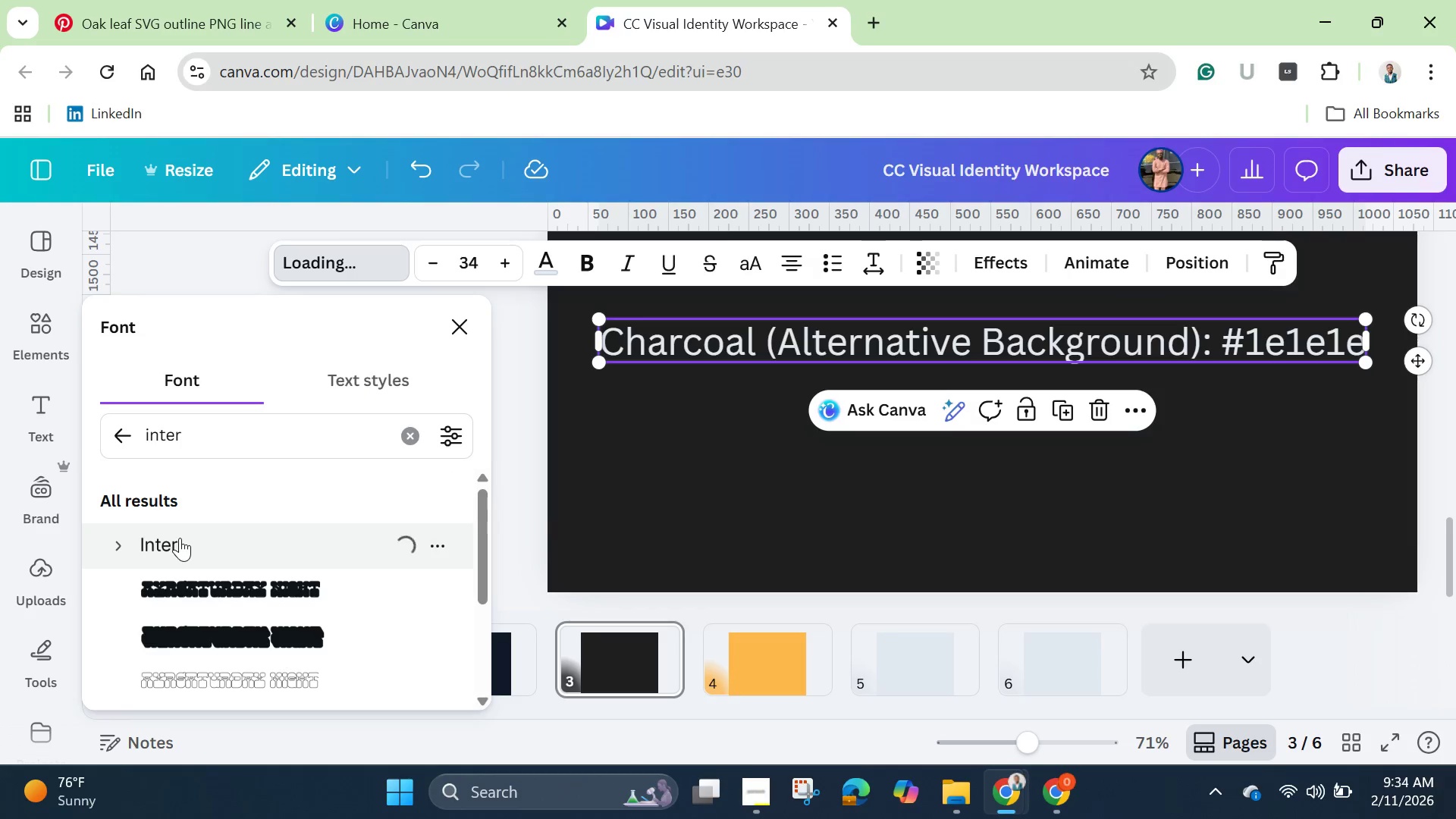 
left_click([281, 673])
 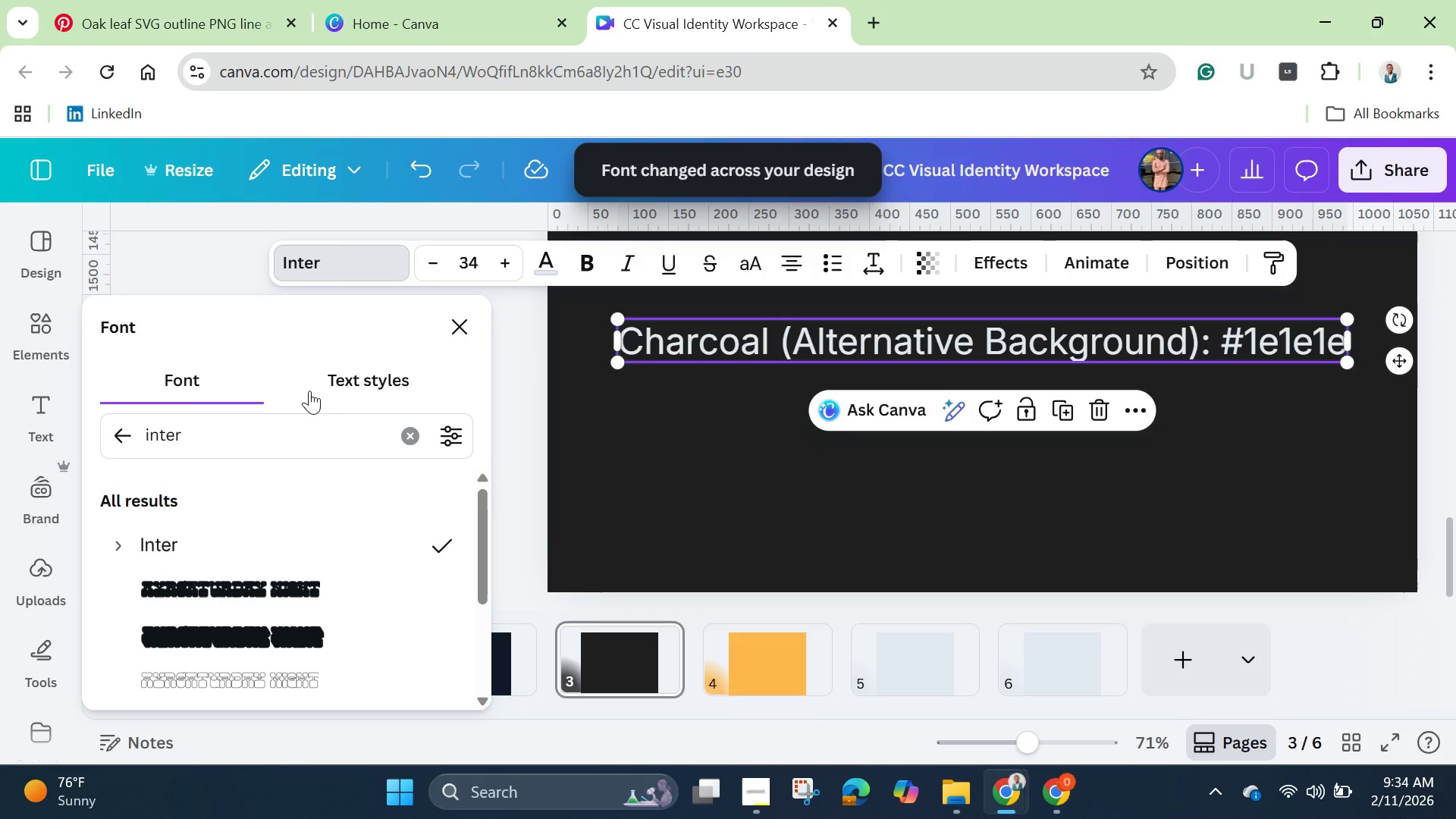 
wait(5.7)
 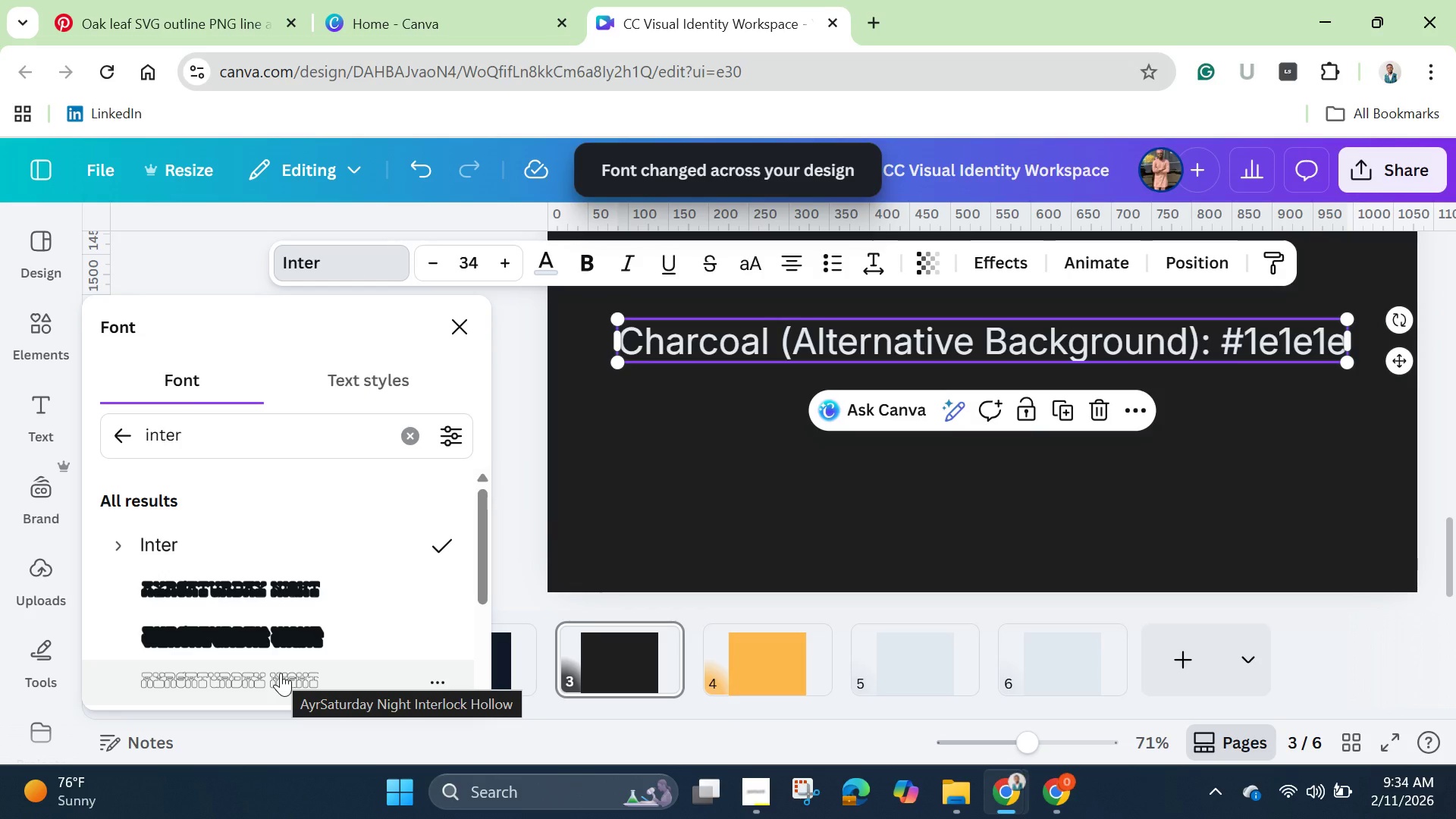 
left_click([594, 264])
 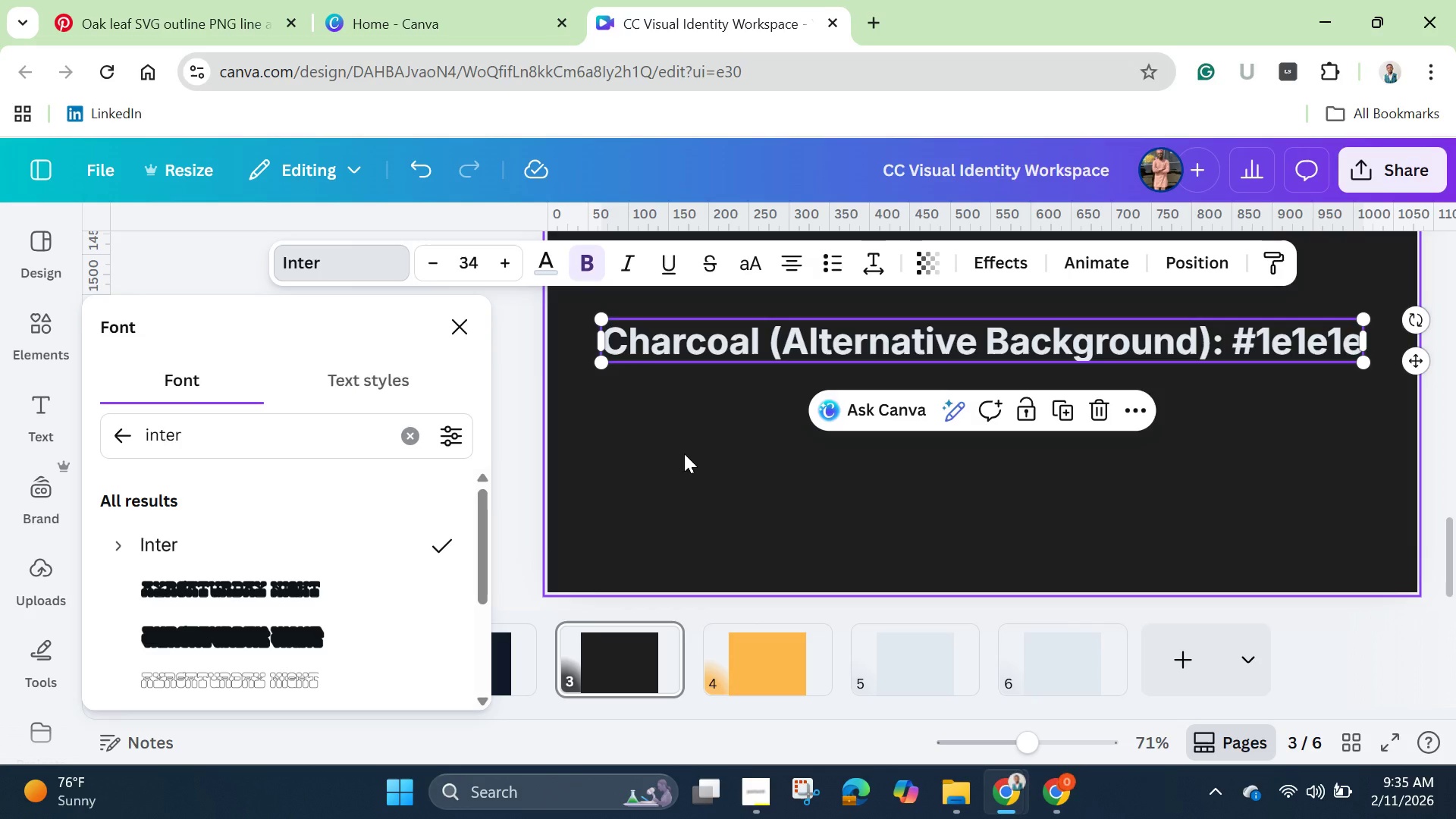 
wait(35.77)
 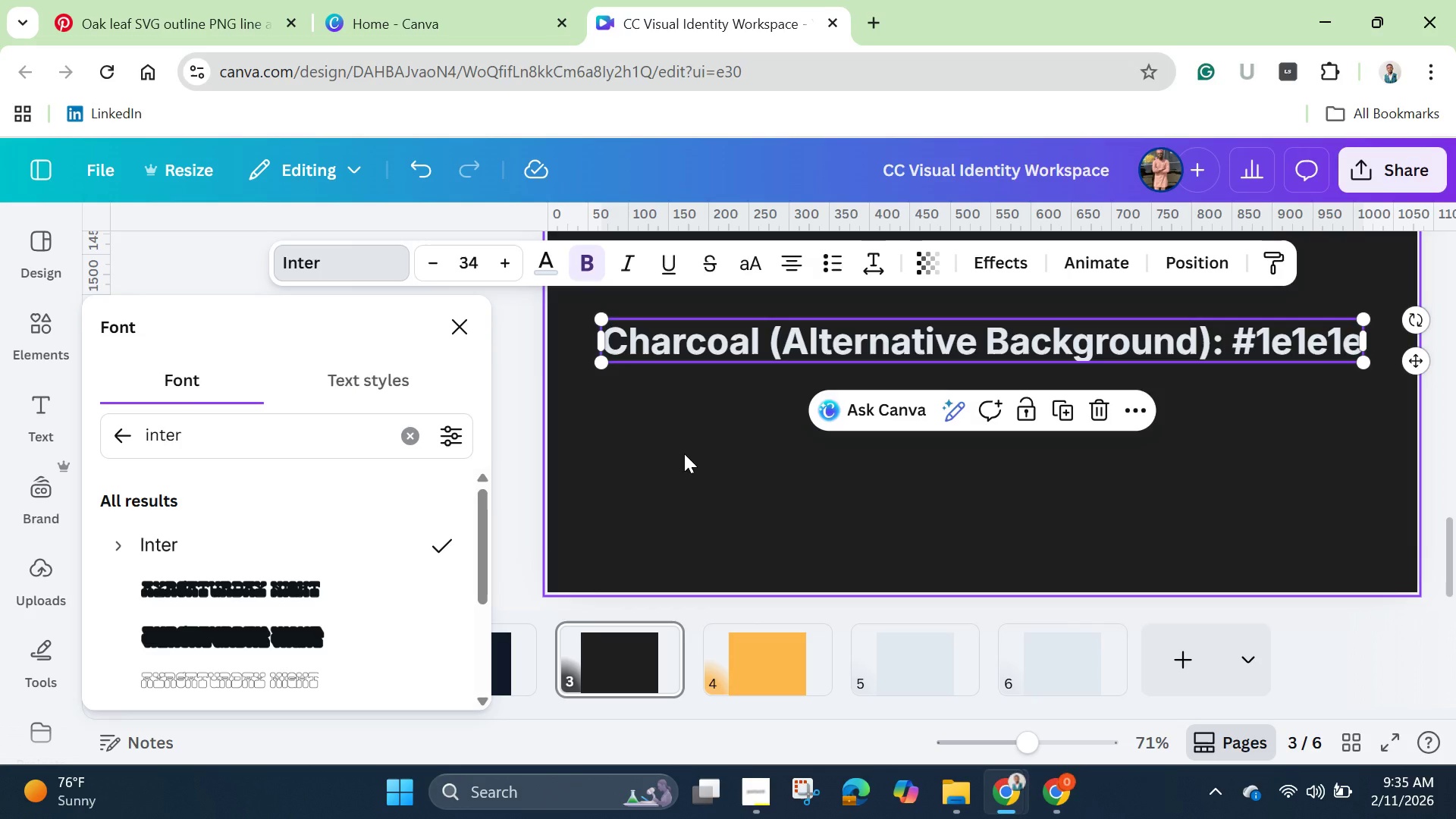 
left_click([512, 434])
 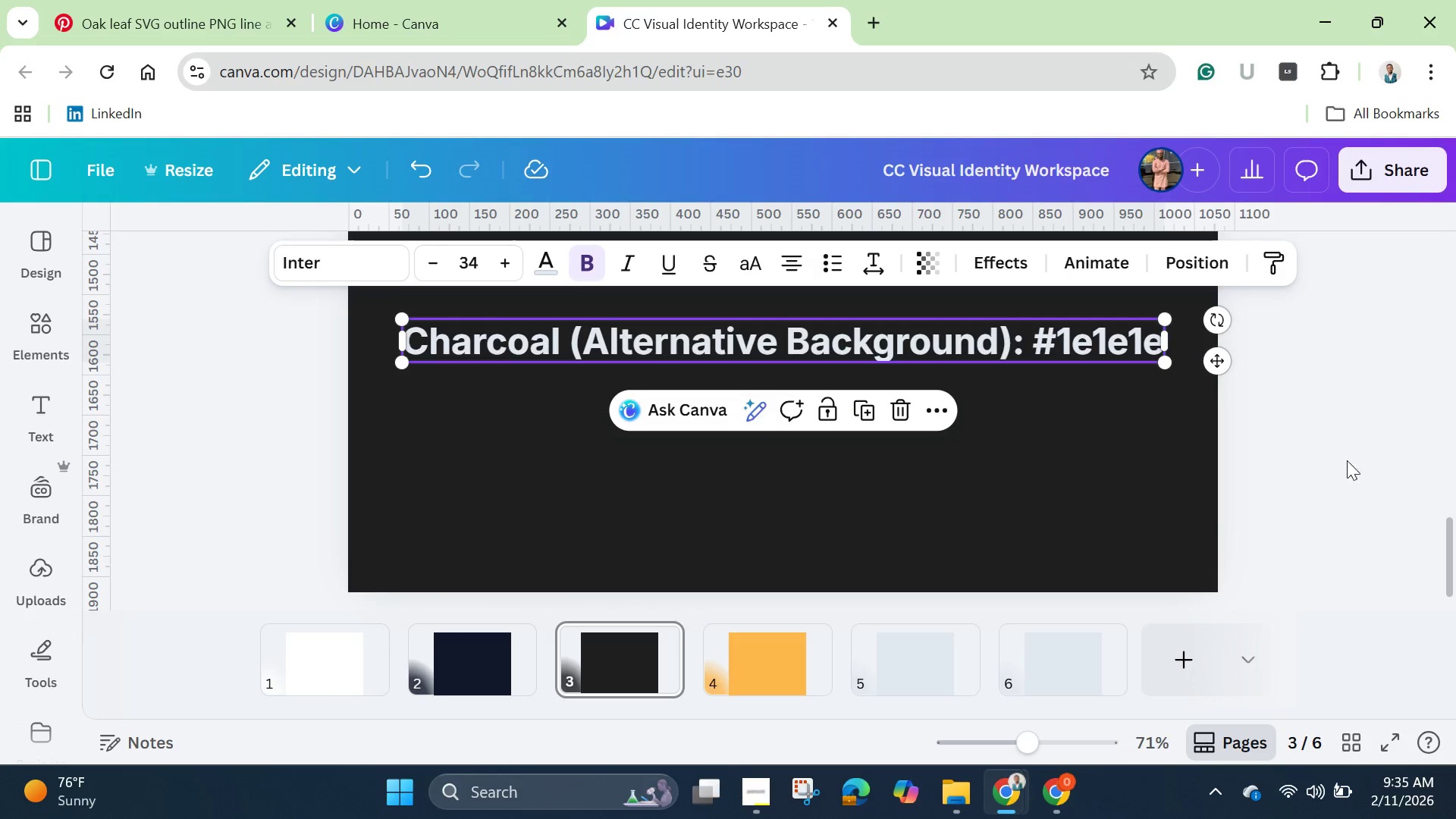 
left_click([1292, 452])
 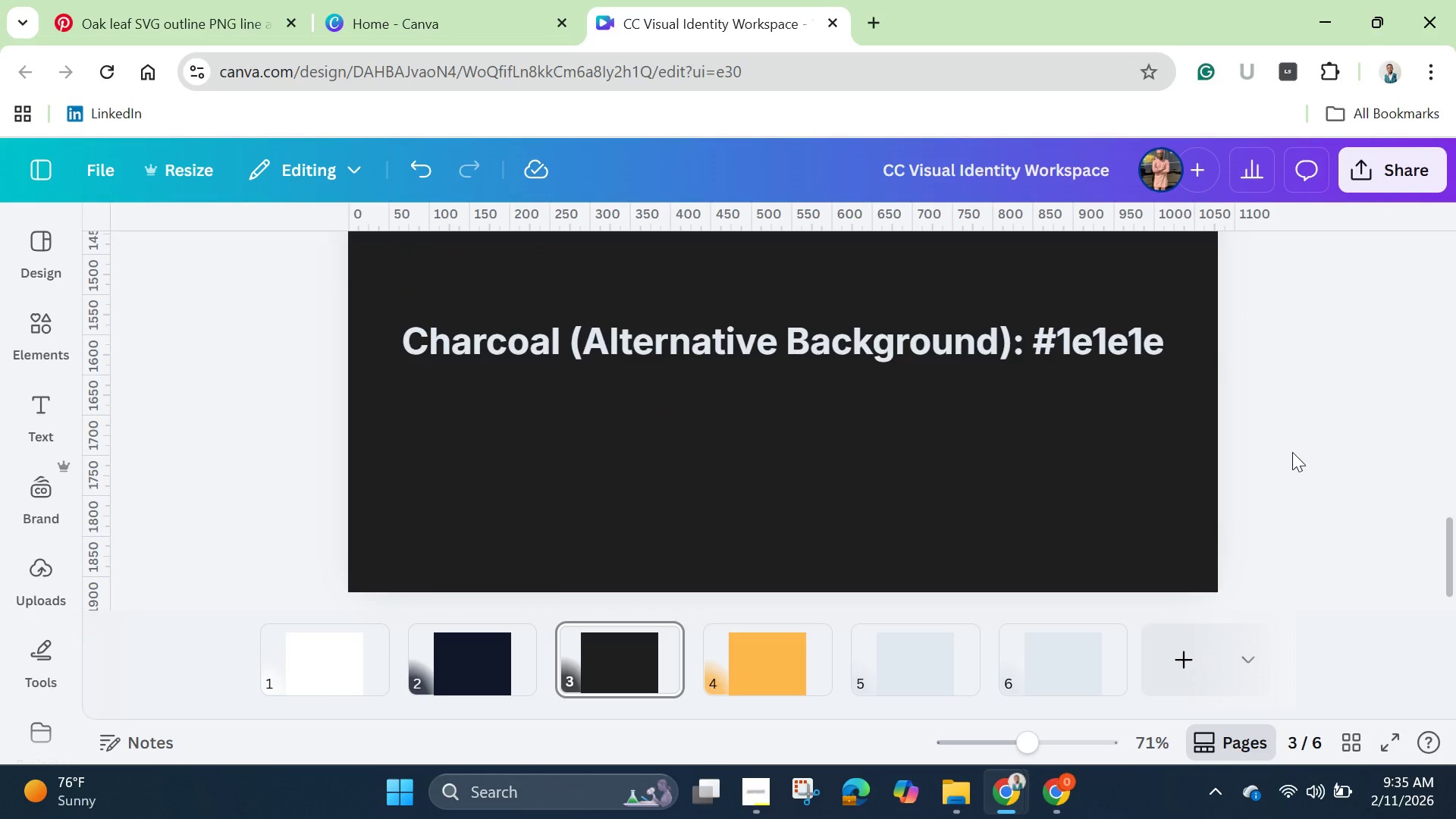 
scroll: coordinate [1292, 452], scroll_direction: down, amount: 2.0
 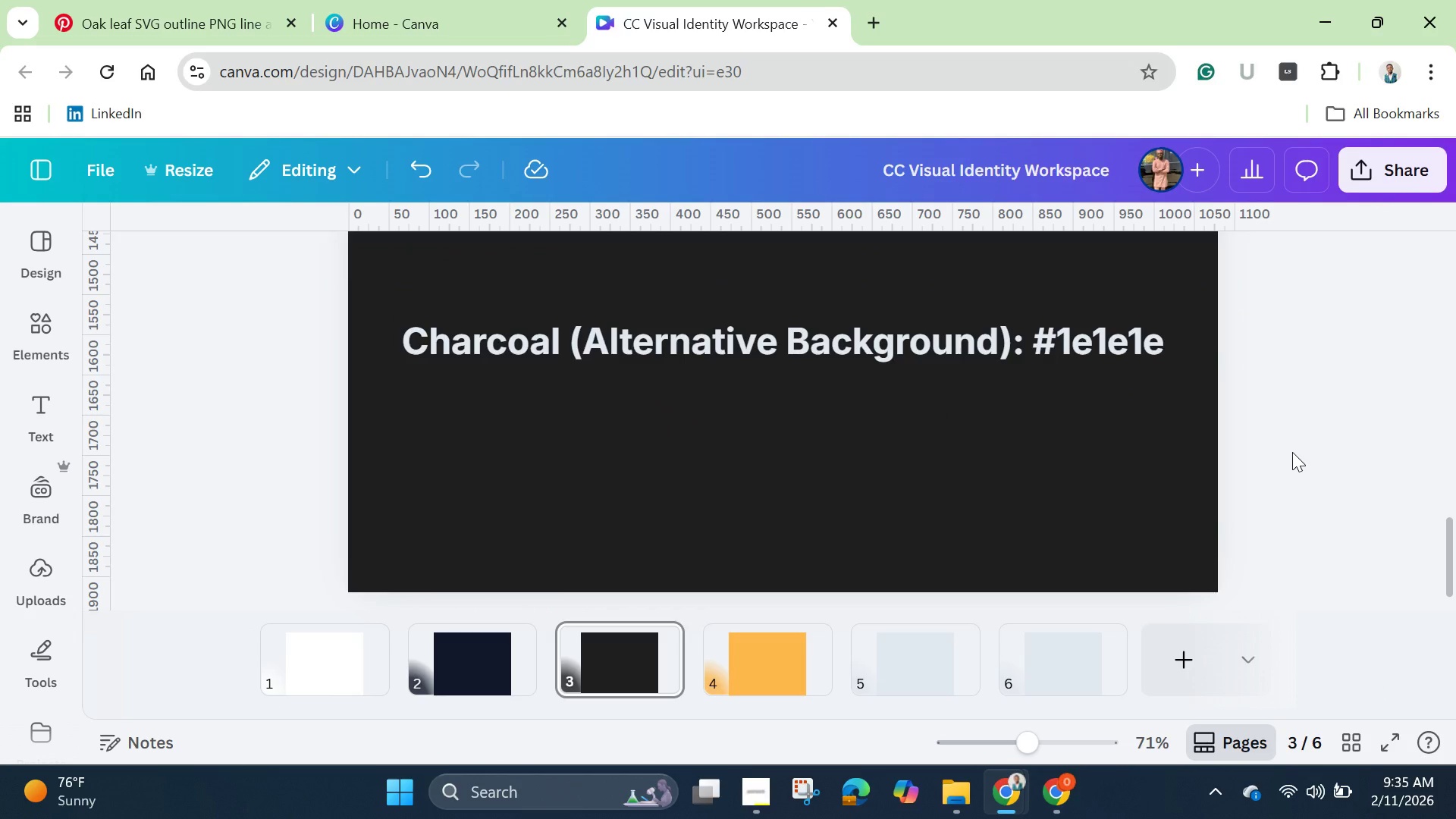 
wait(16.08)
 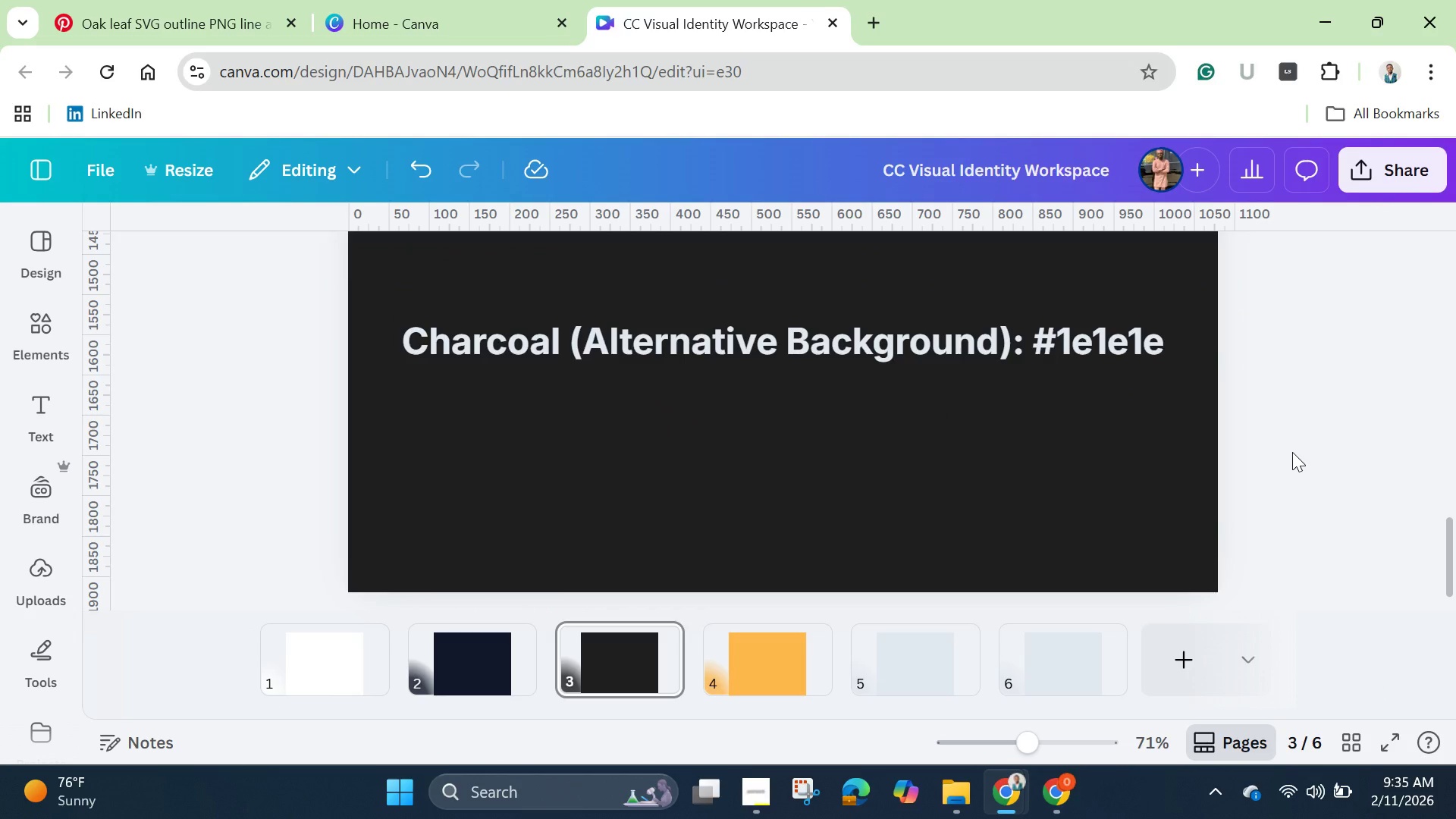 
left_click([1062, 660])
 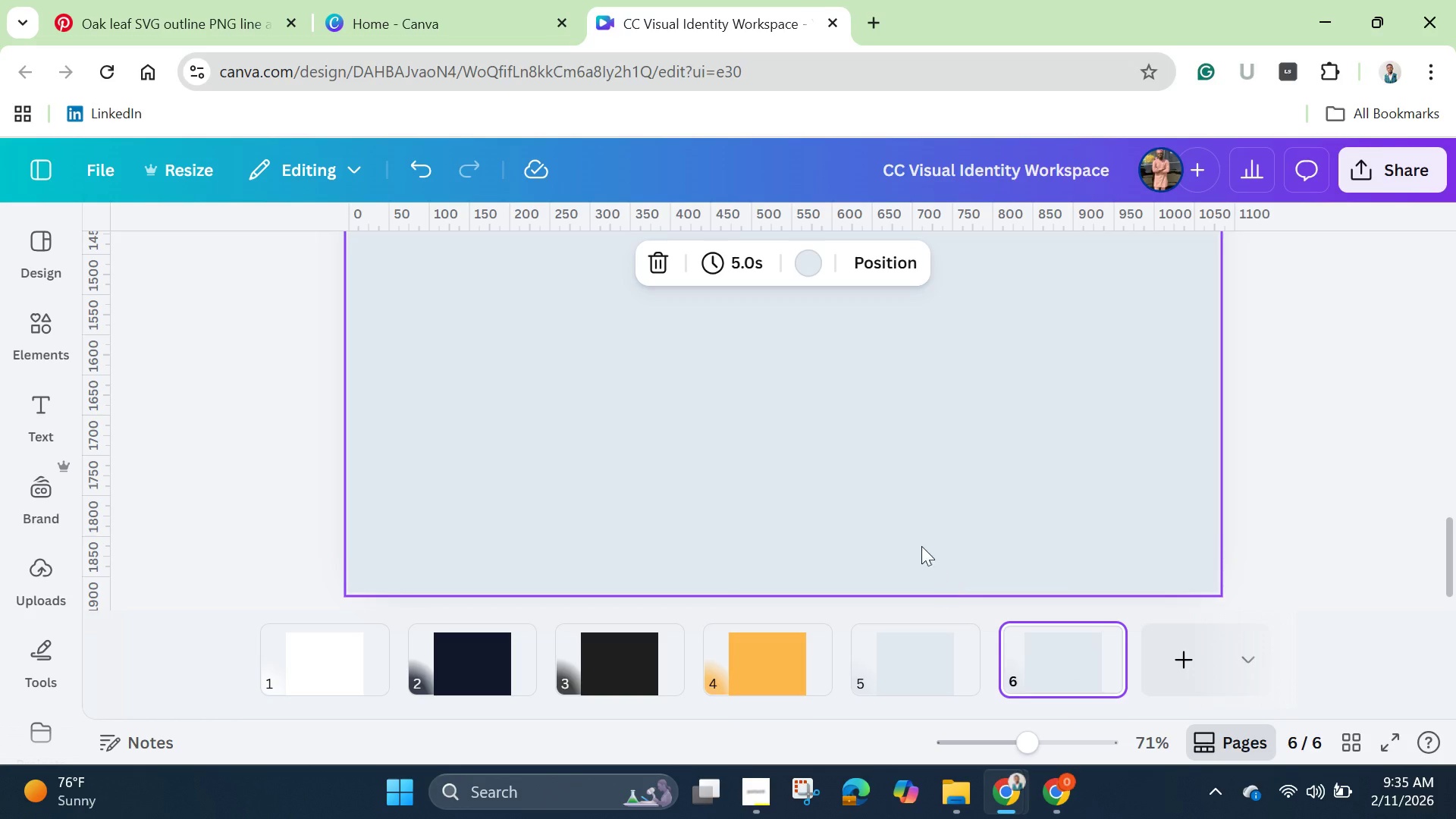 
scroll: coordinate [927, 485], scroll_direction: up, amount: 15.0
 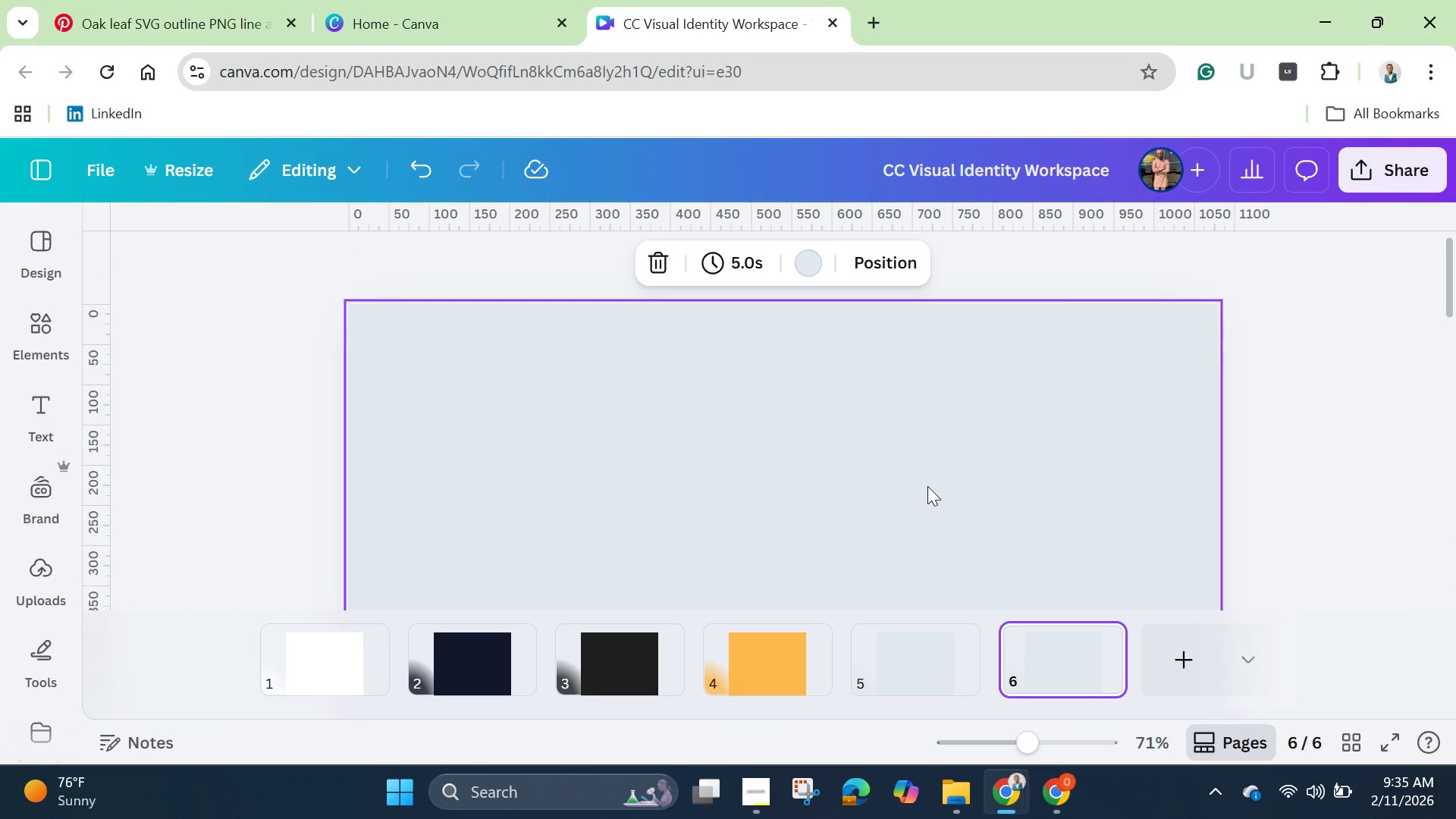 
scroll: coordinate [927, 488], scroll_direction: down, amount: 10.0
 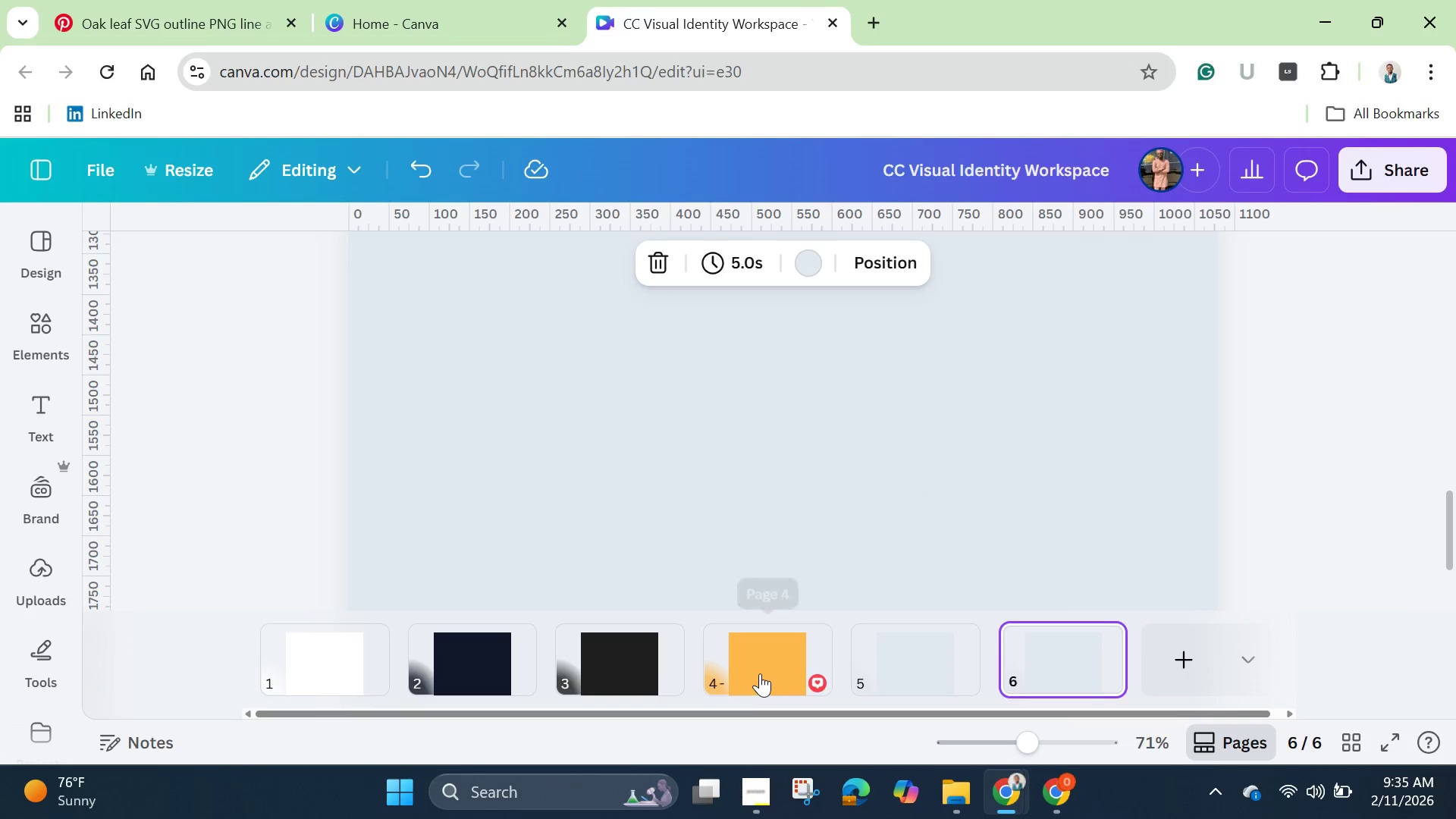 
left_click([760, 673])
 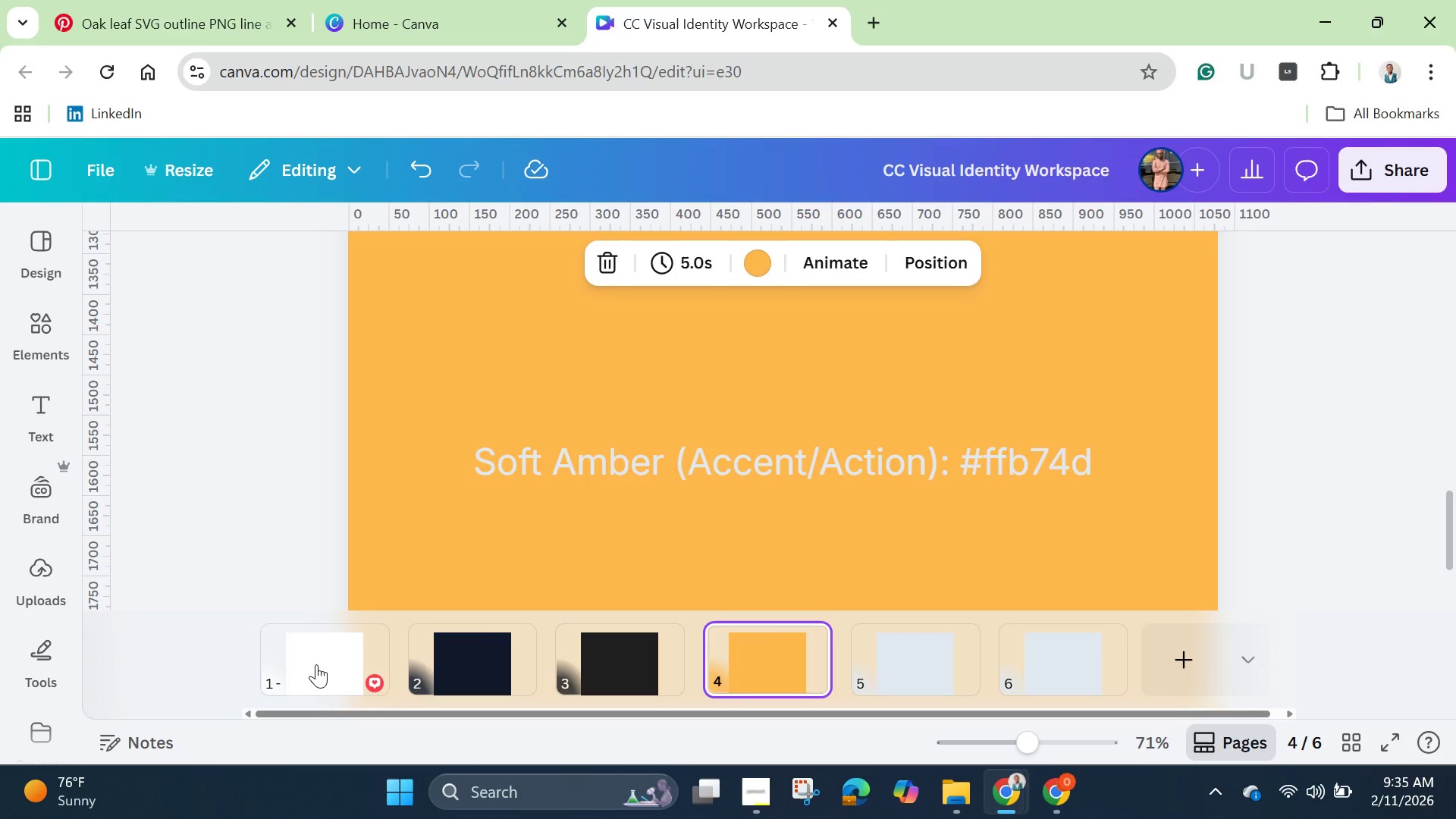 
wait(16.19)
 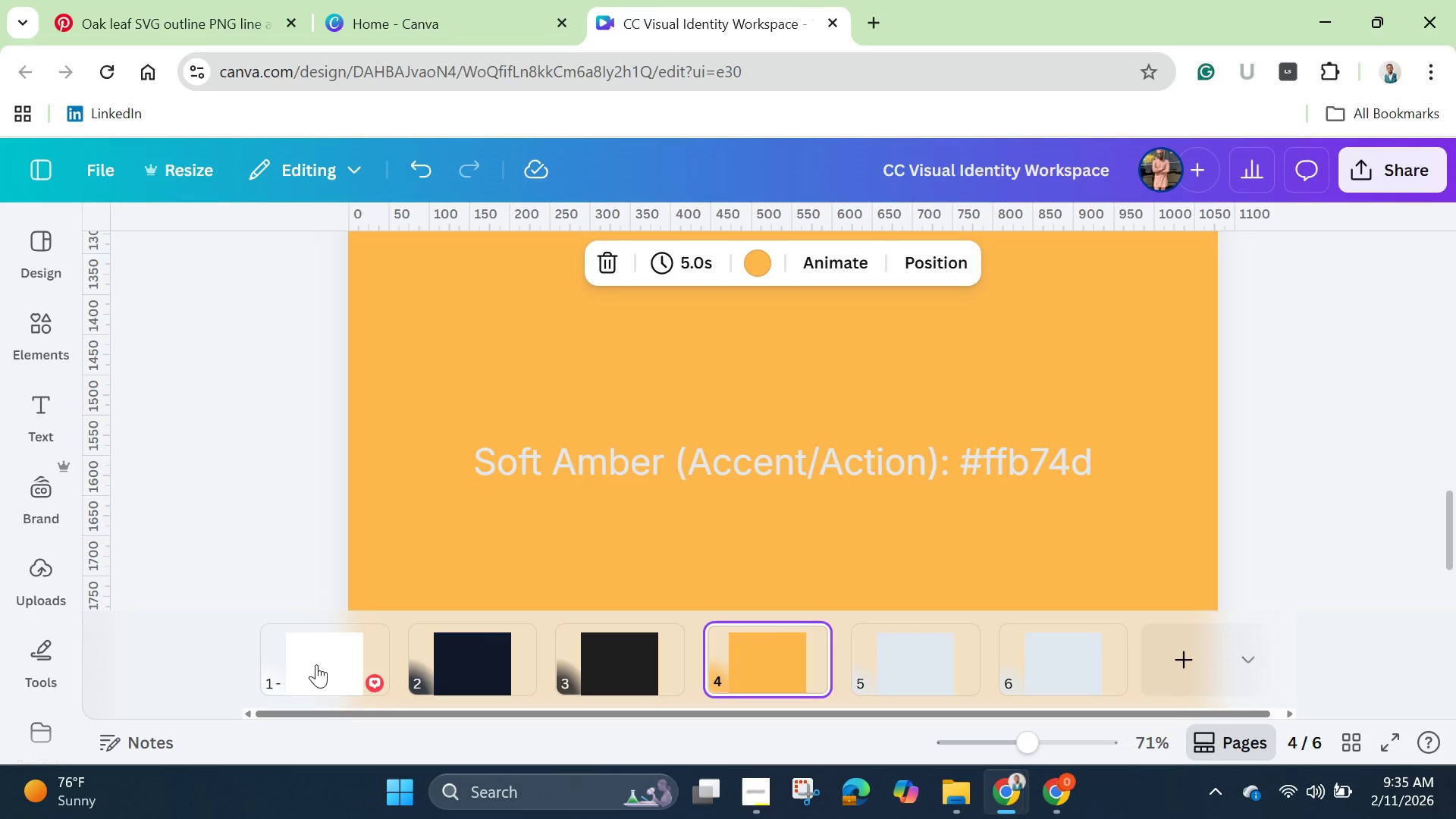 
left_click([1096, 671])
 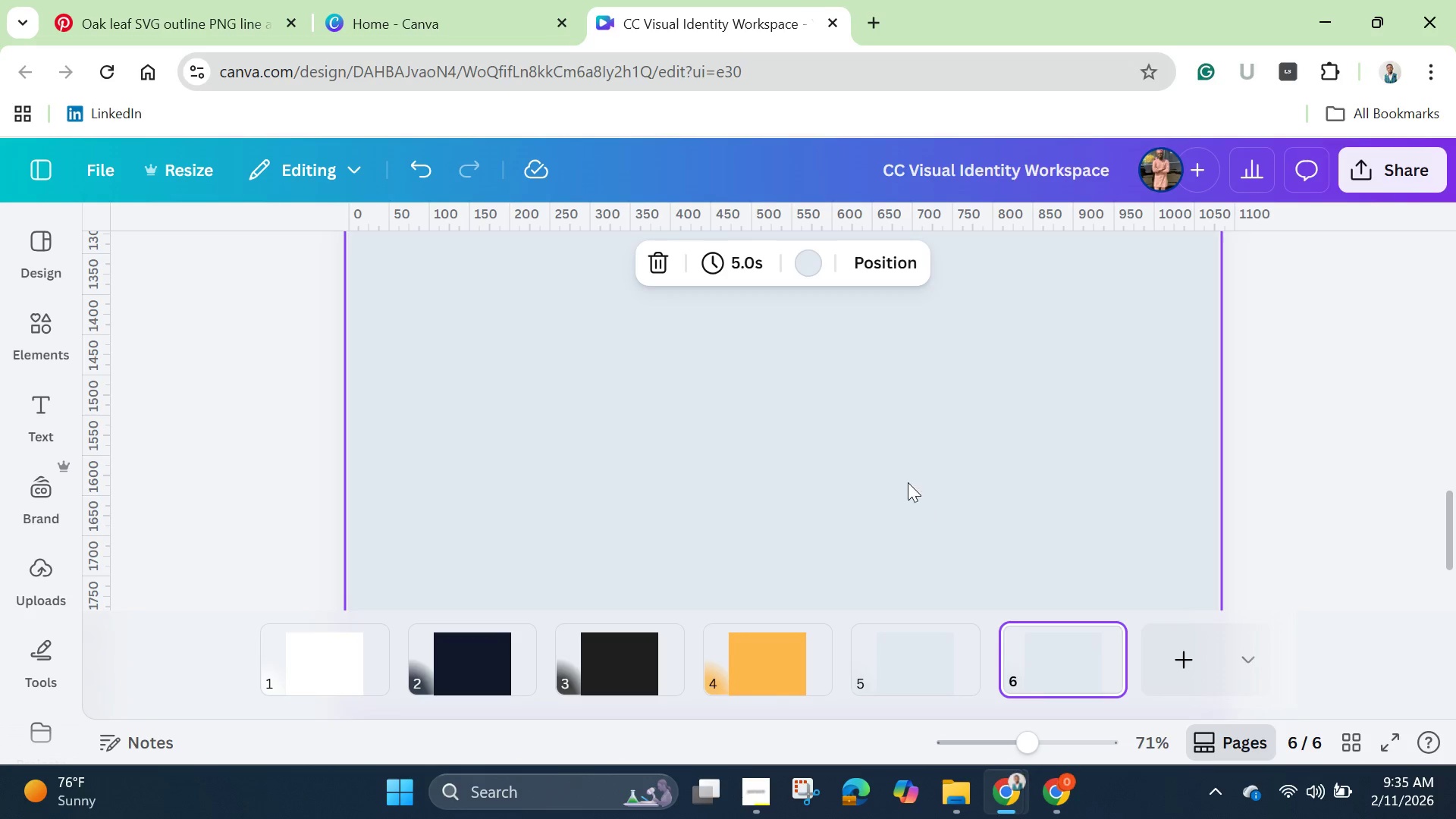 
scroll: coordinate [902, 470], scroll_direction: down, amount: 2.0
 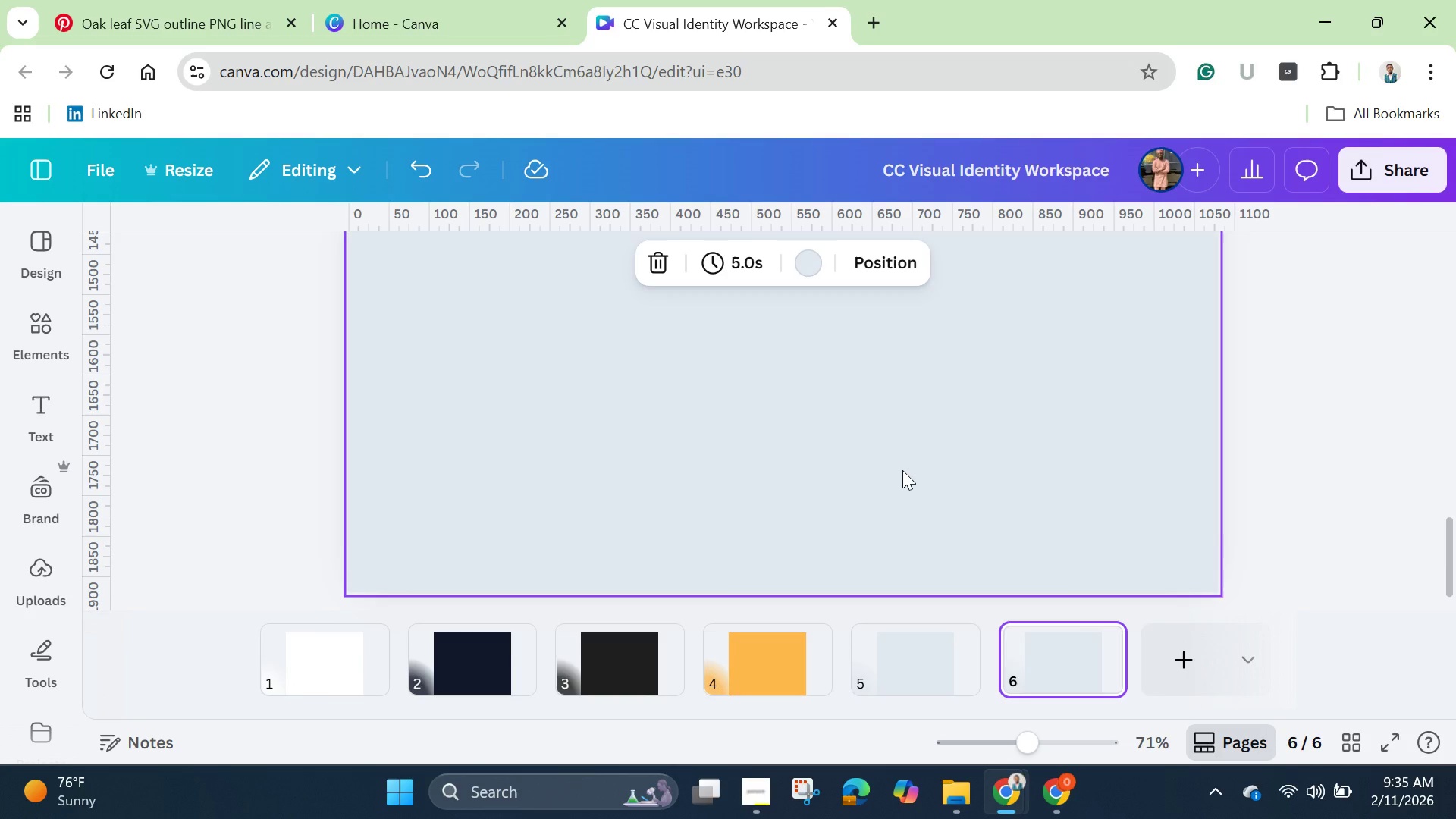 
scroll: coordinate [902, 470], scroll_direction: up, amount: 2.0
 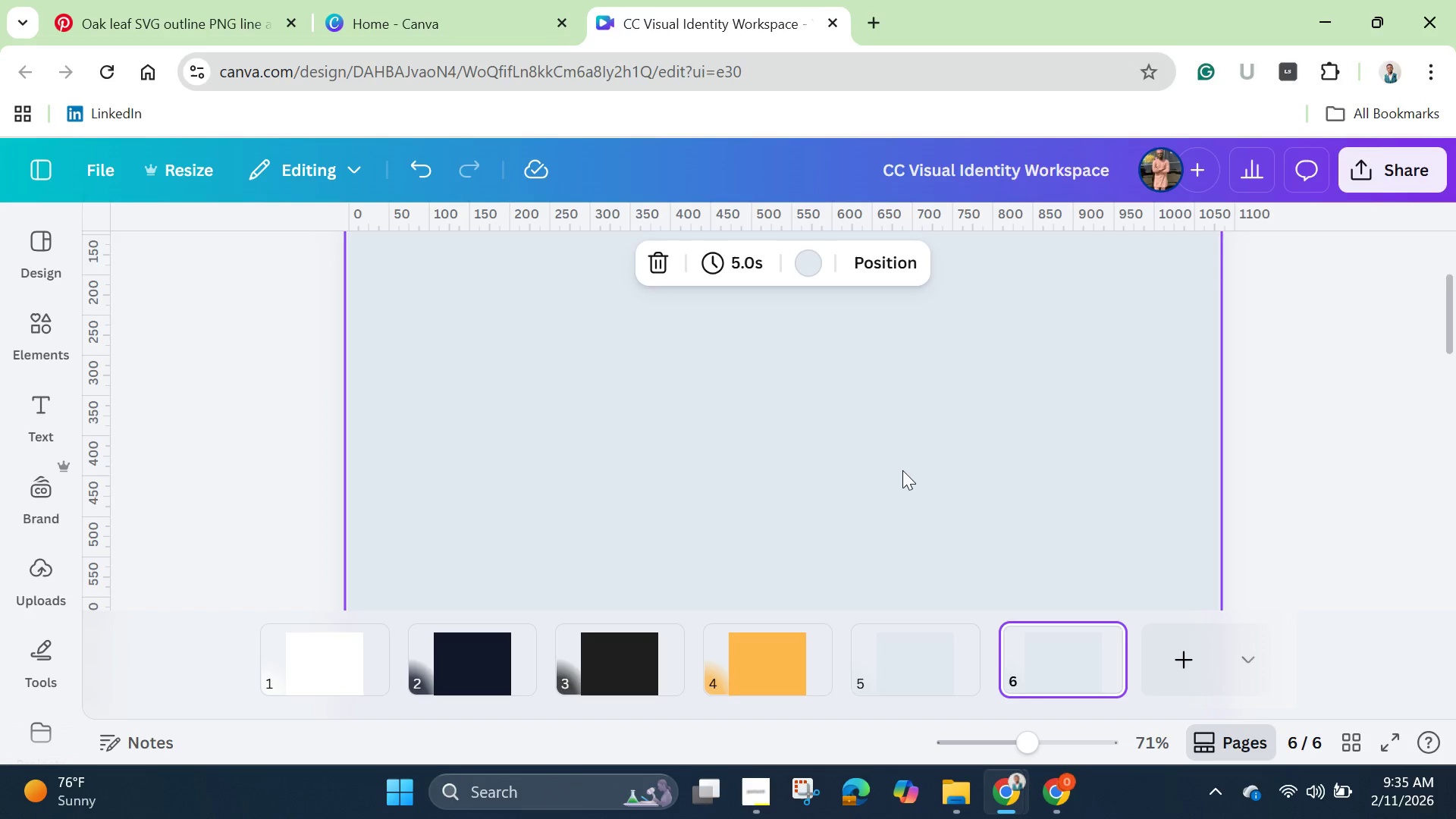 
scroll: coordinate [902, 470], scroll_direction: down, amount: 4.0
 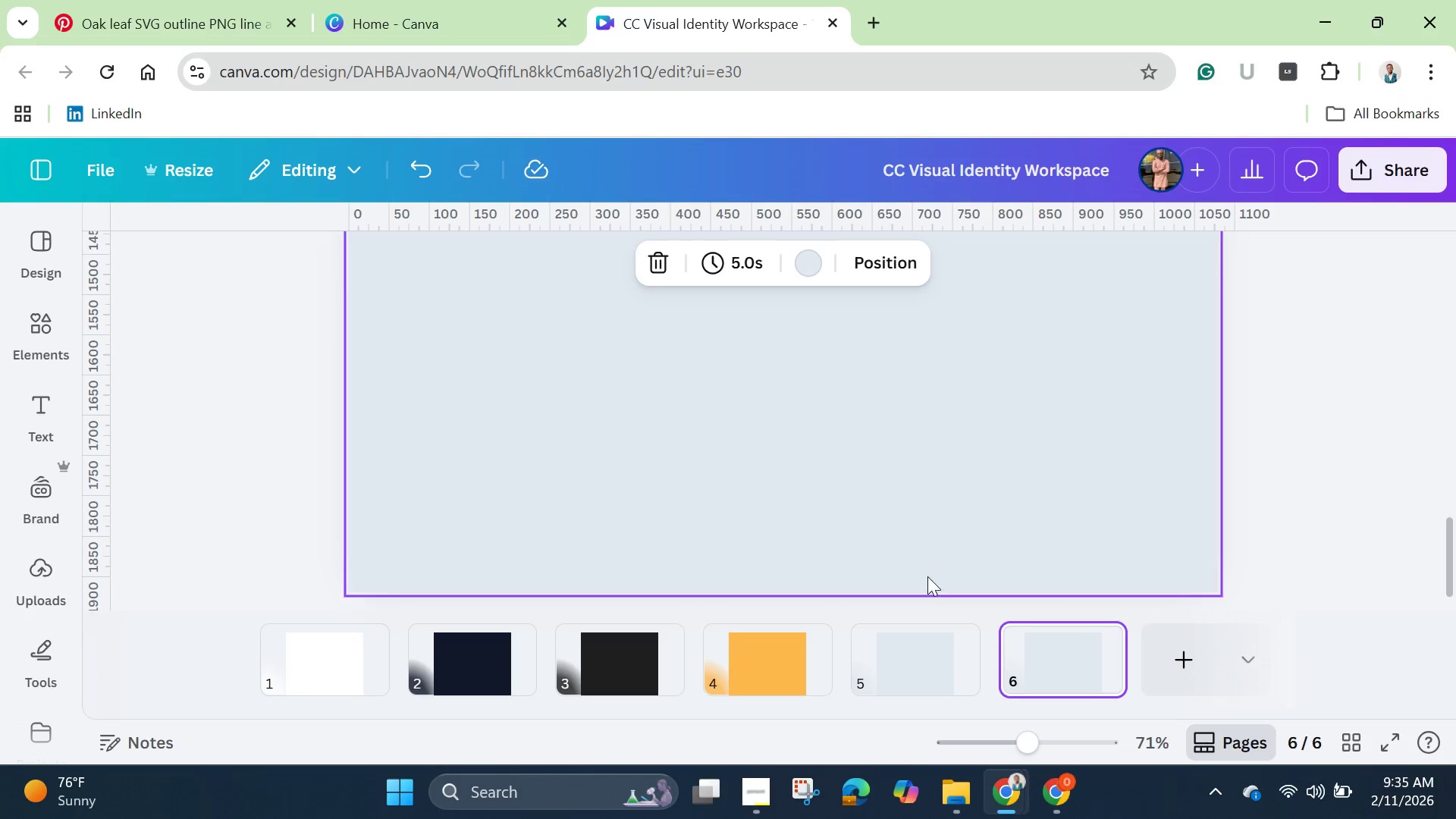 
left_click([906, 658])
 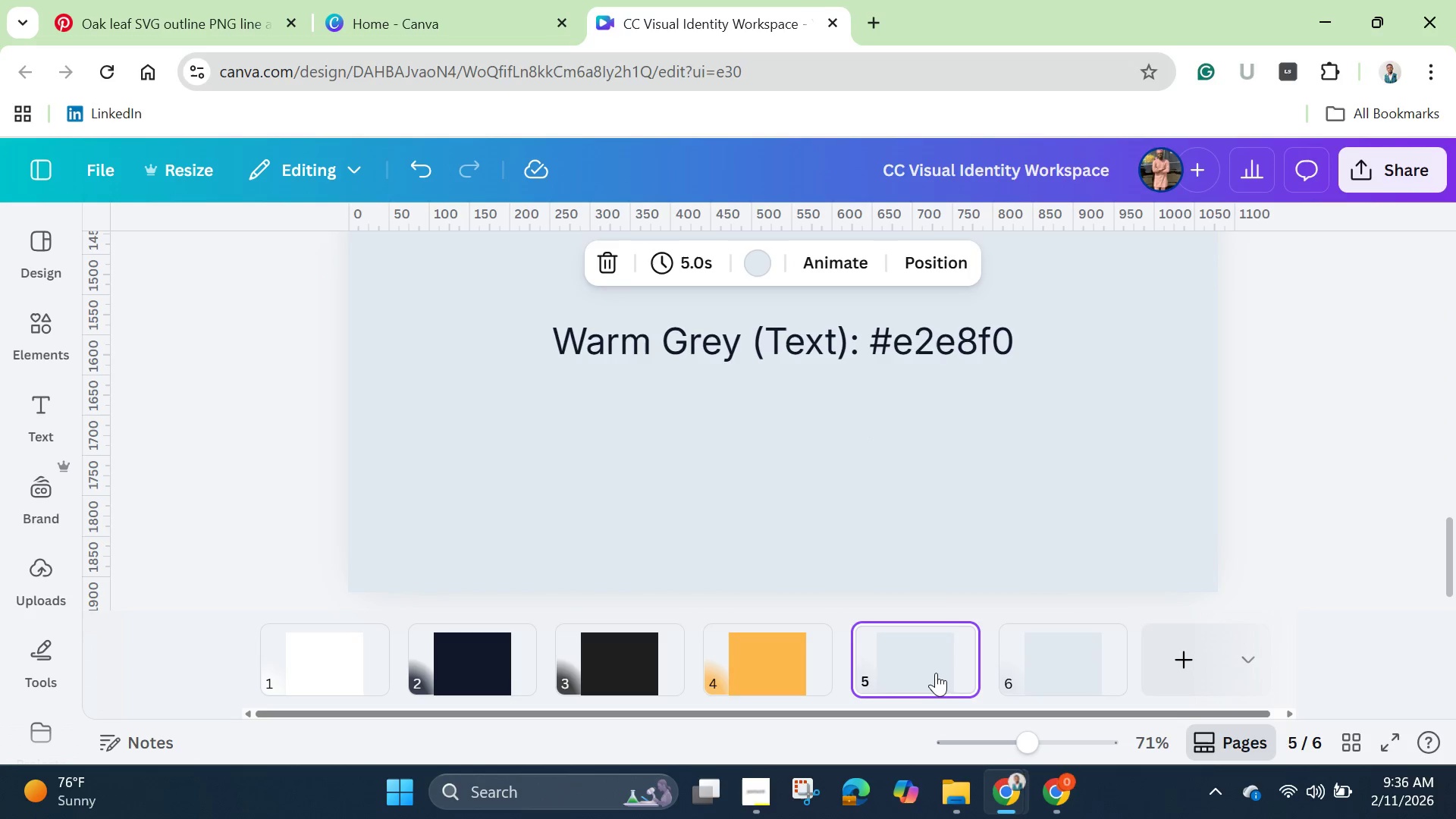 
right_click([903, 667])
 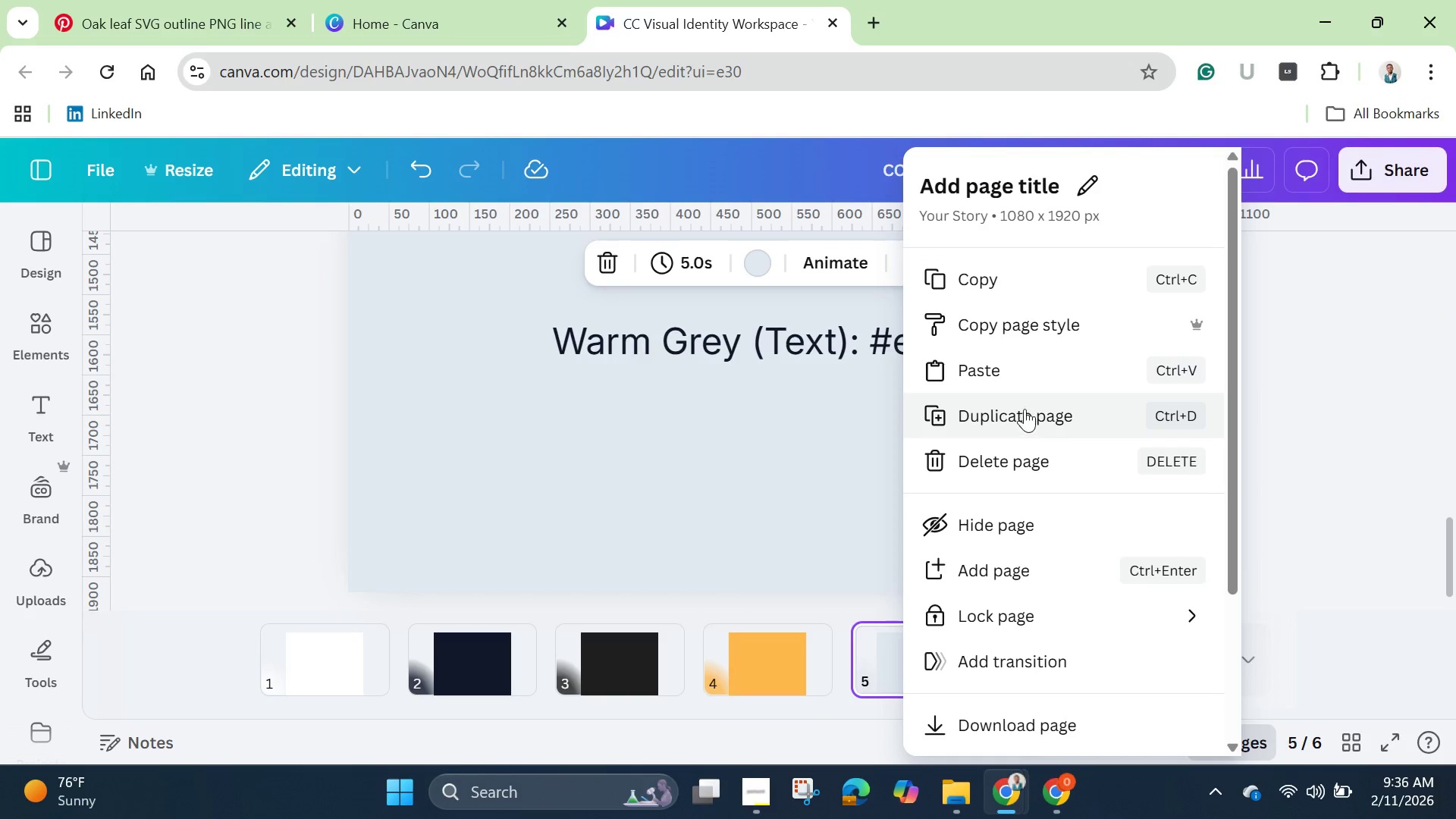 
wait(5.45)
 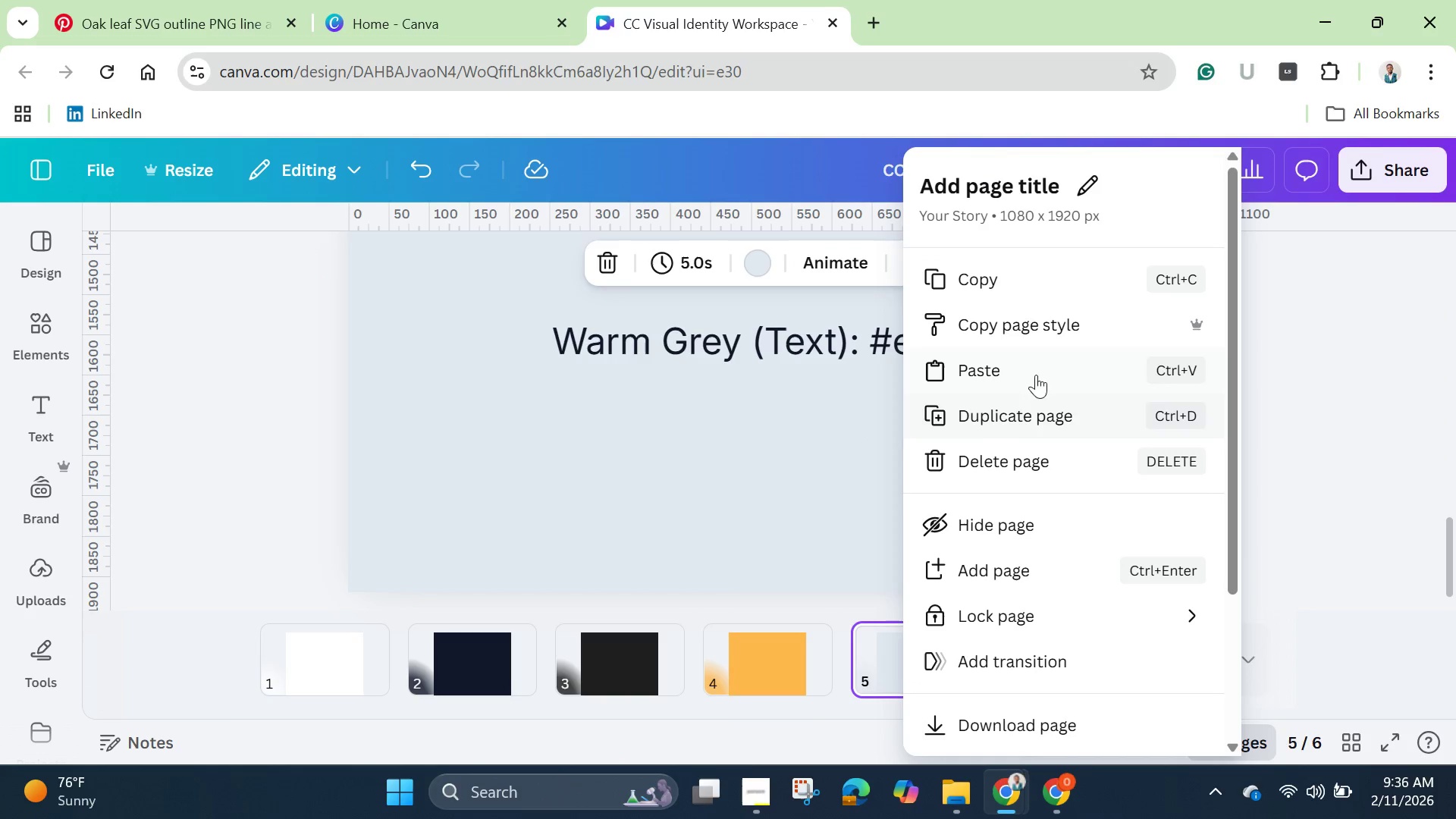 
left_click([1022, 406])
 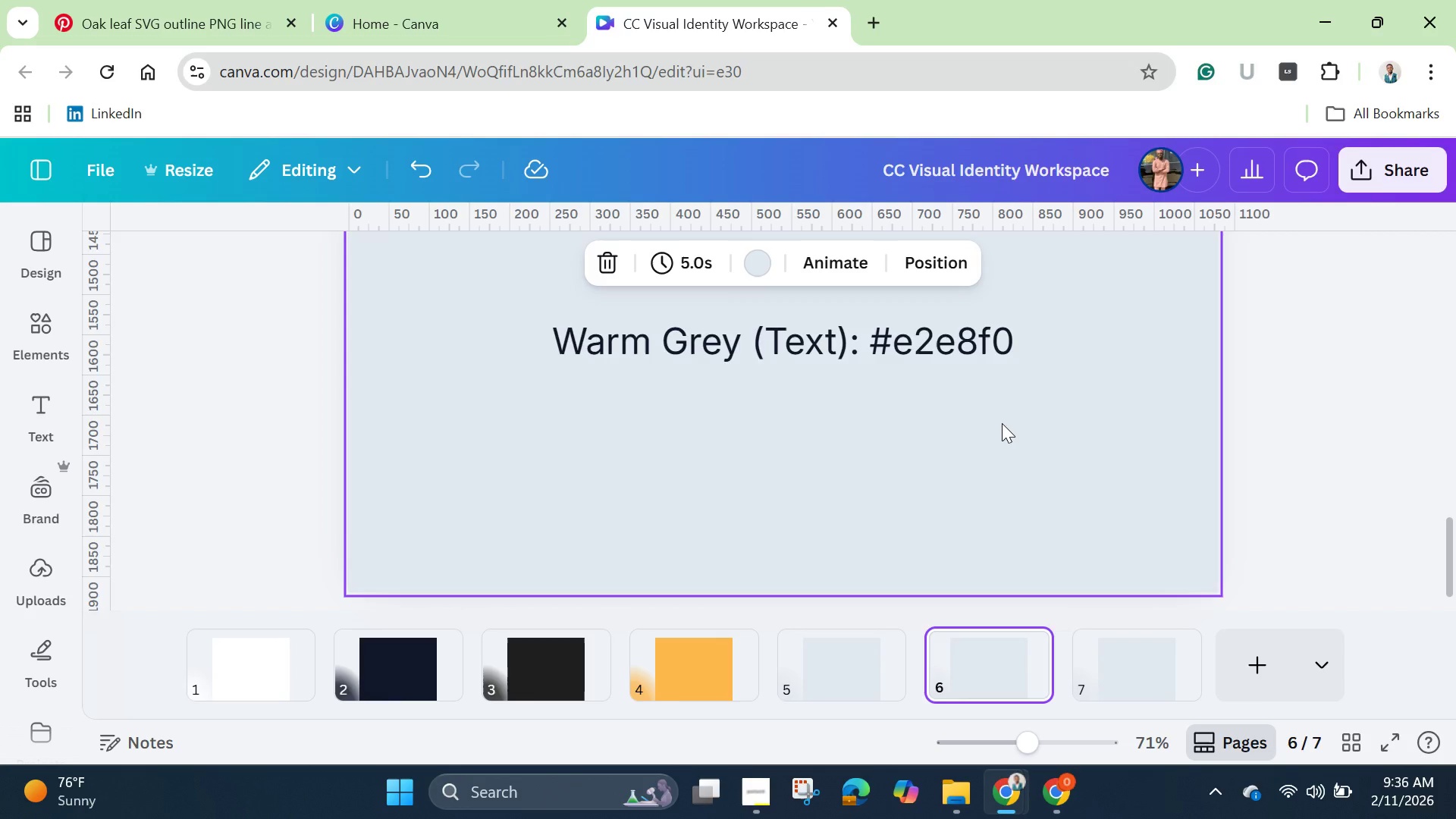 
scroll: coordinate [1002, 423], scroll_direction: up, amount: 2.0
 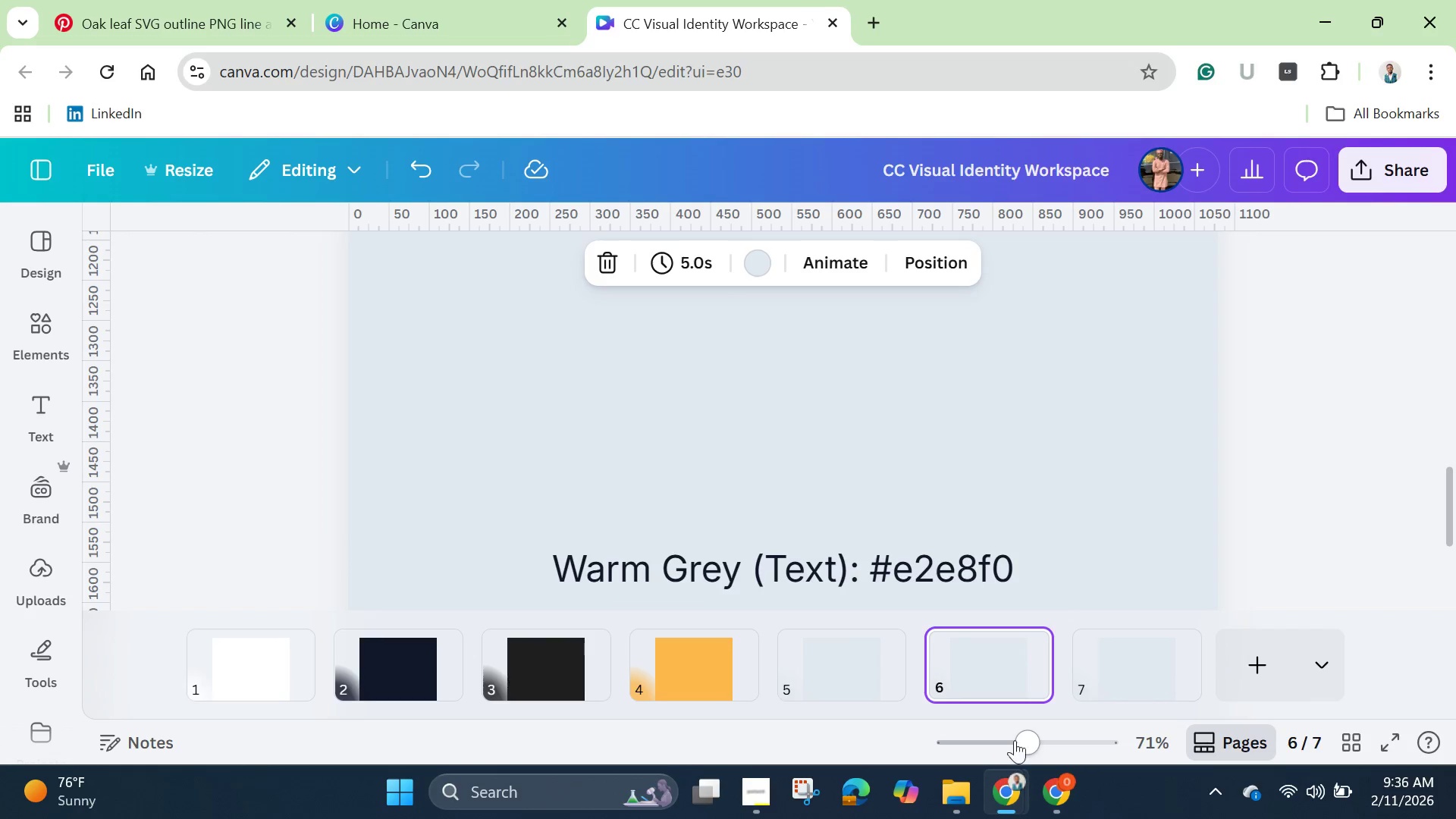 
left_click_drag(start_coordinate=[1031, 745], to_coordinate=[985, 742])
 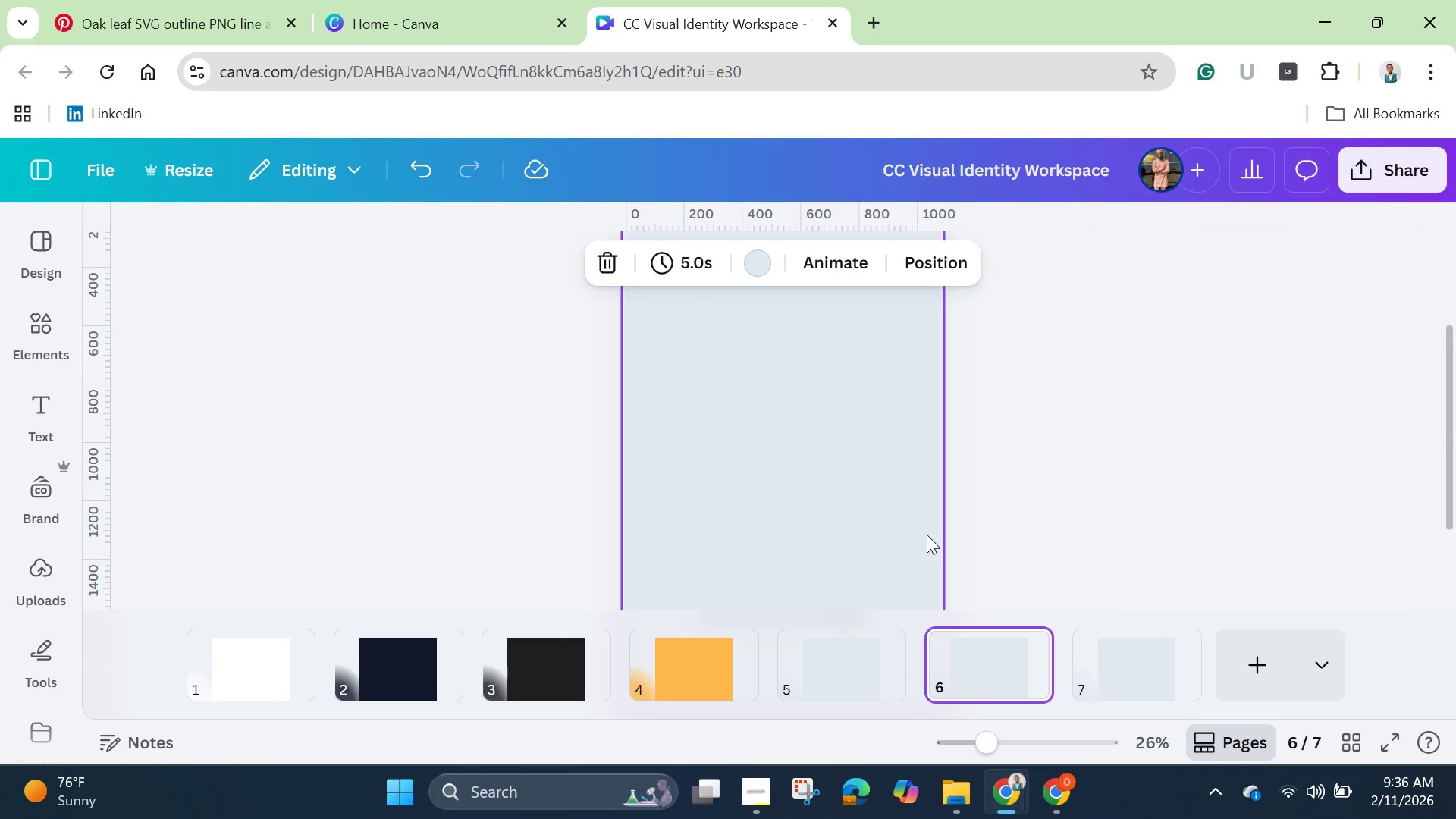 
scroll: coordinate [928, 534], scroll_direction: up, amount: 2.0
 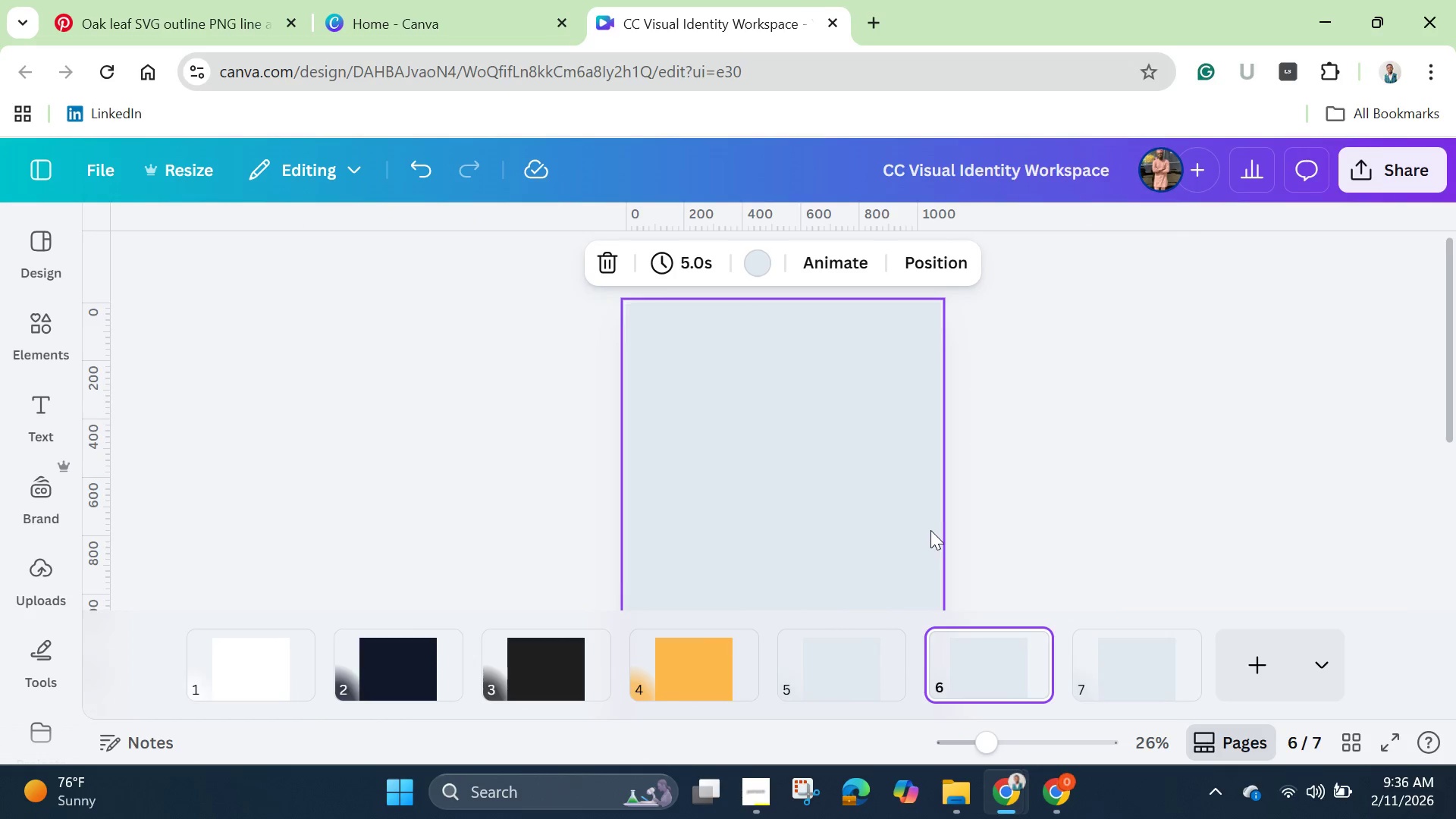 
scroll: coordinate [930, 533], scroll_direction: down, amount: 3.0
 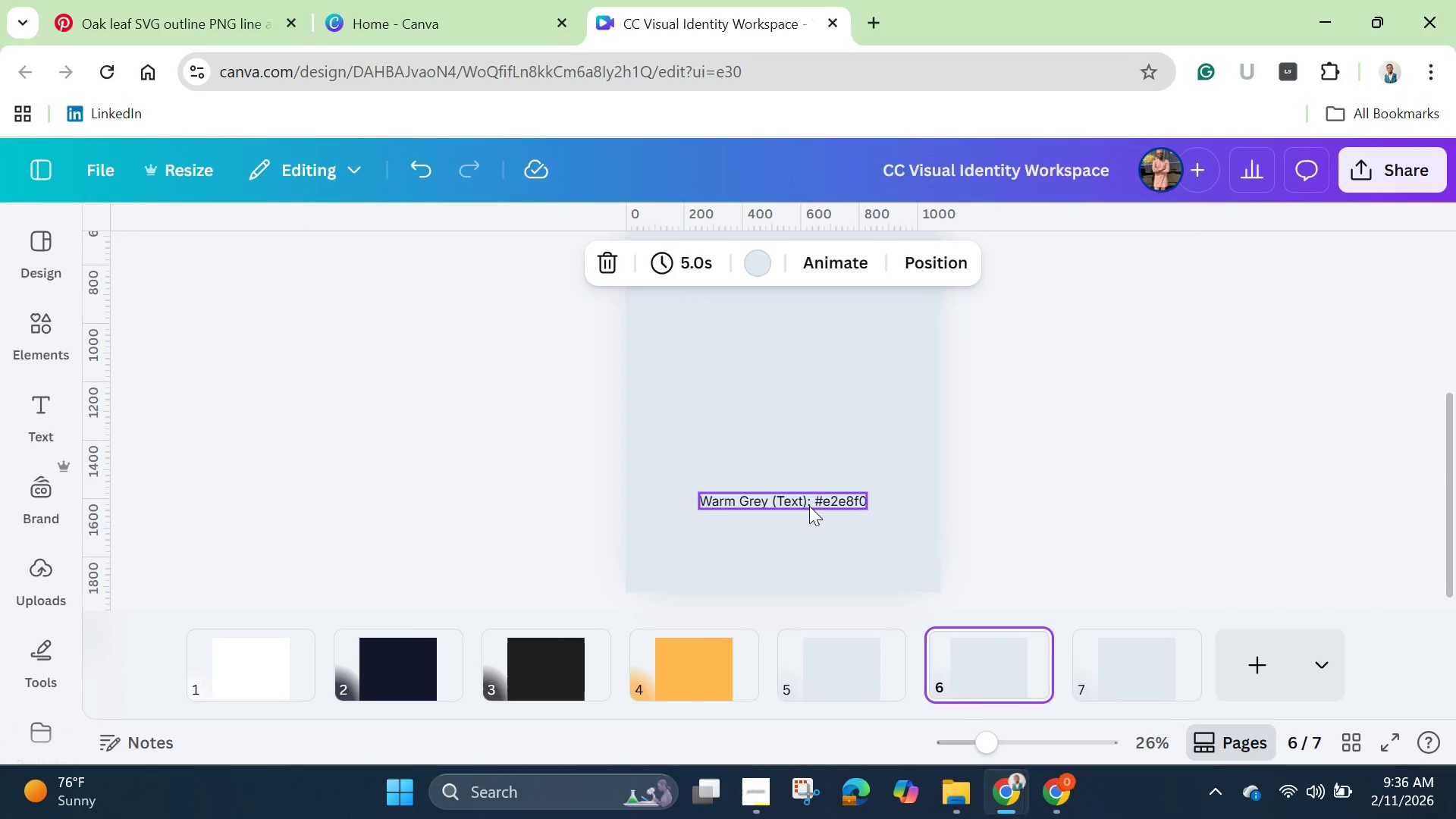 
left_click_drag(start_coordinate=[808, 505], to_coordinate=[784, 334])
 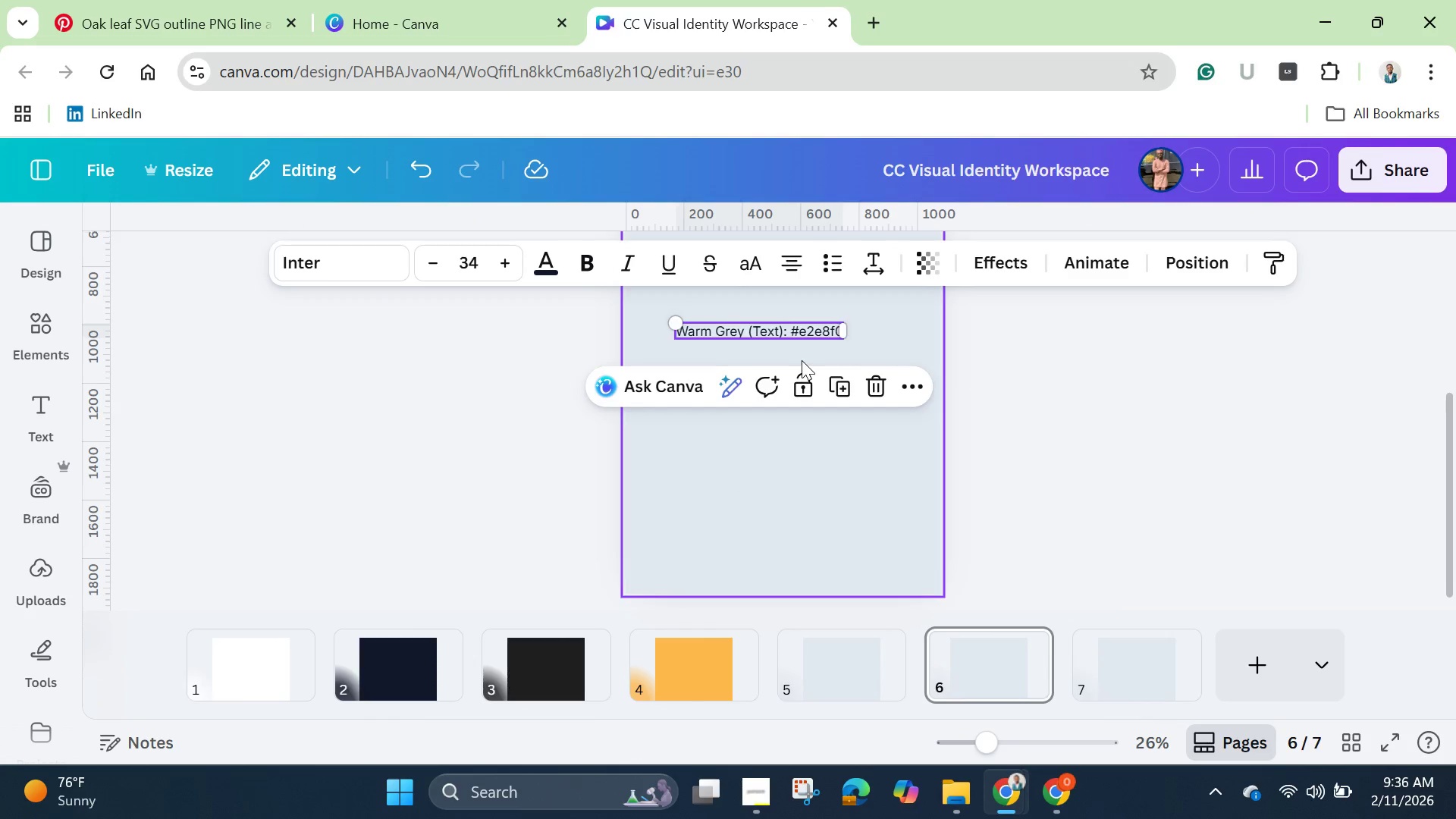 
scroll: coordinate [811, 369], scroll_direction: up, amount: 3.0
 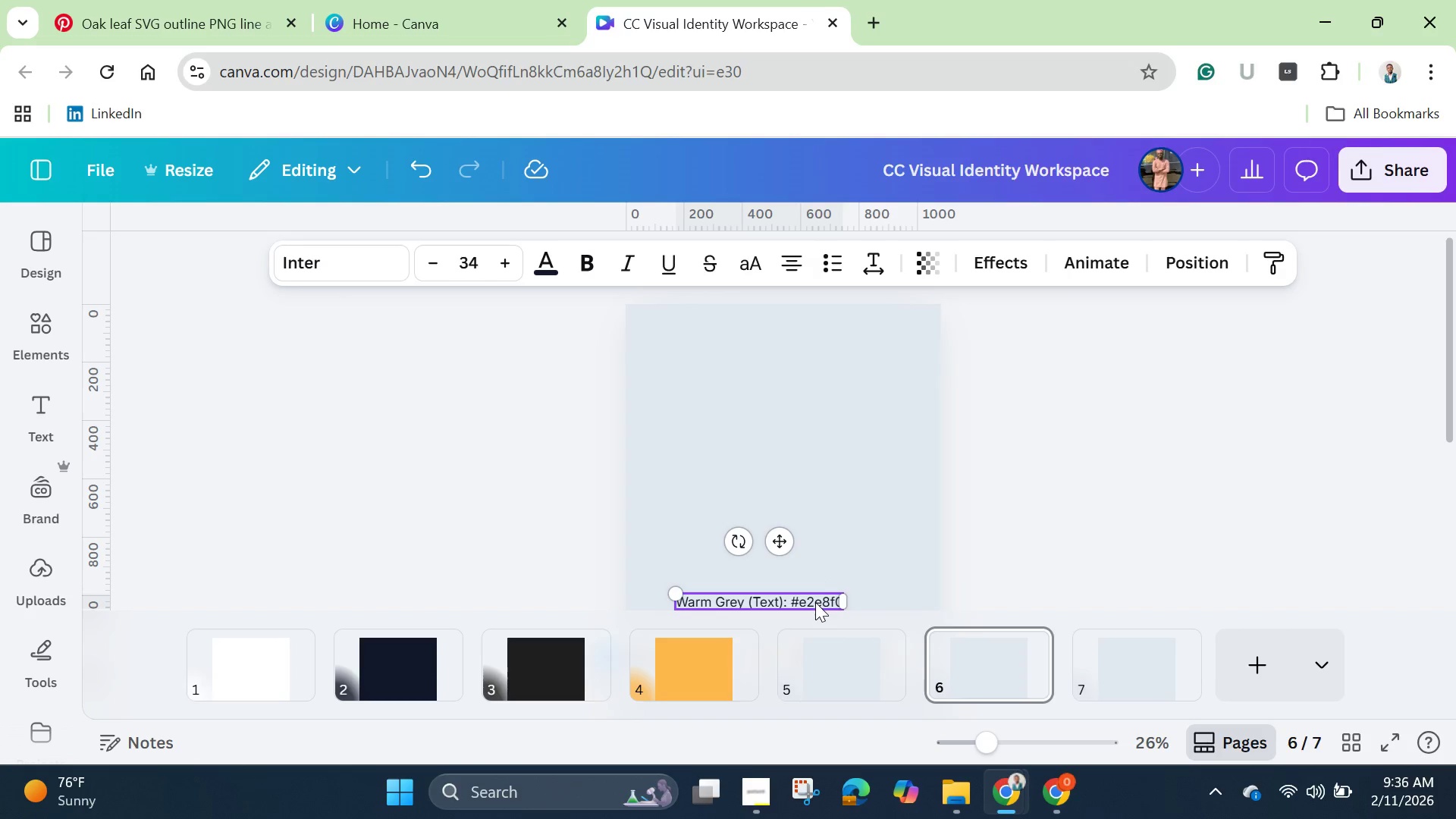 
left_click_drag(start_coordinate=[815, 598], to_coordinate=[800, 347])
 